 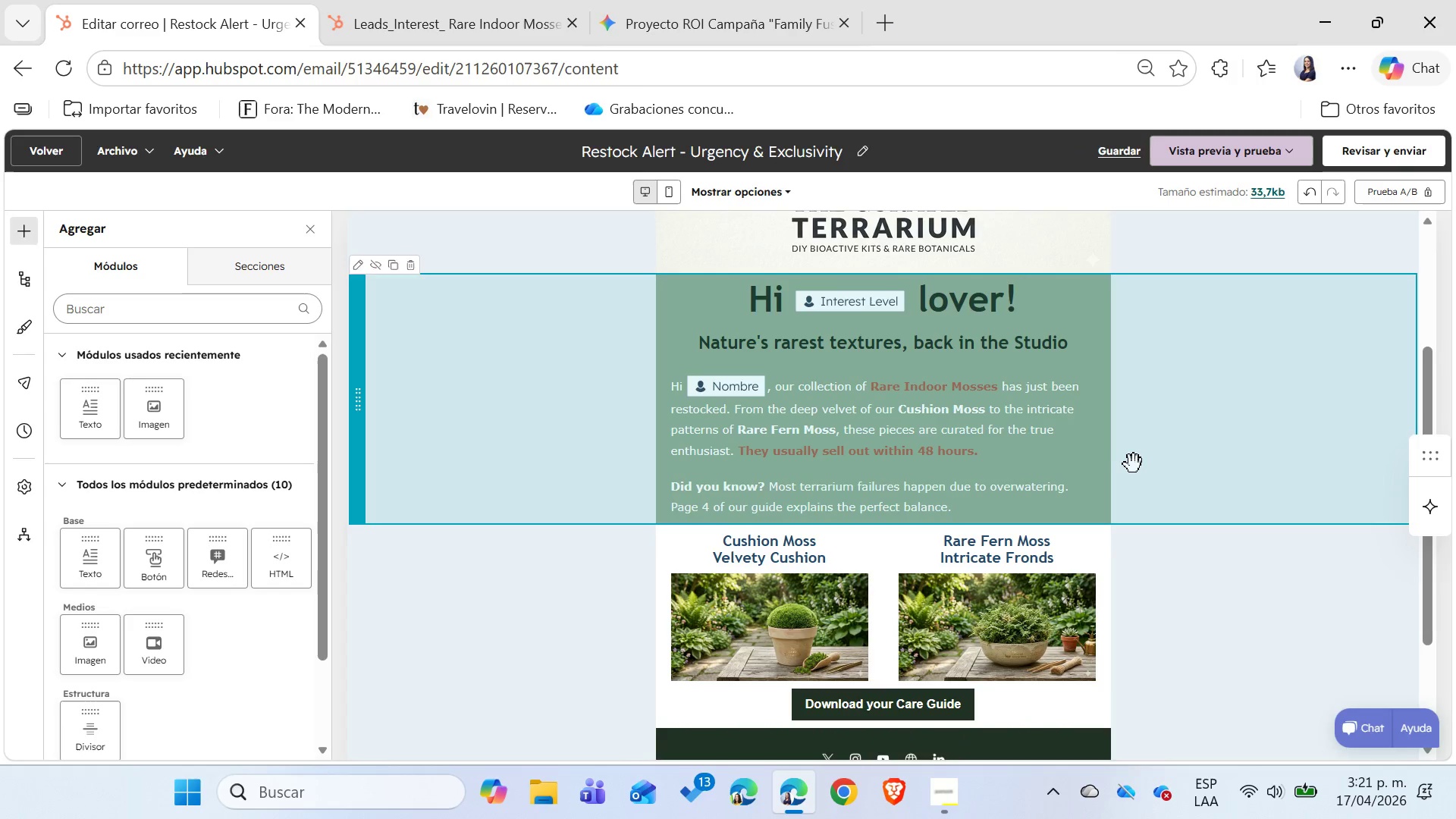 
scroll: coordinate [1306, 591], scroll_direction: down, amount: 1.0
 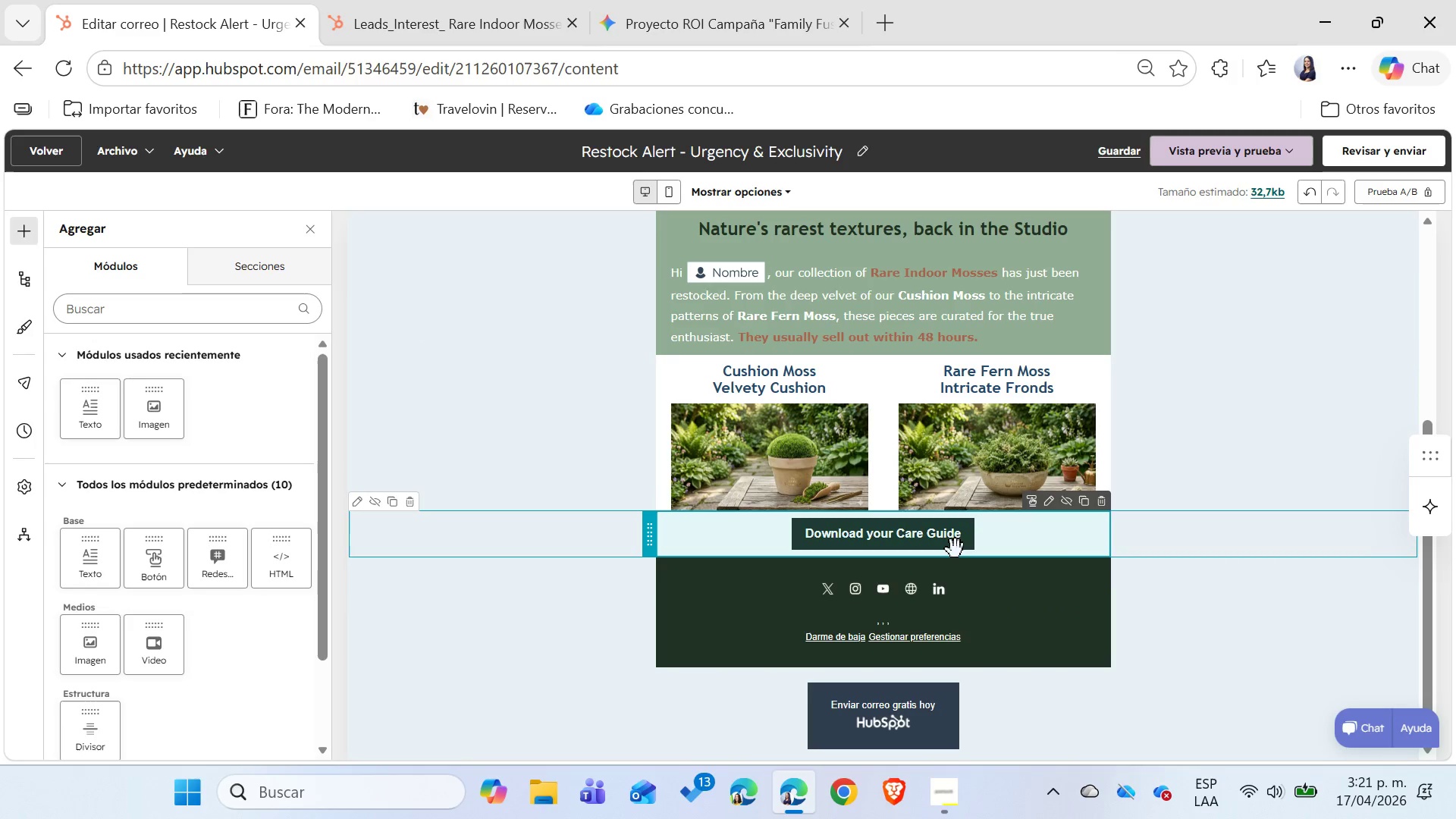 
left_click([953, 548])
 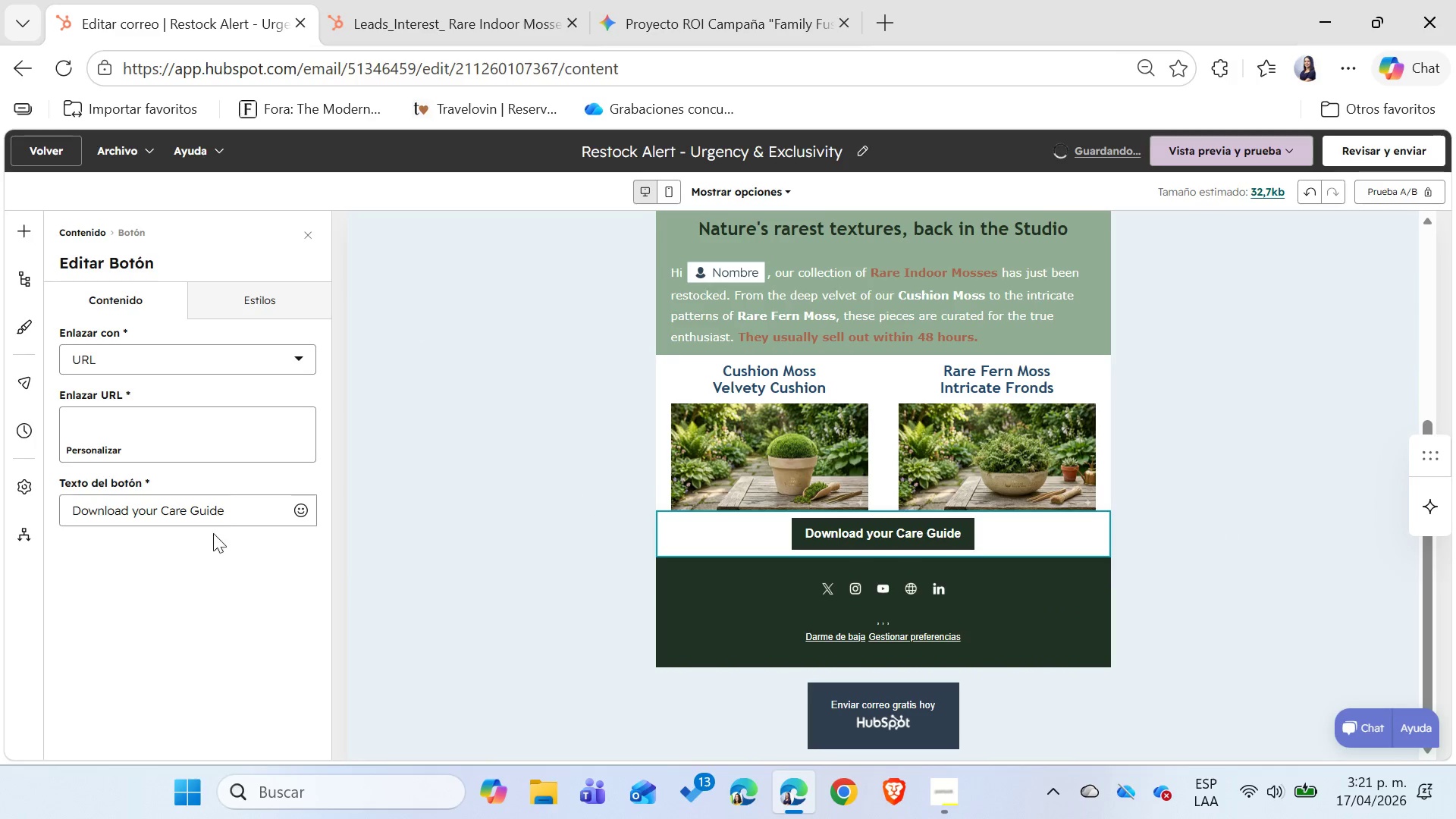 
double_click([201, 518])
 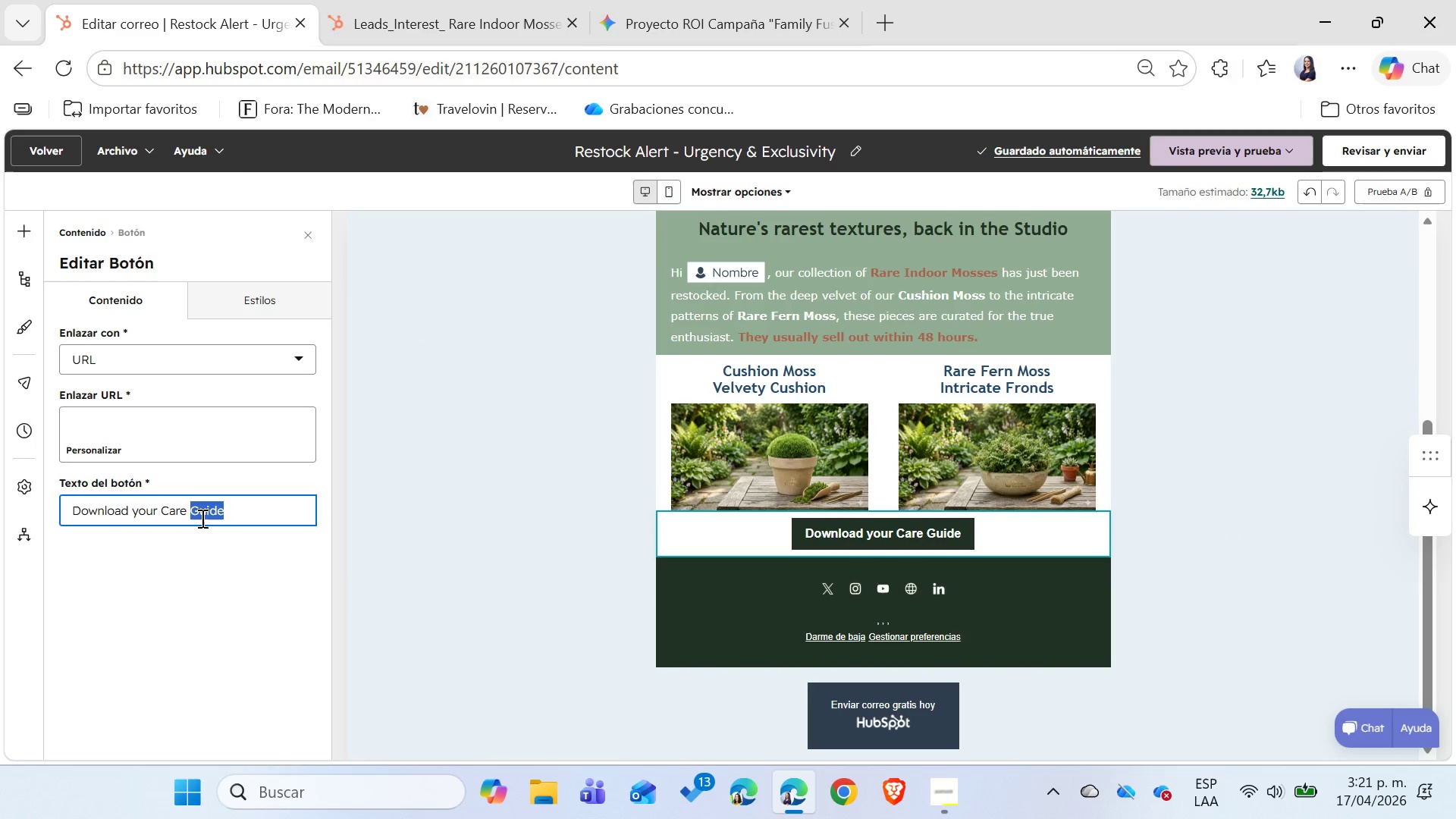 
triple_click([201, 518])
 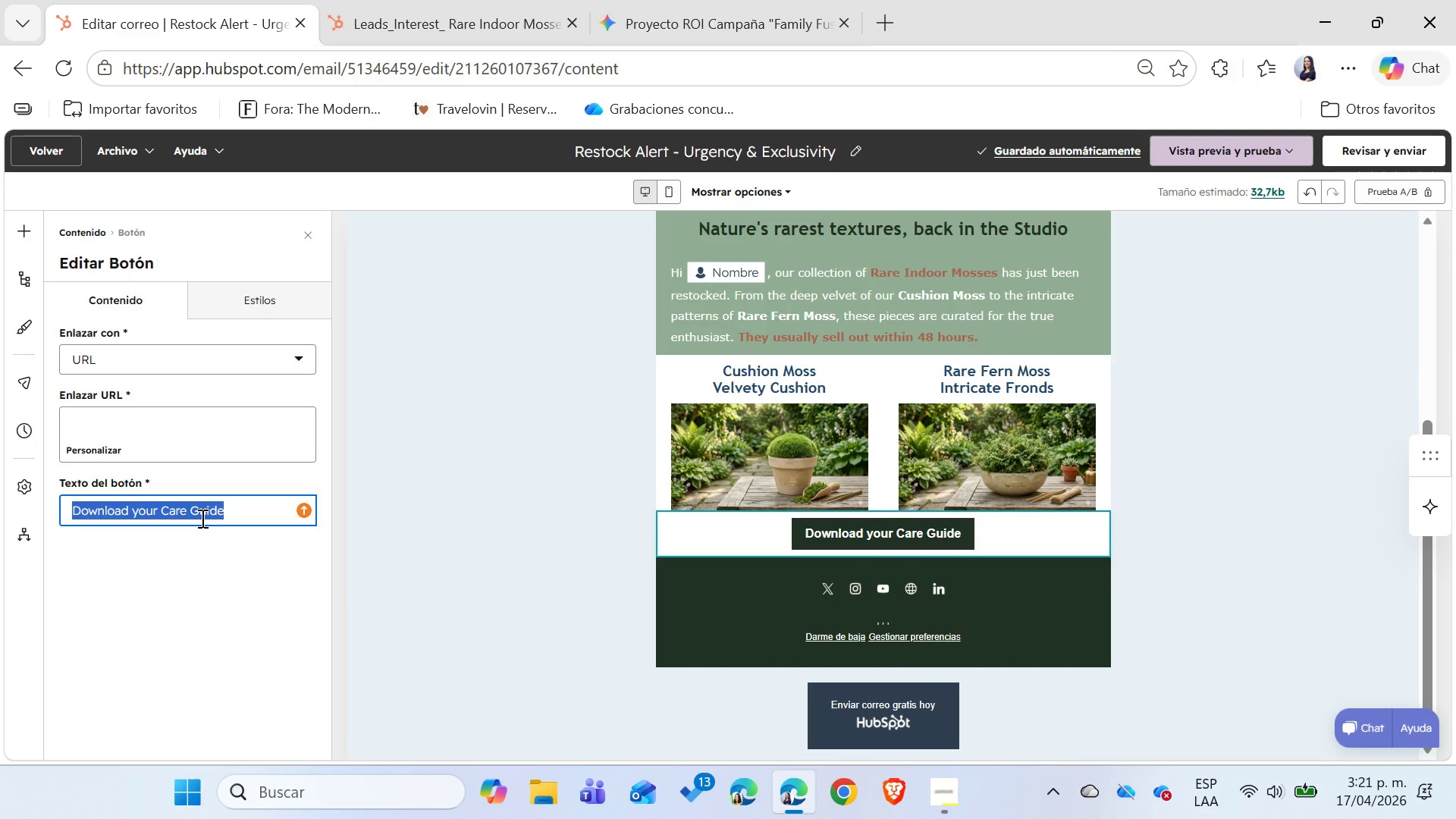 
type(Shop now )
 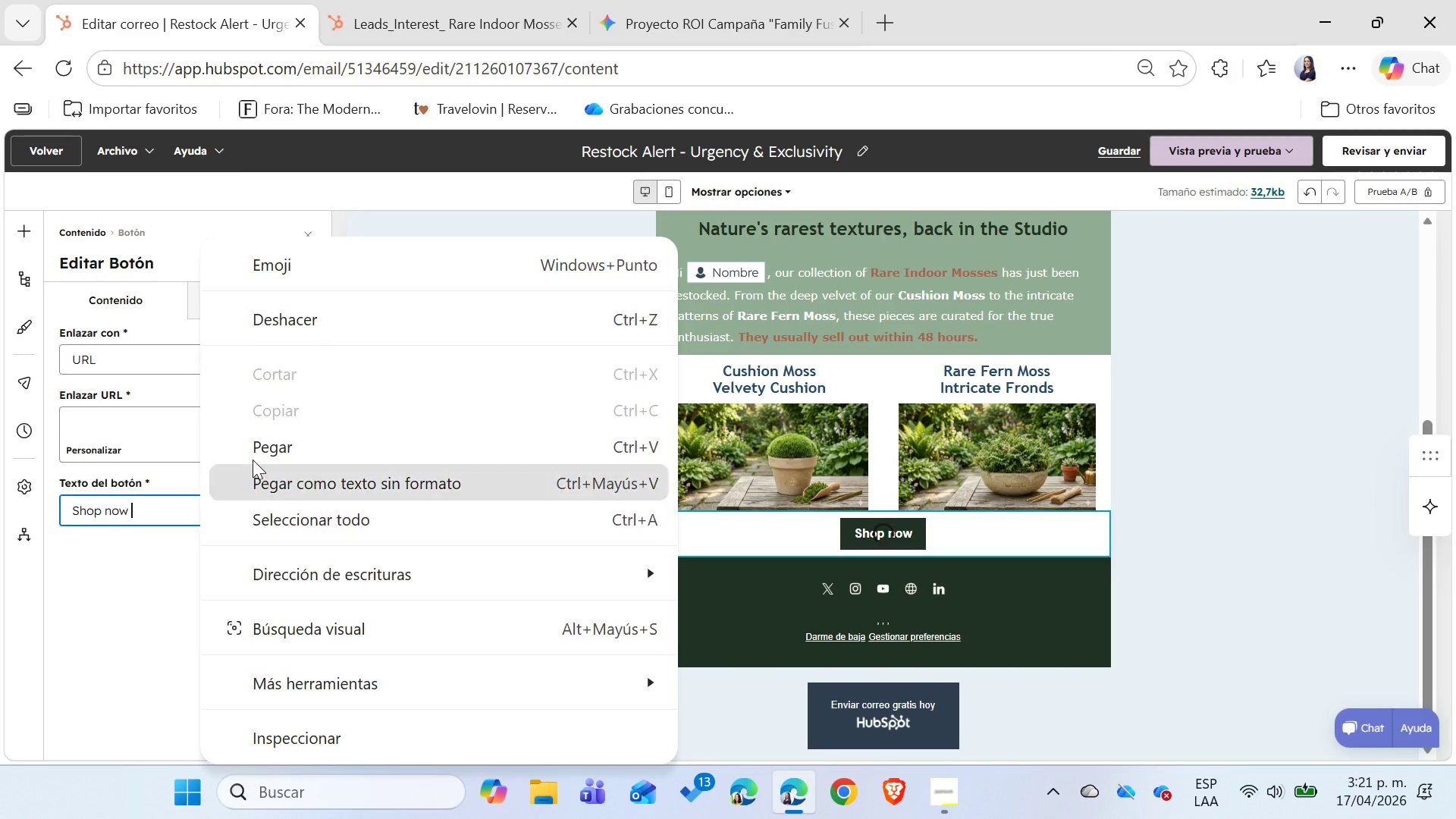 
left_click([315, 254])
 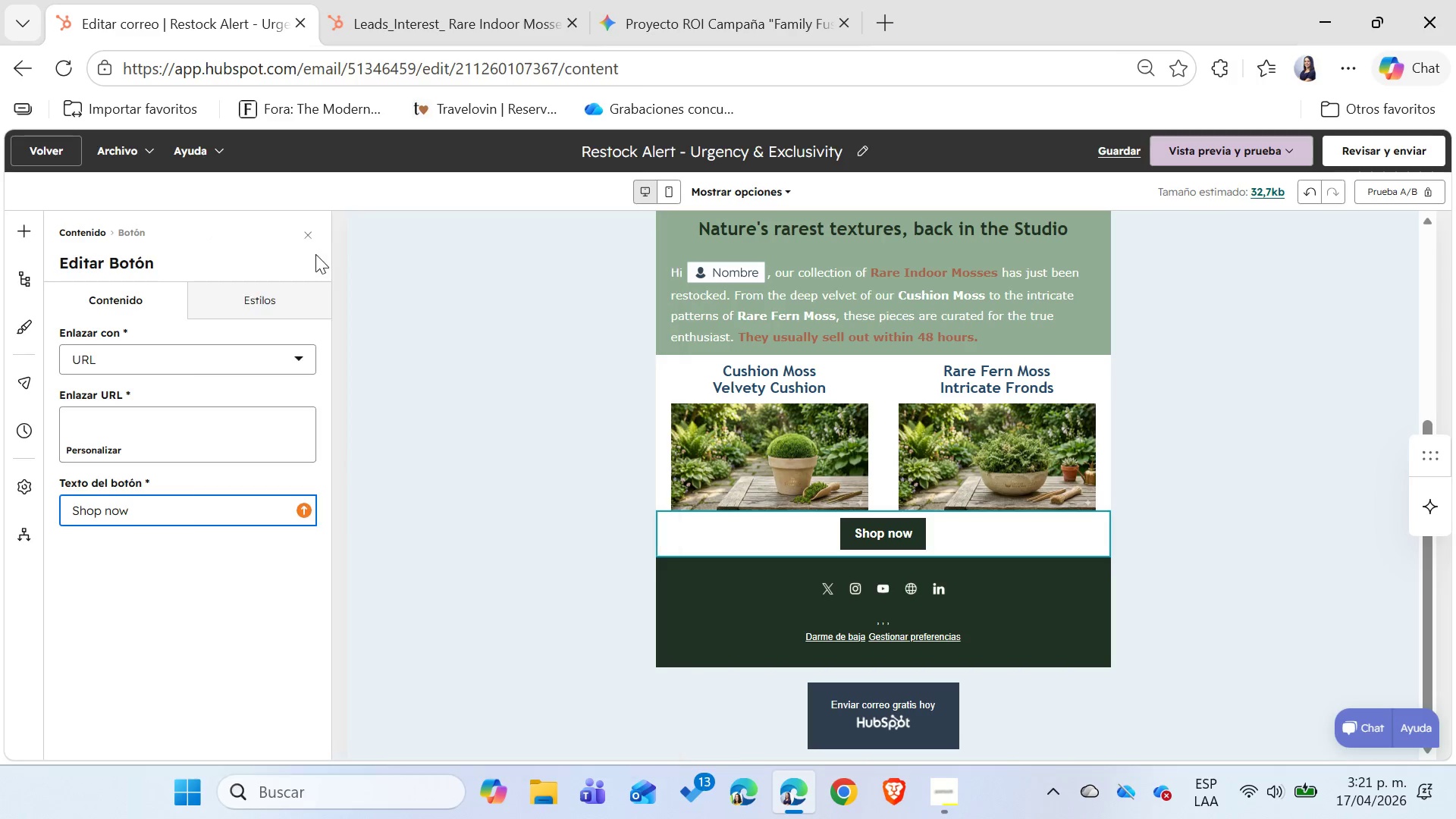 
left_click([363, 289])
 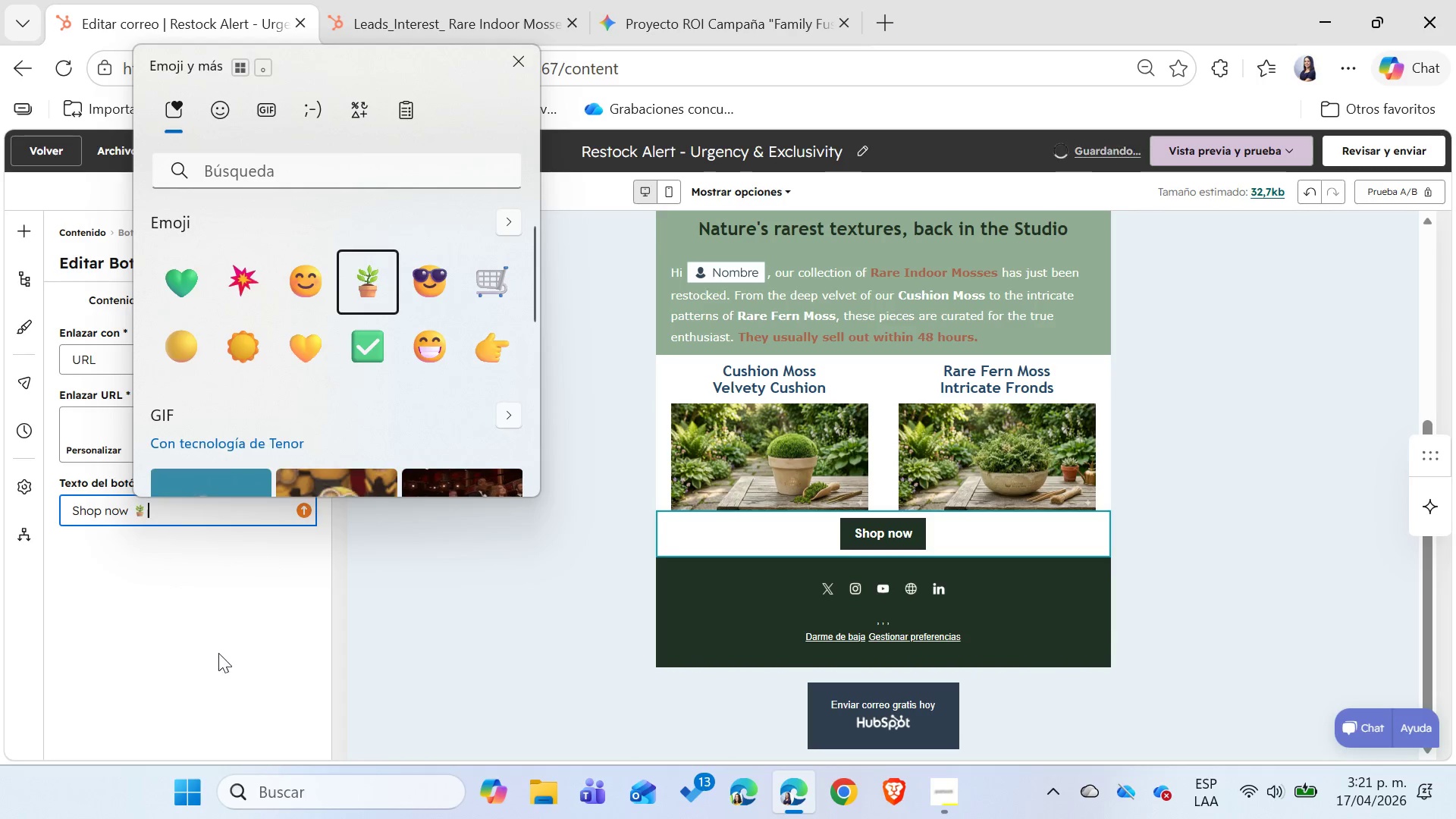 
left_click([218, 657])
 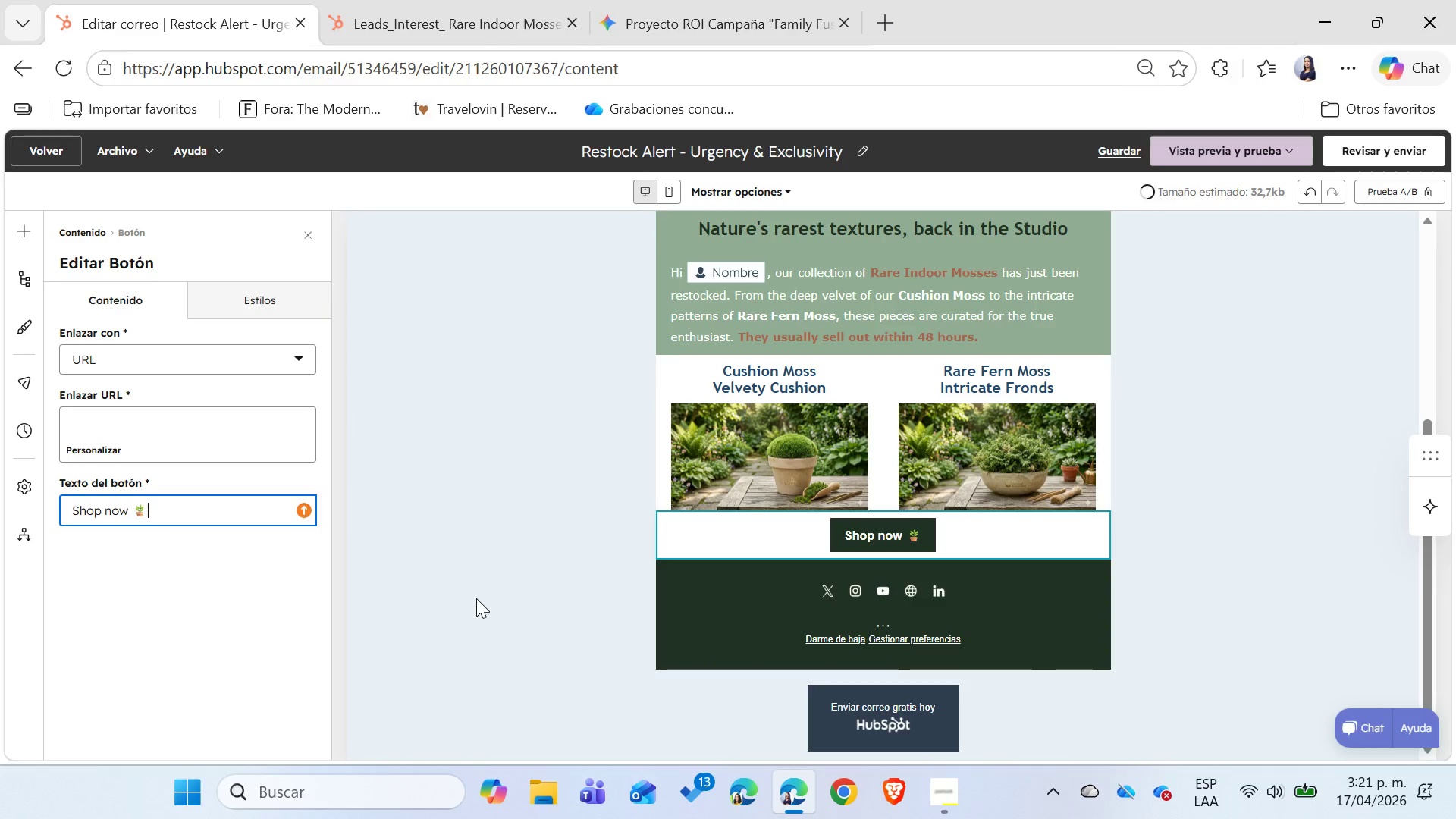 
left_click([476, 598])
 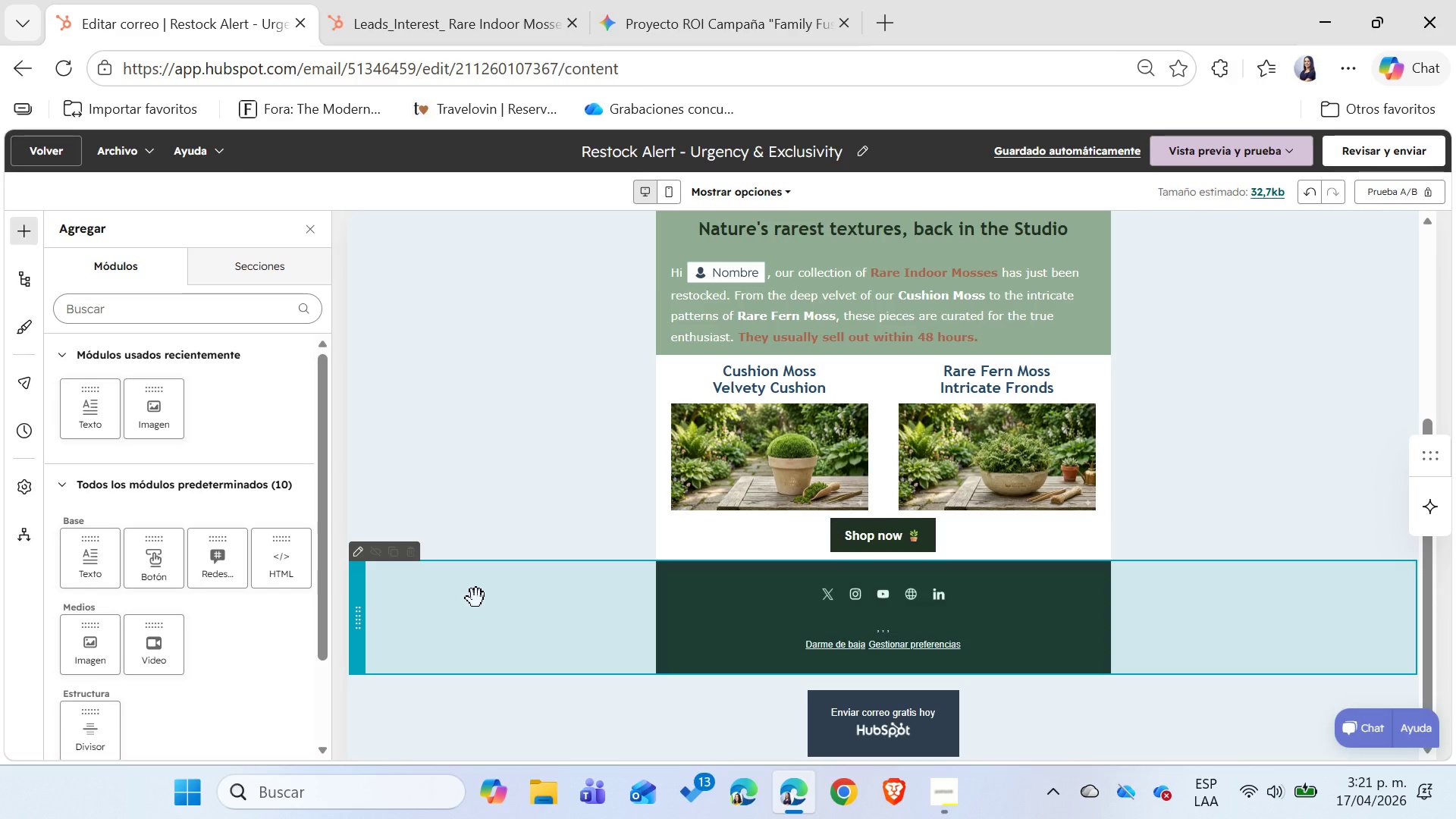 
wait(15.27)
 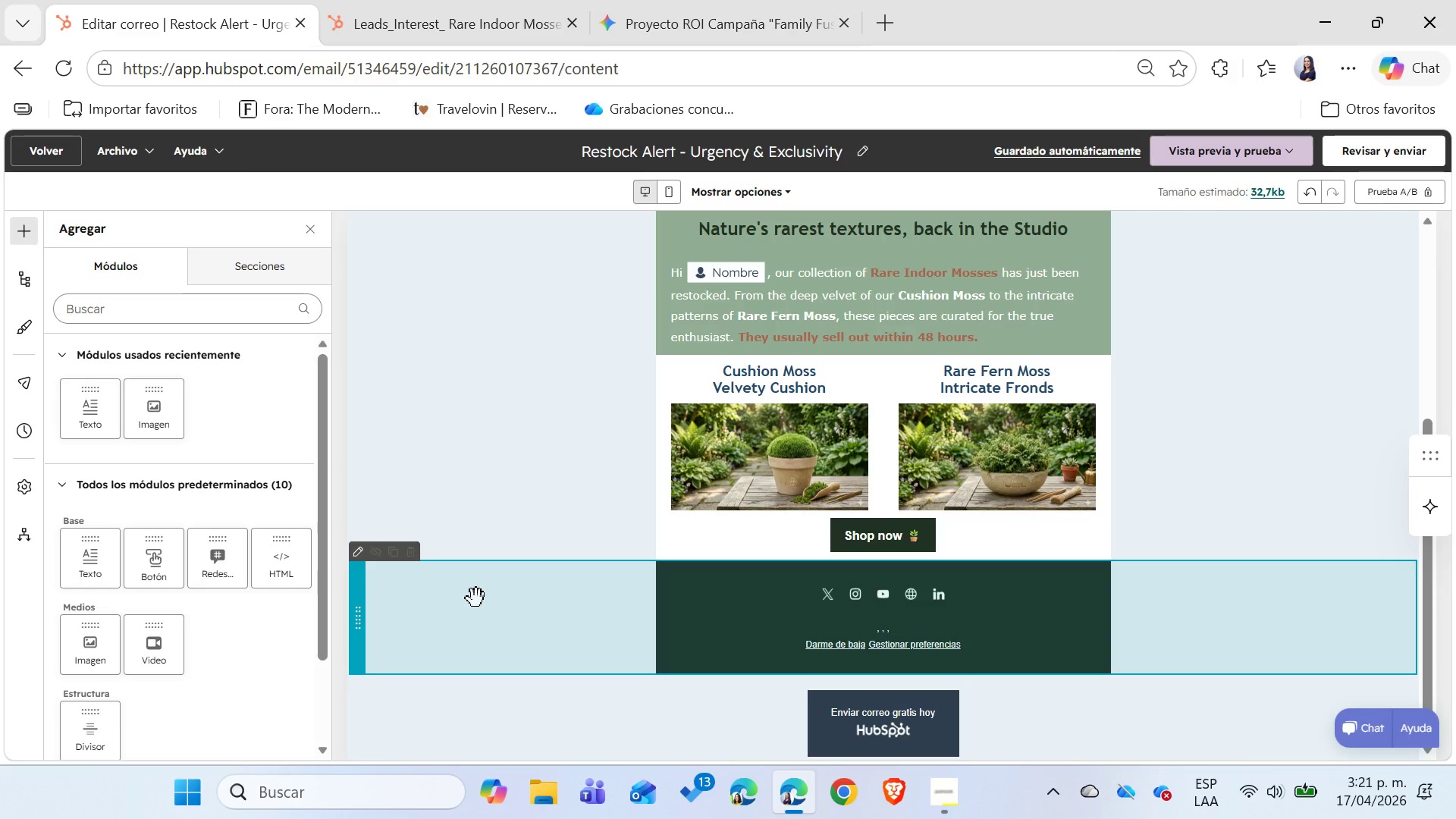 
scroll: coordinate [466, 476], scroll_direction: up, amount: 1.0
 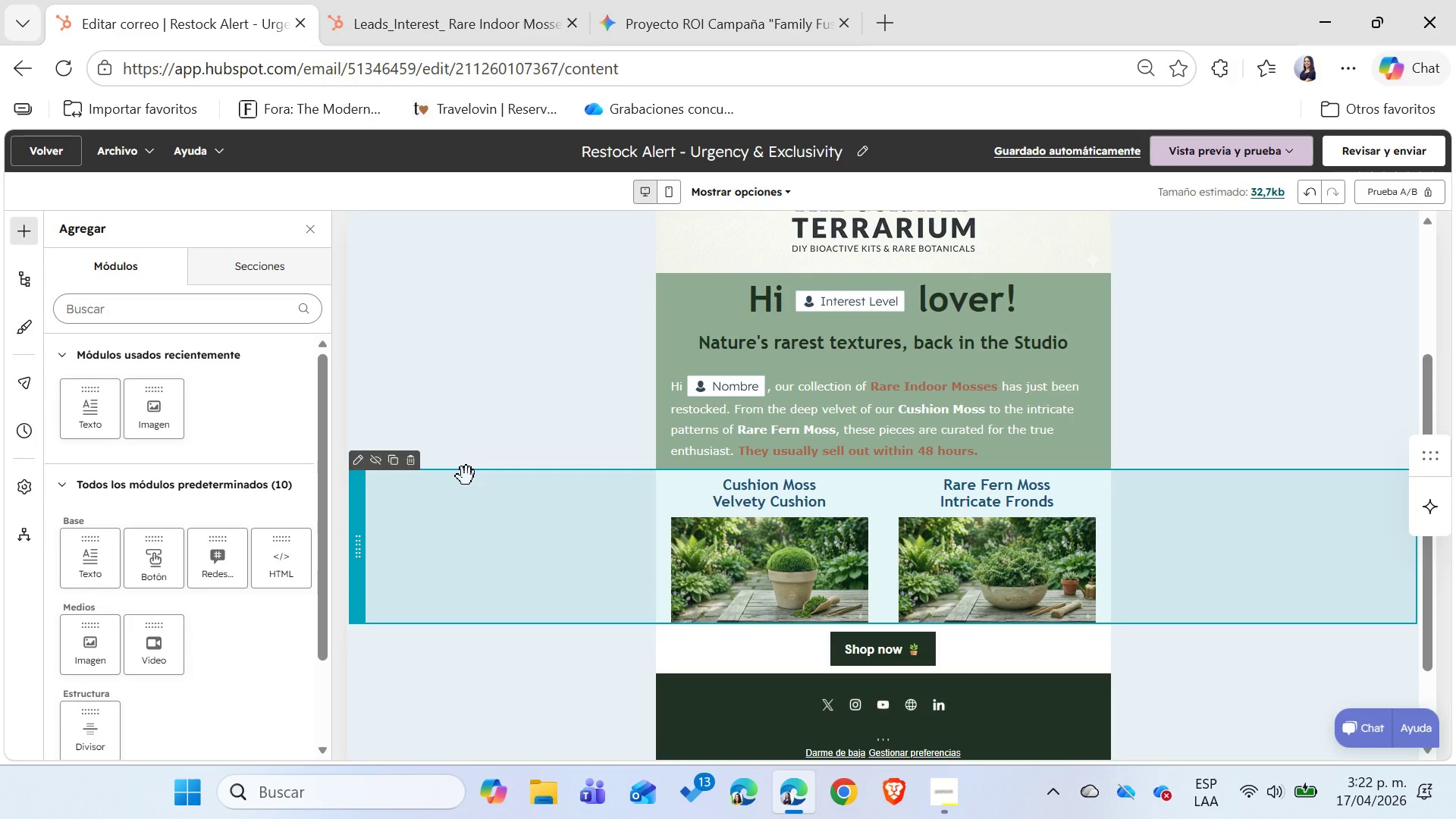 
scroll: coordinate [466, 476], scroll_direction: down, amount: 1.0
 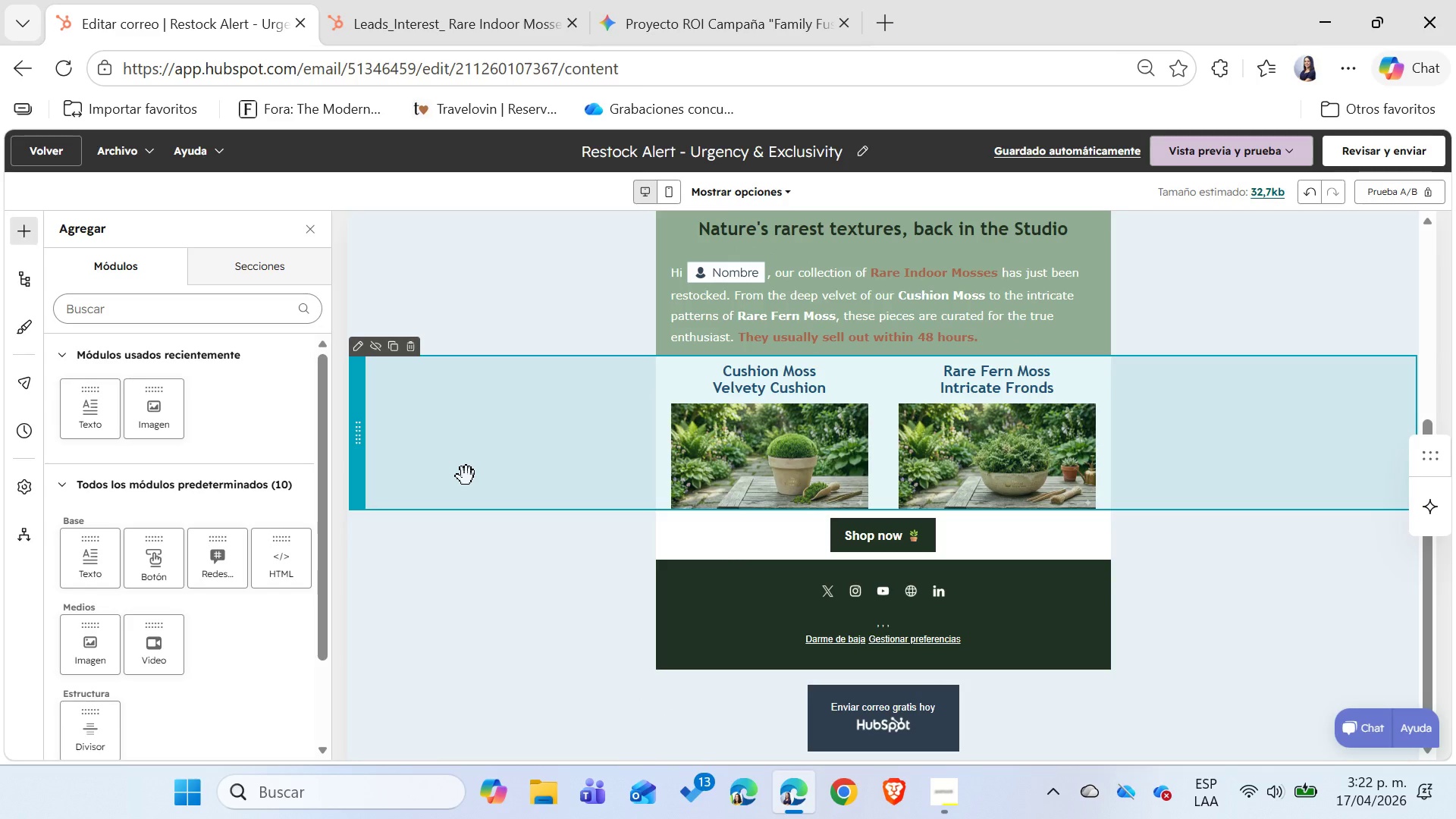 
scroll: coordinate [466, 476], scroll_direction: up, amount: 3.0
 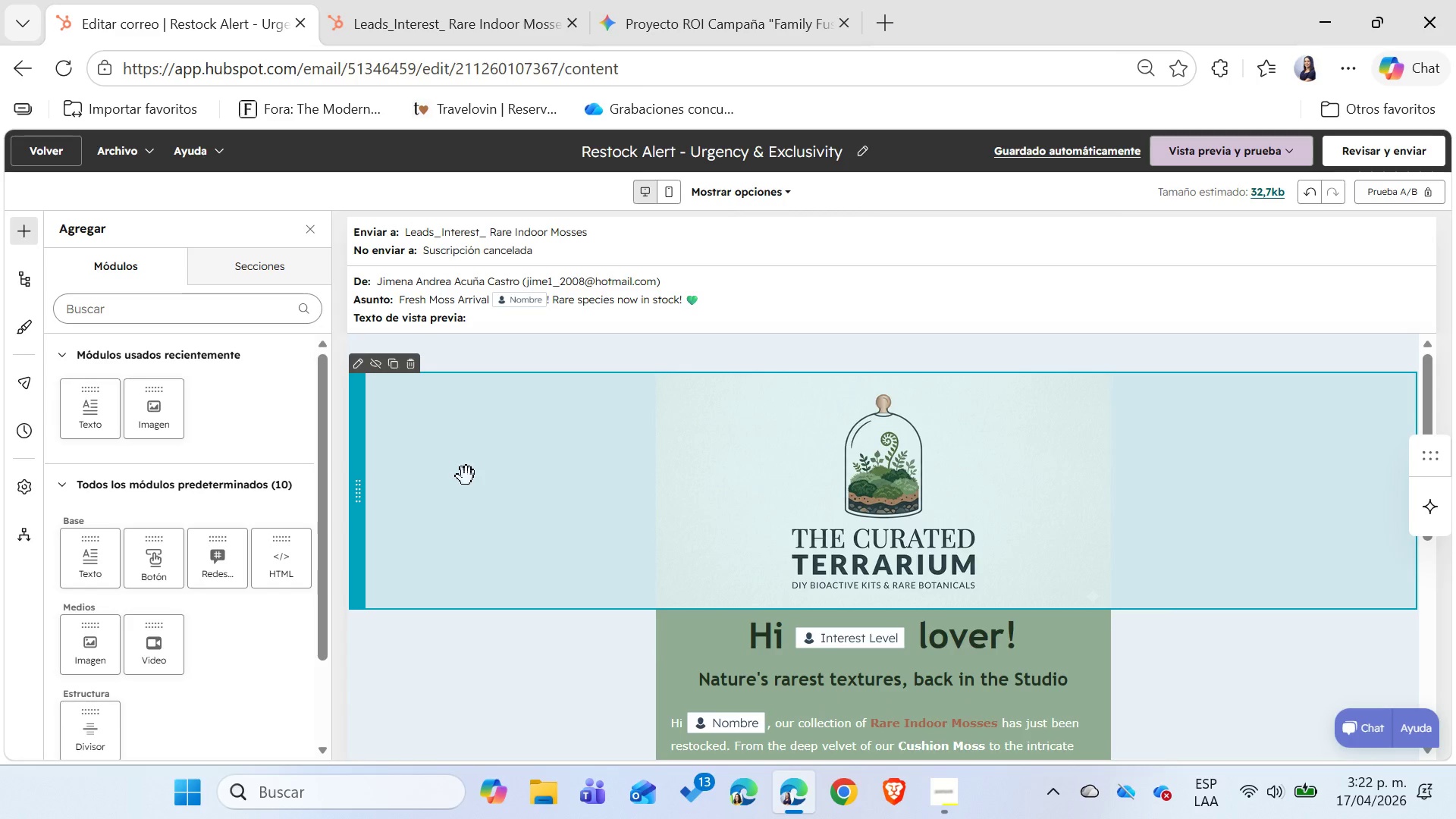 
left_click([53, 149])
 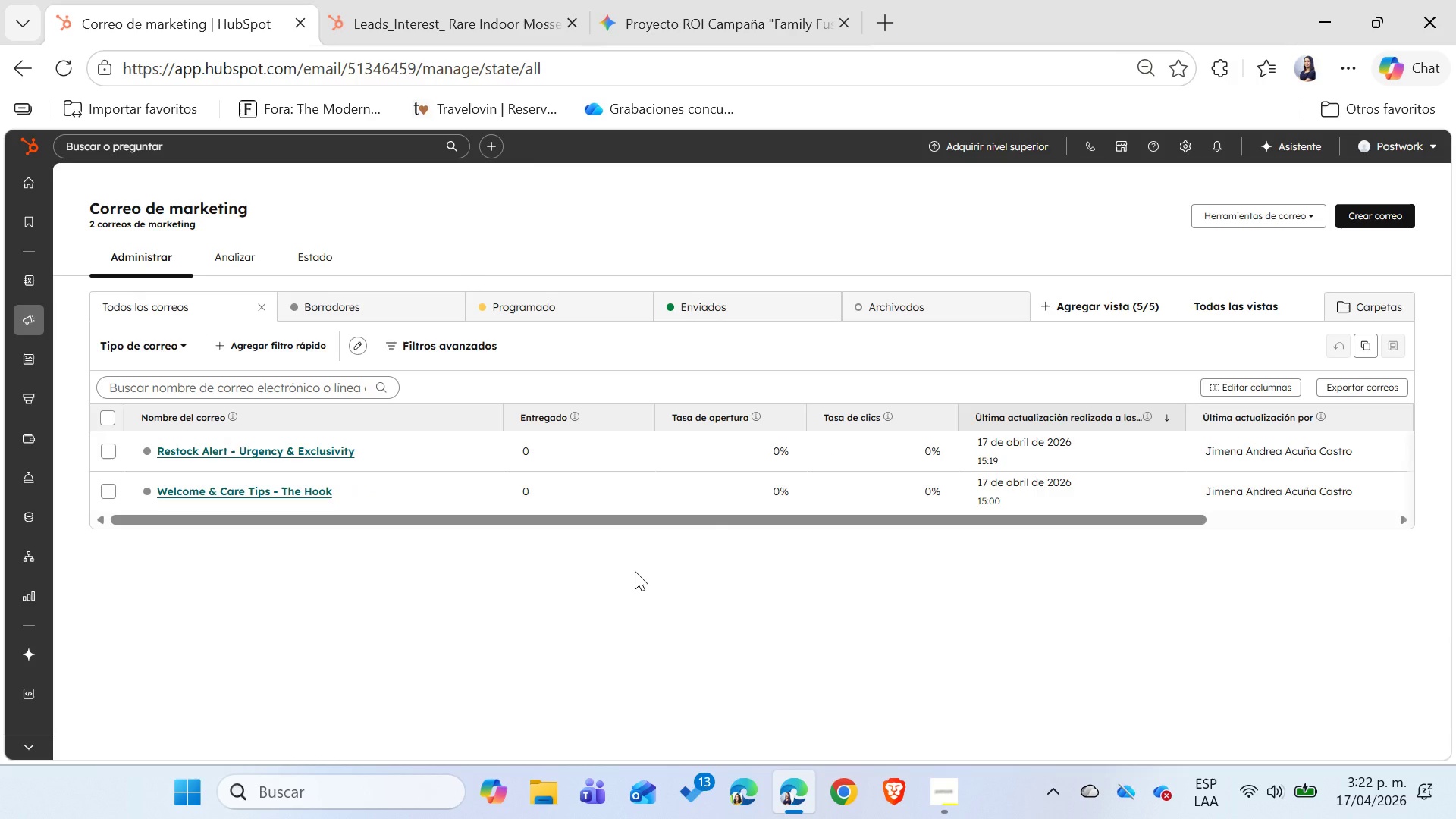 
wait(15.16)
 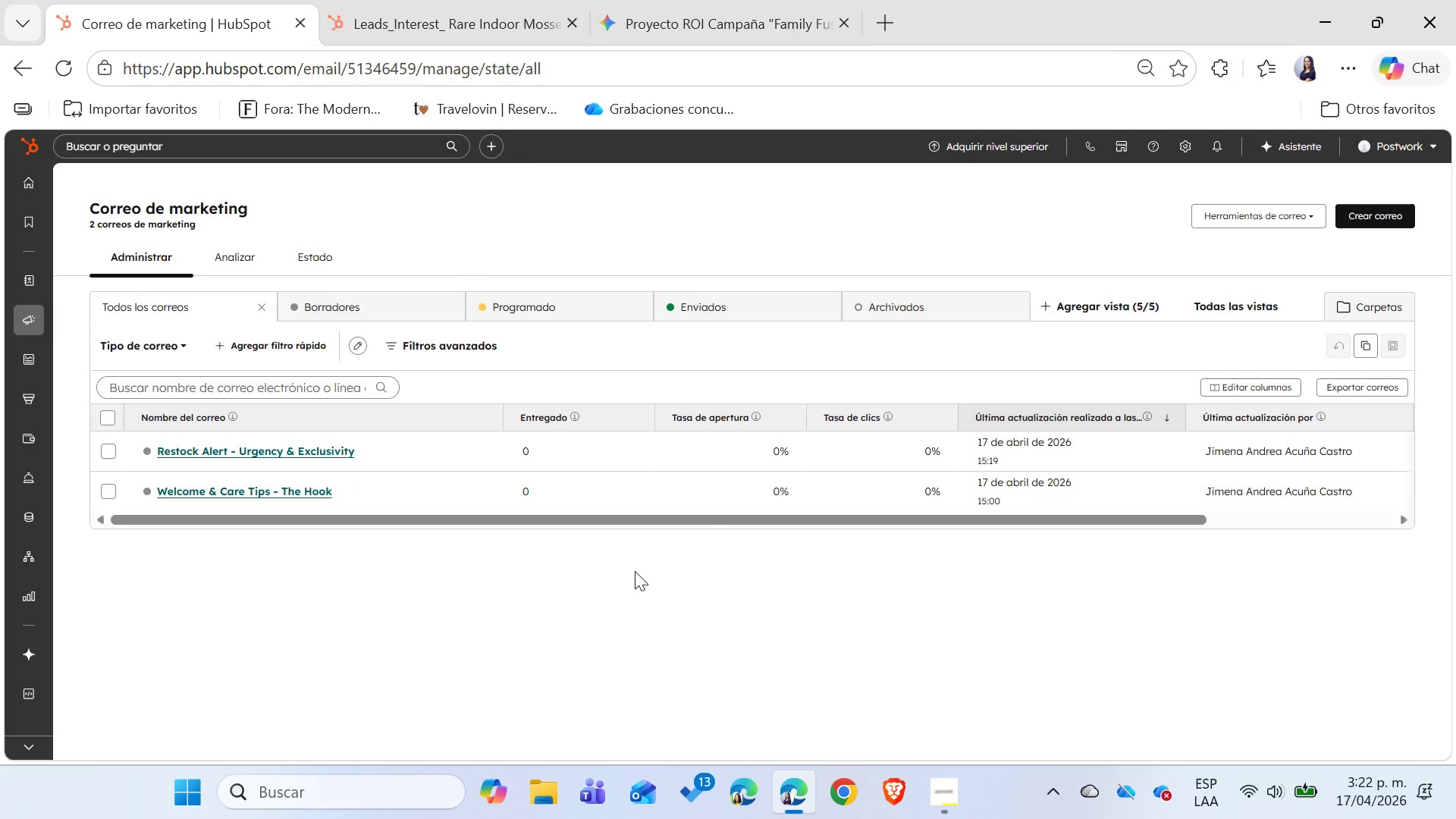 
left_click([393, 450])
 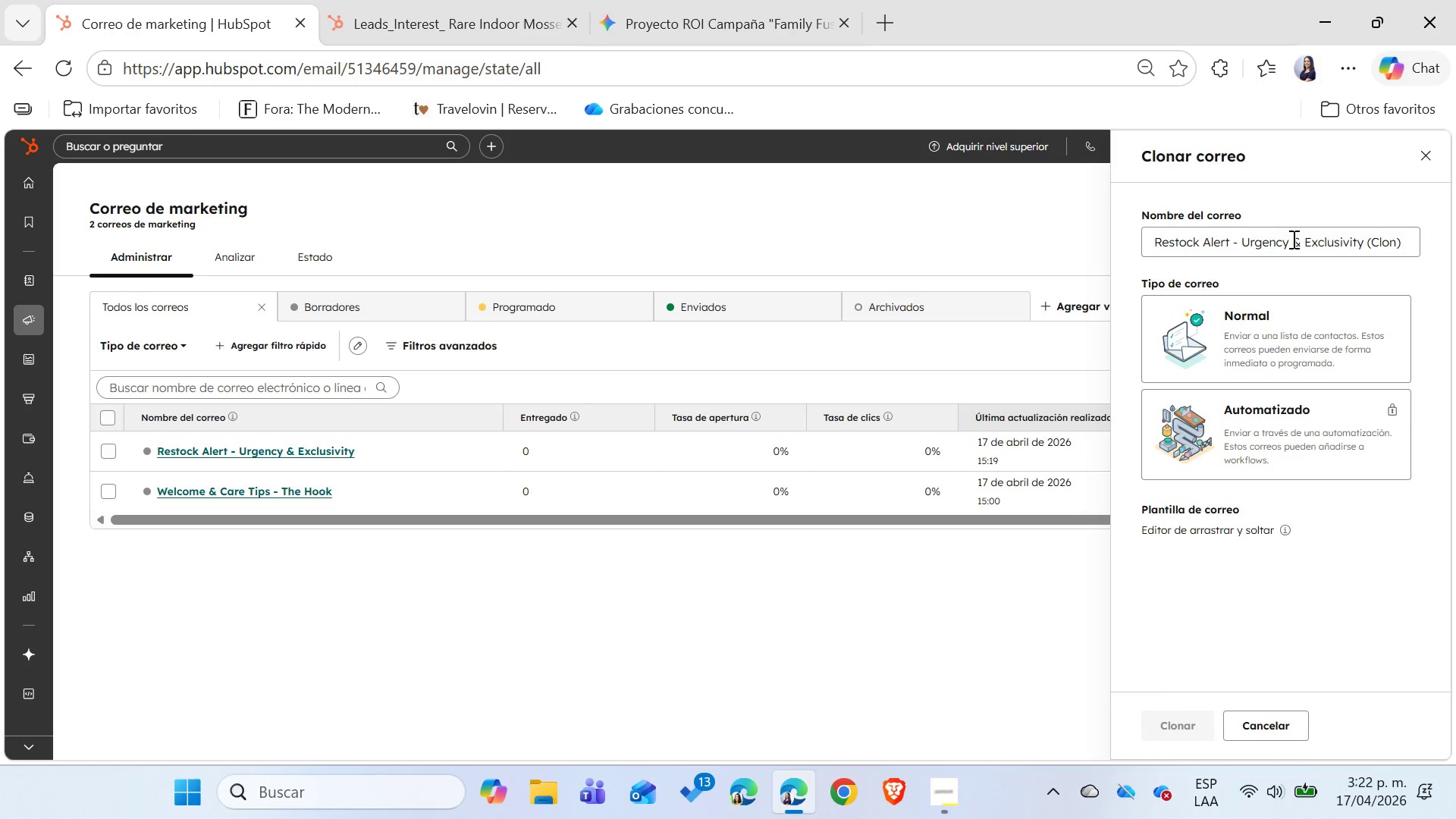 
left_click([1406, 245])
 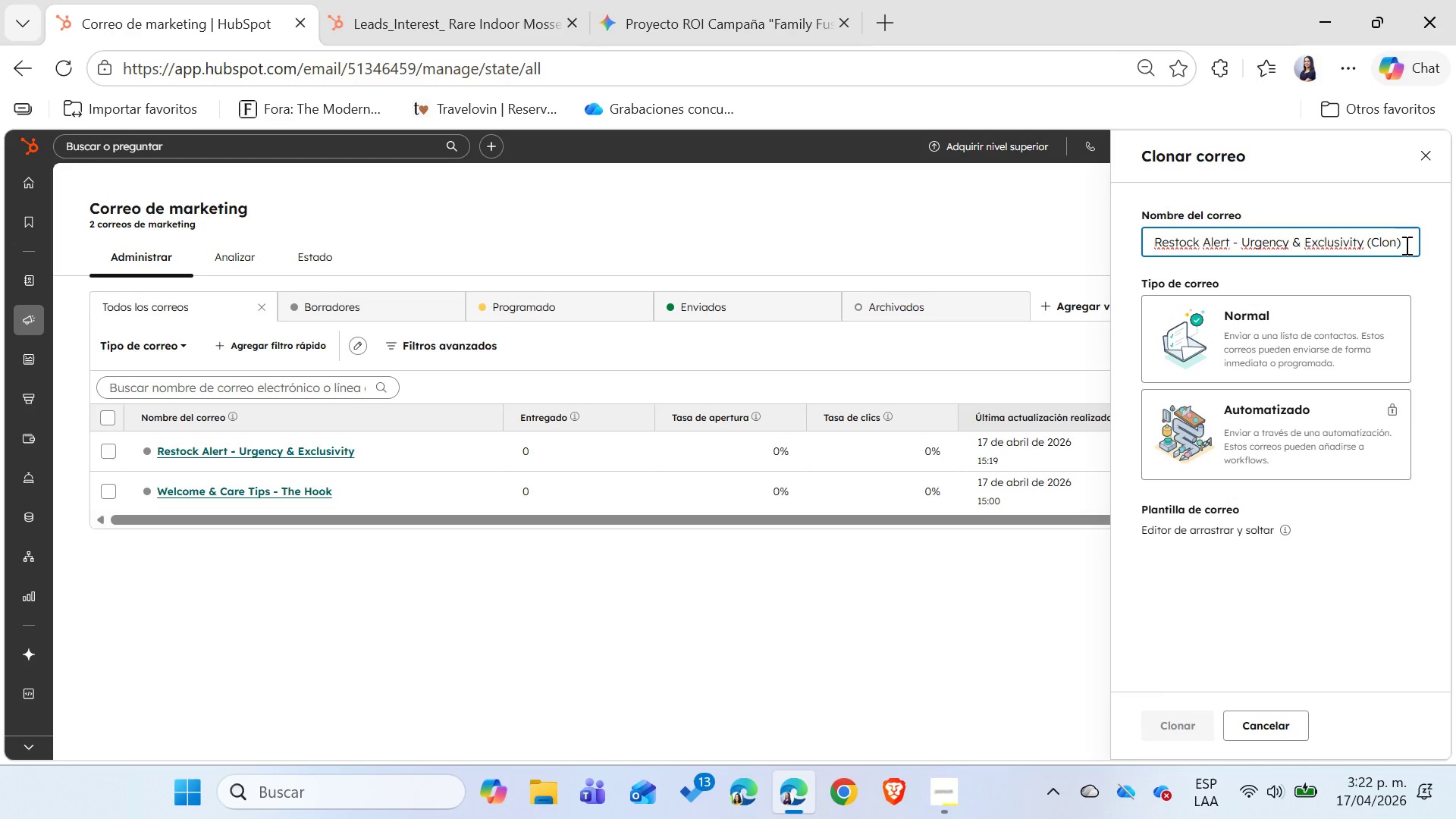 
key(Backspace)
 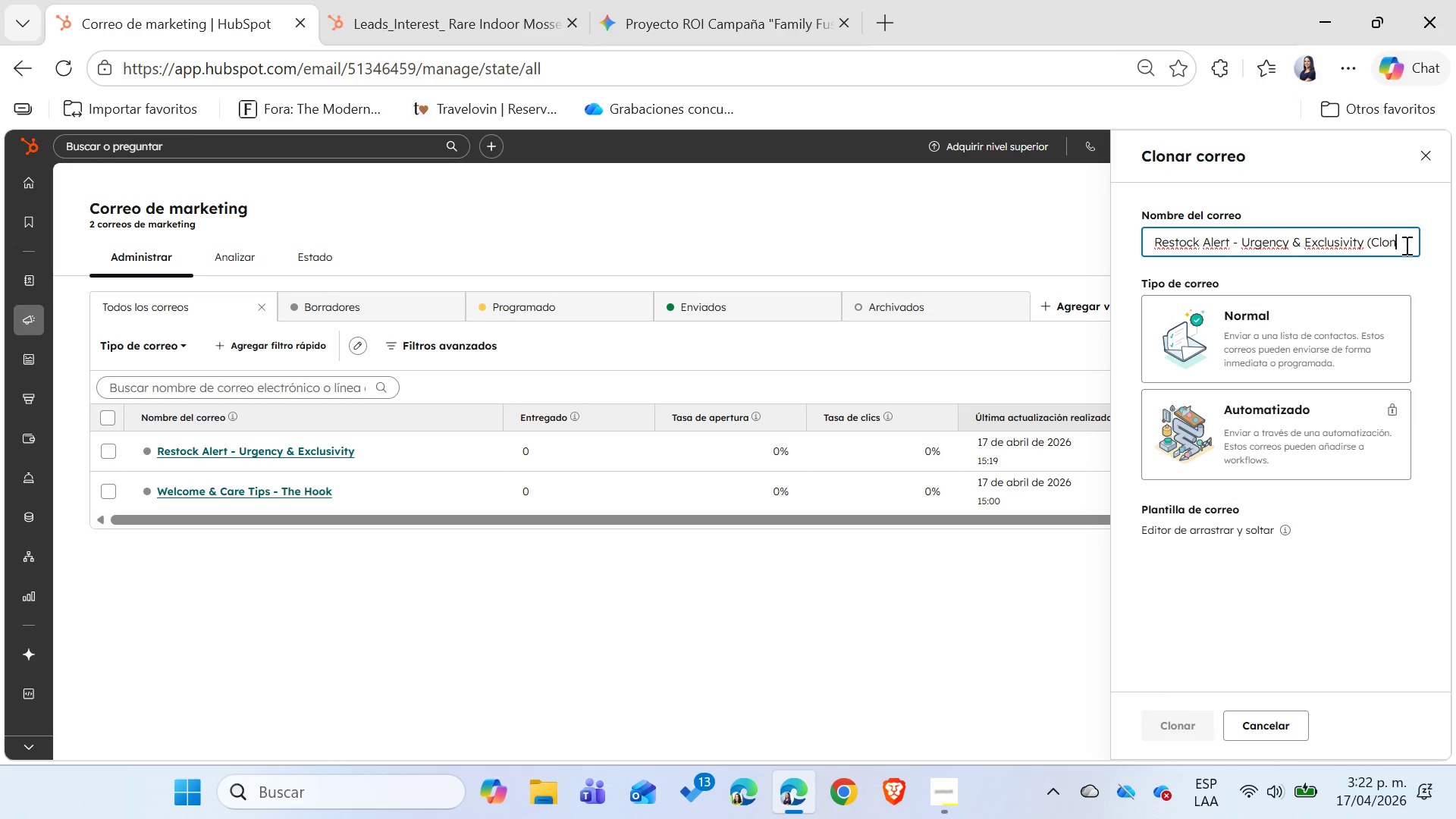 
key(Backspace)
 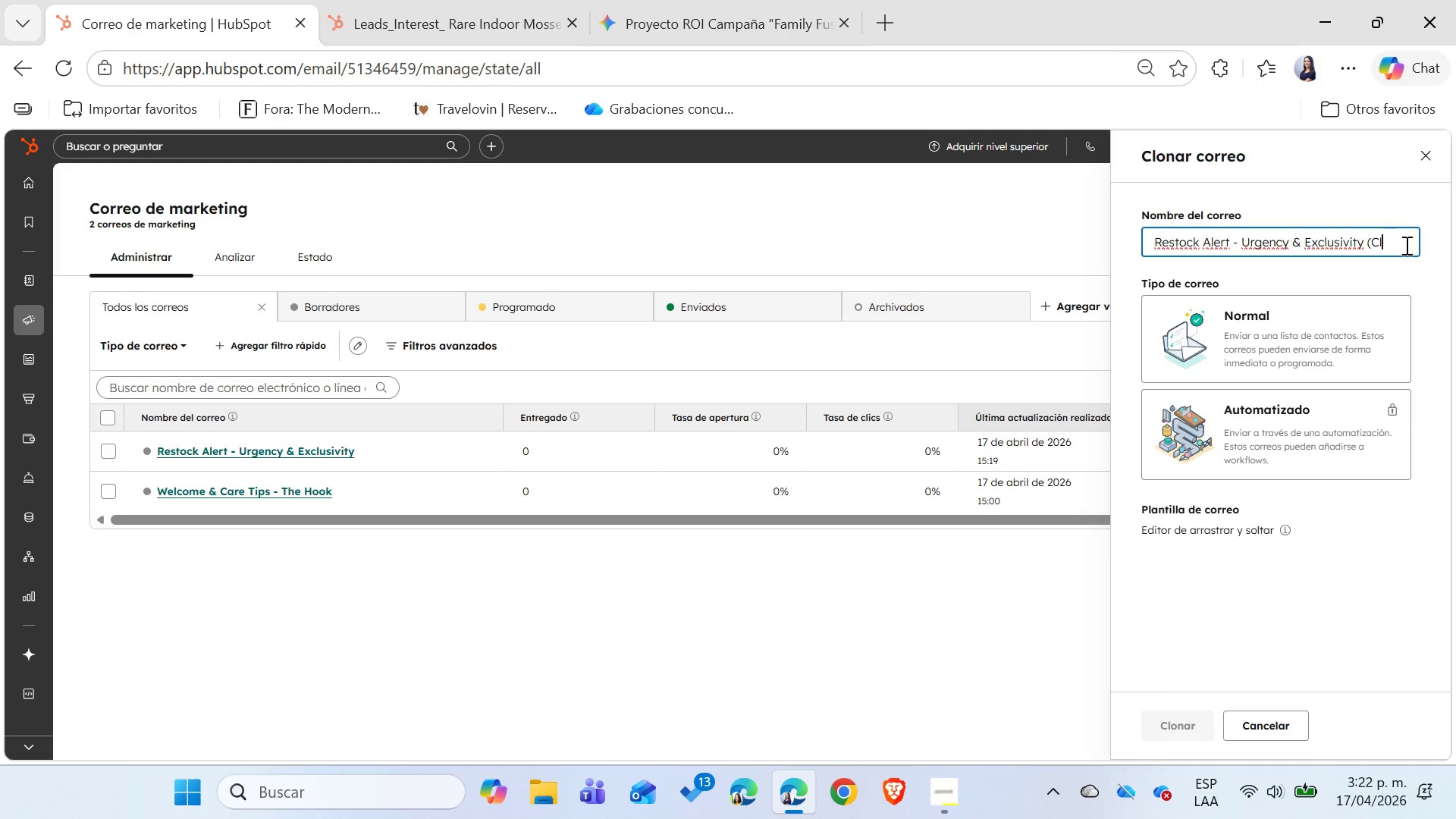 
key(Backspace)
 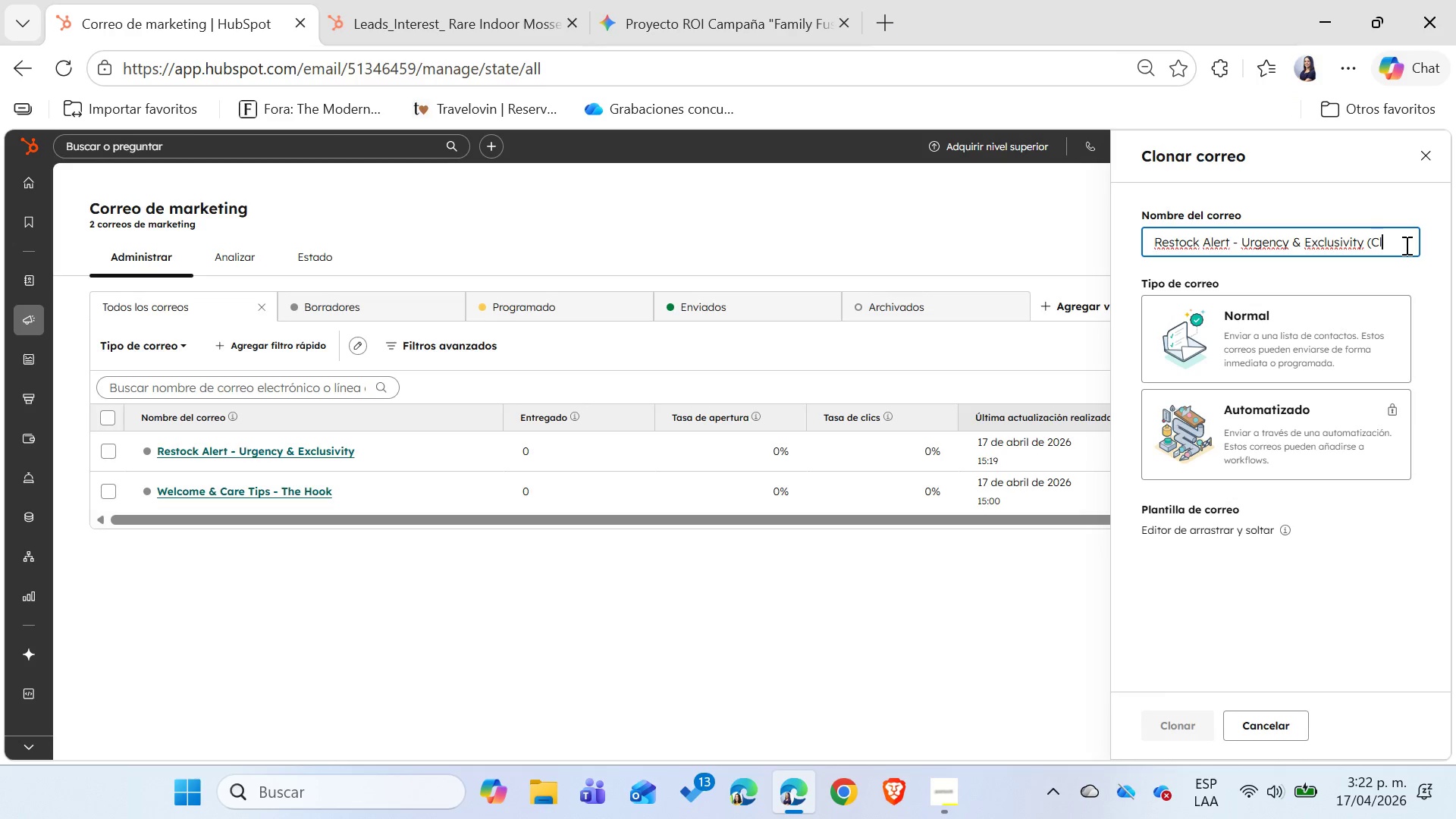 
key(Backspace)
 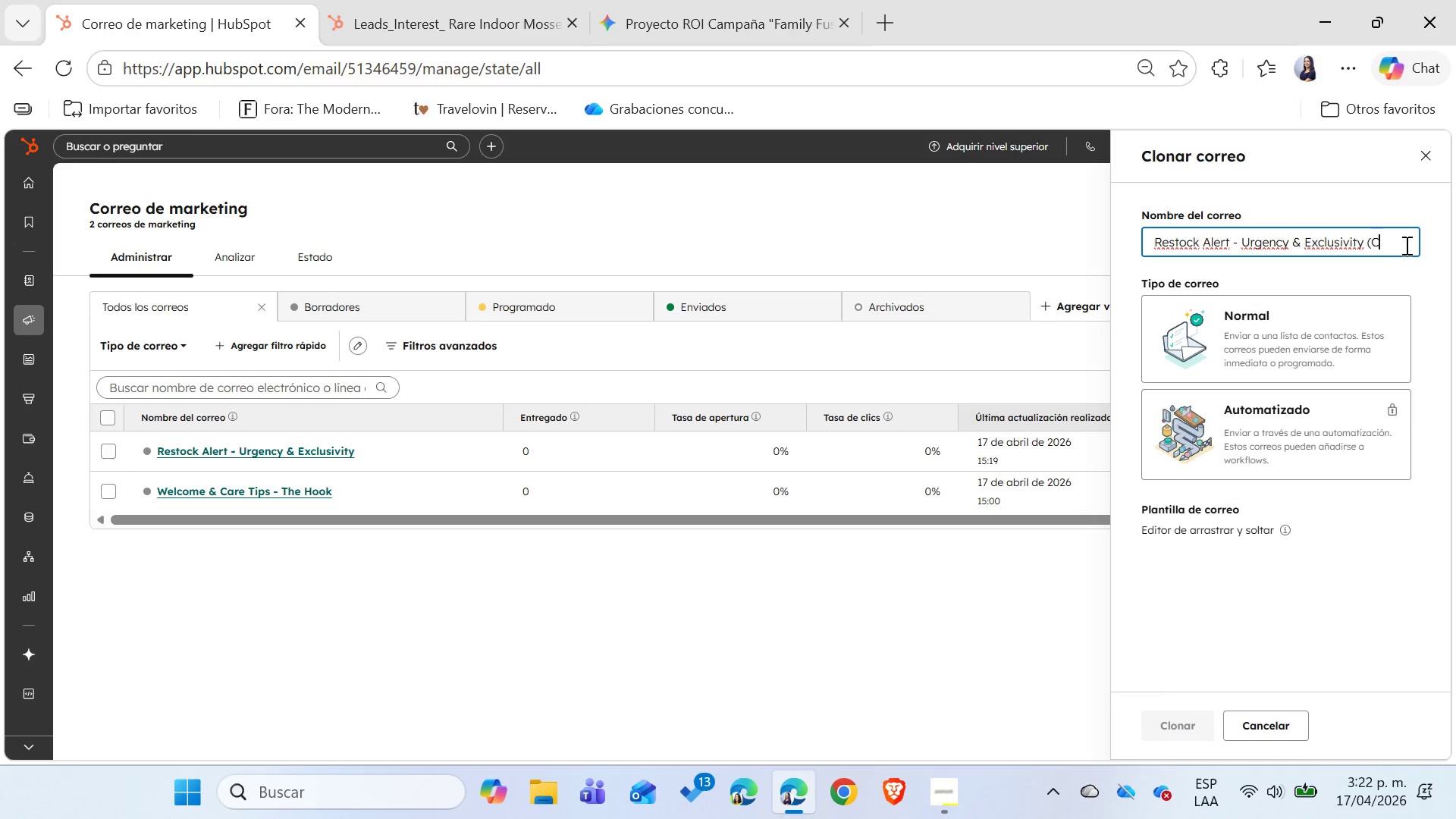 
key(Backspace)
 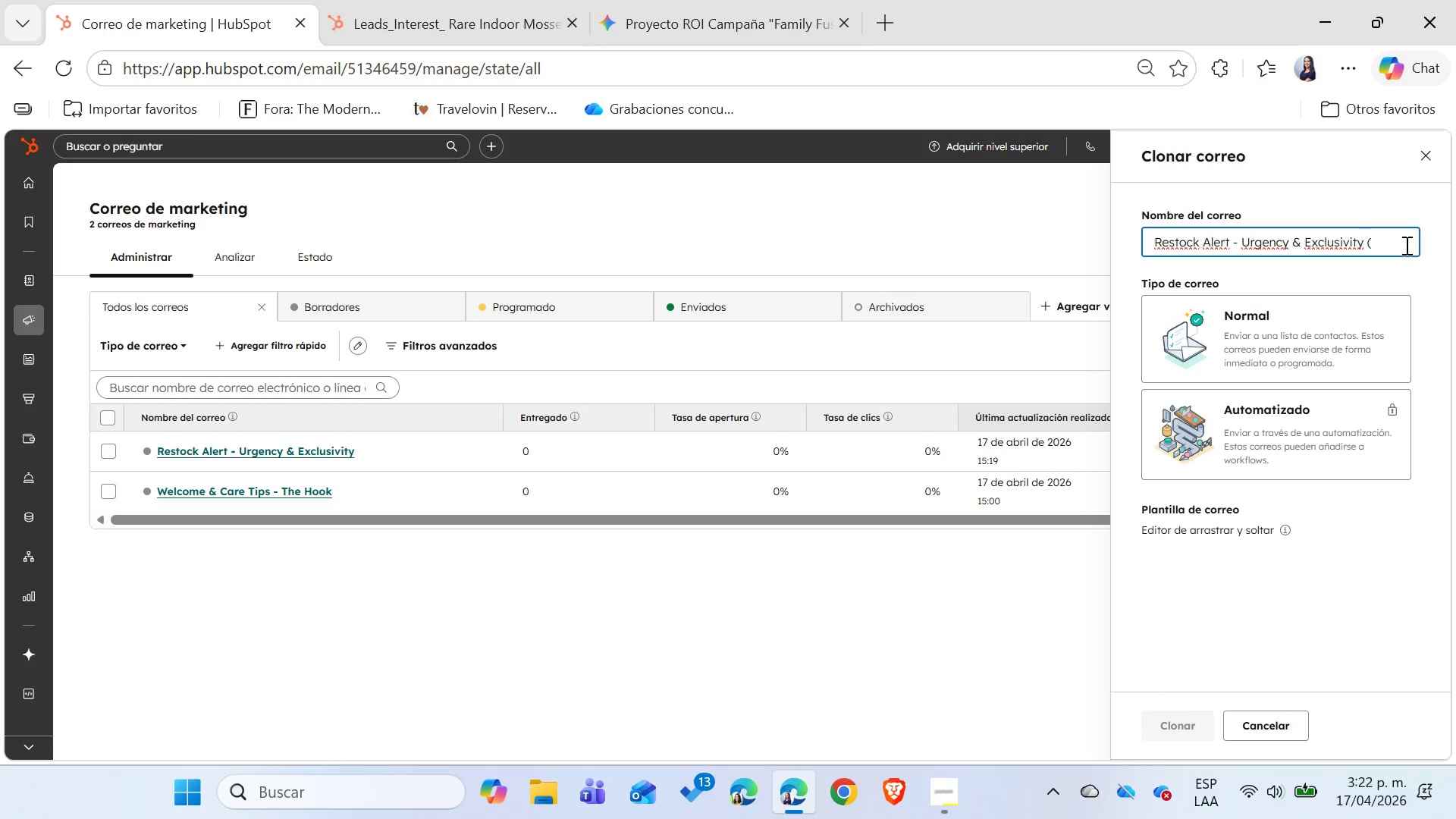 
key(Backspace)
 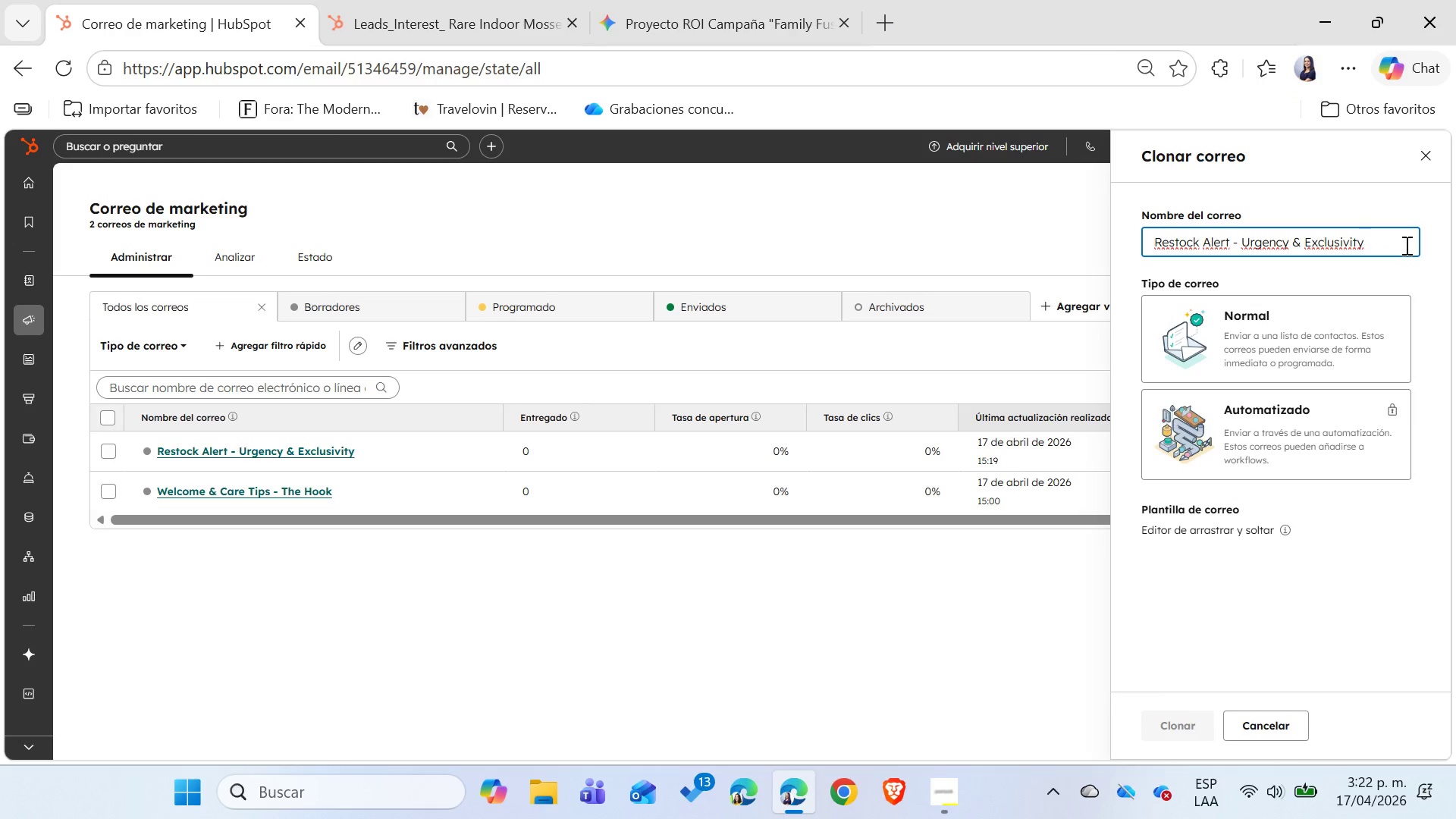 
key(Backspace)
 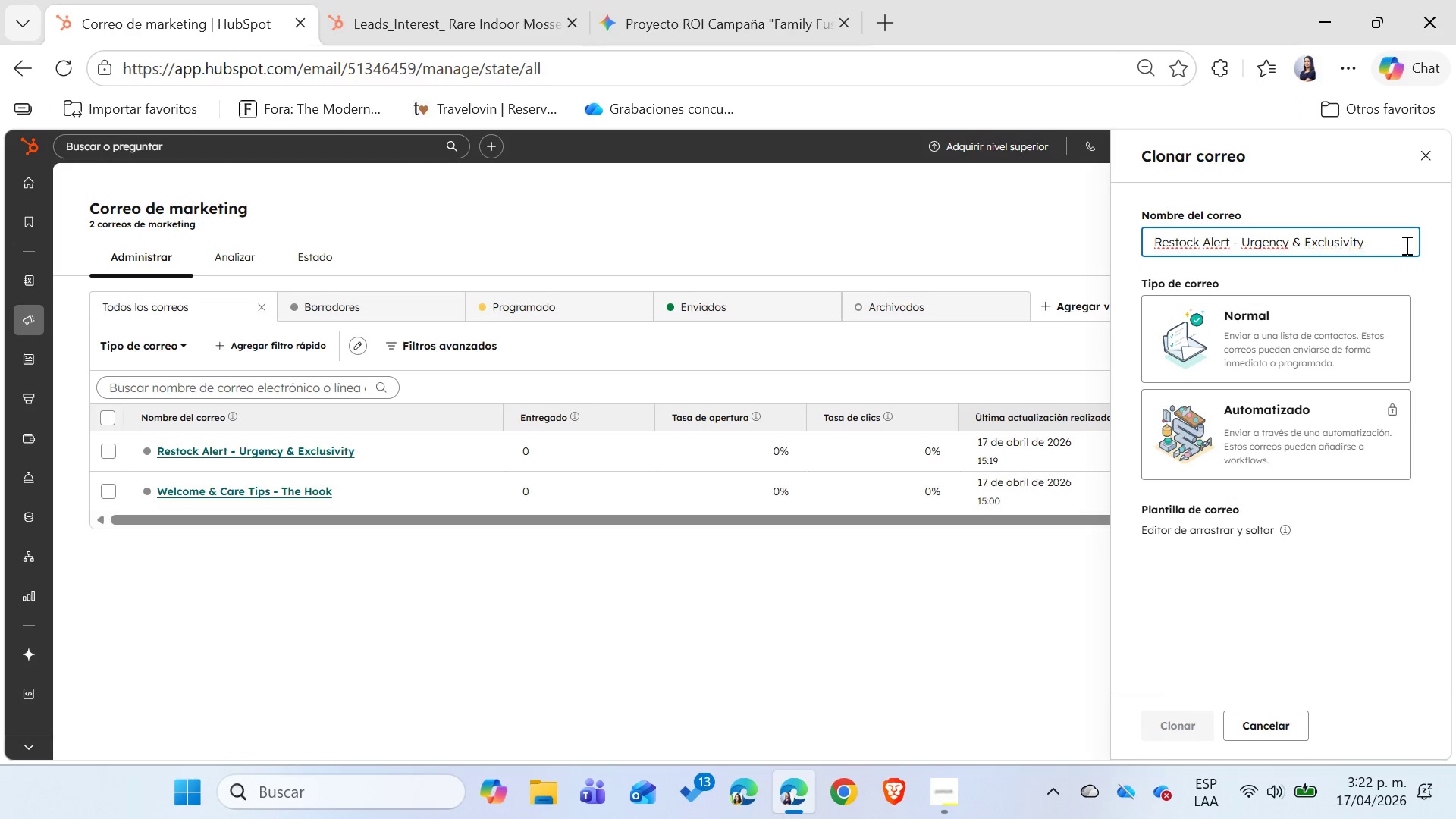 
key(Backspace)
 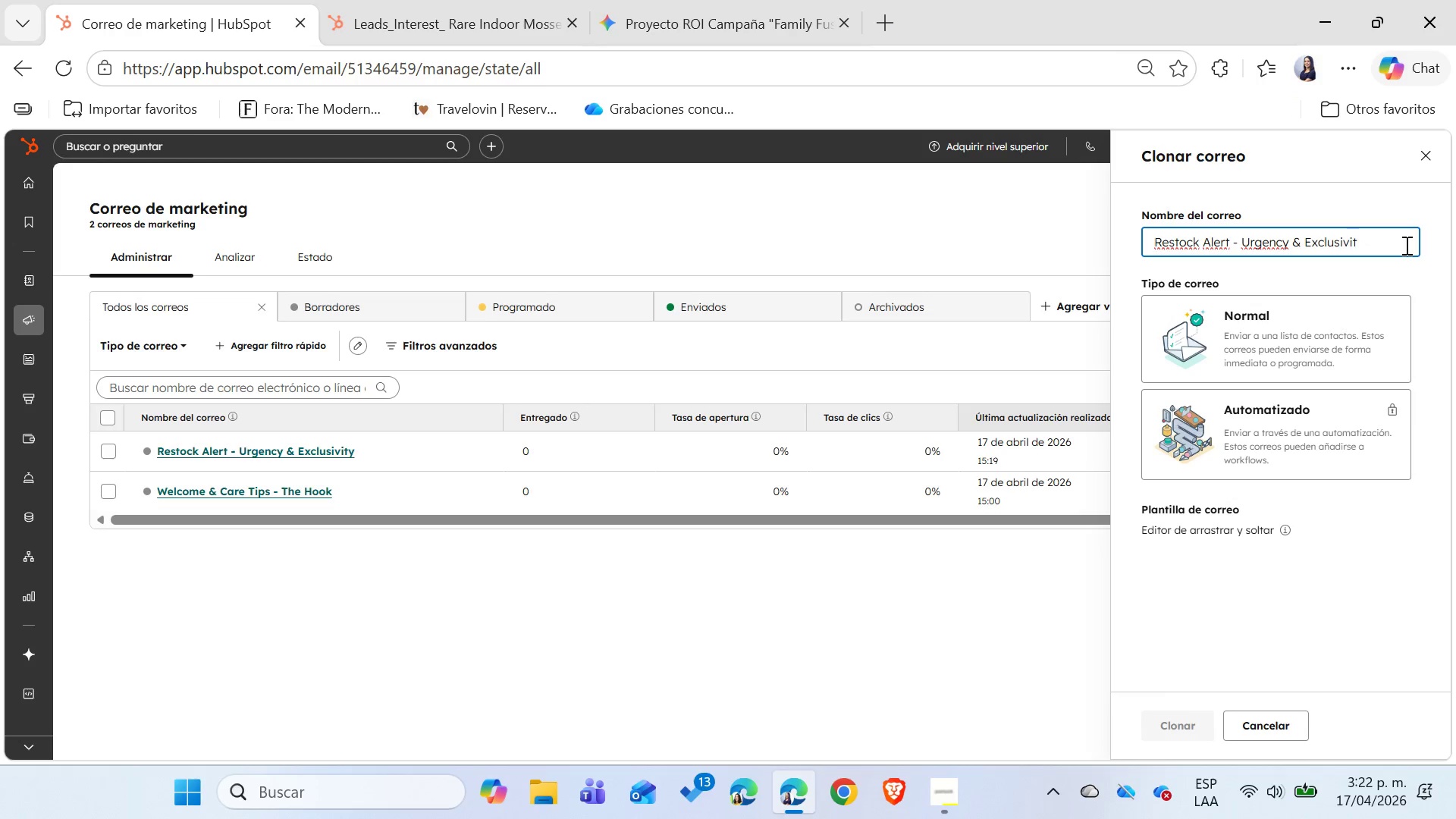 
key(Backspace)
 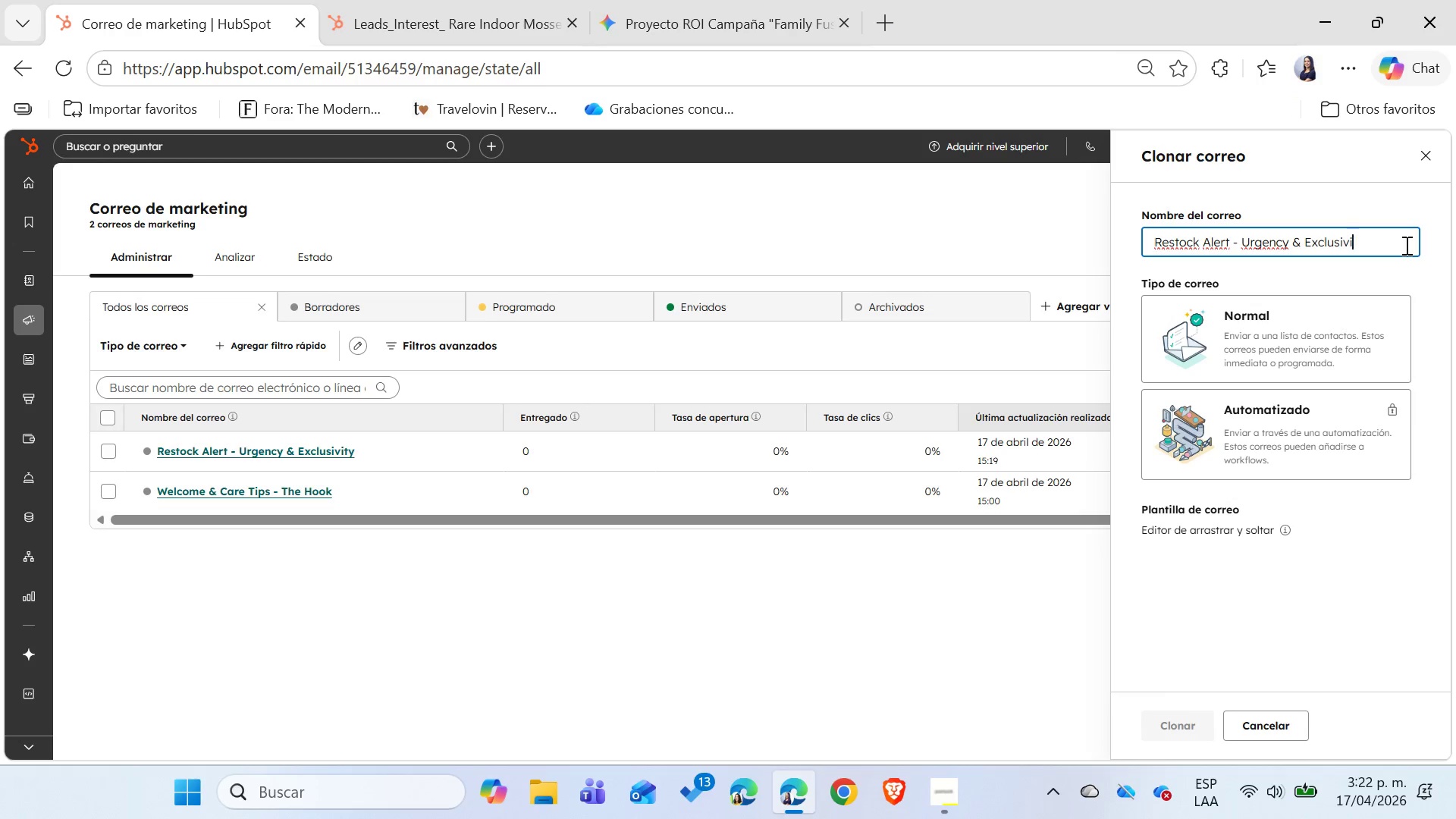 
key(Backspace)
 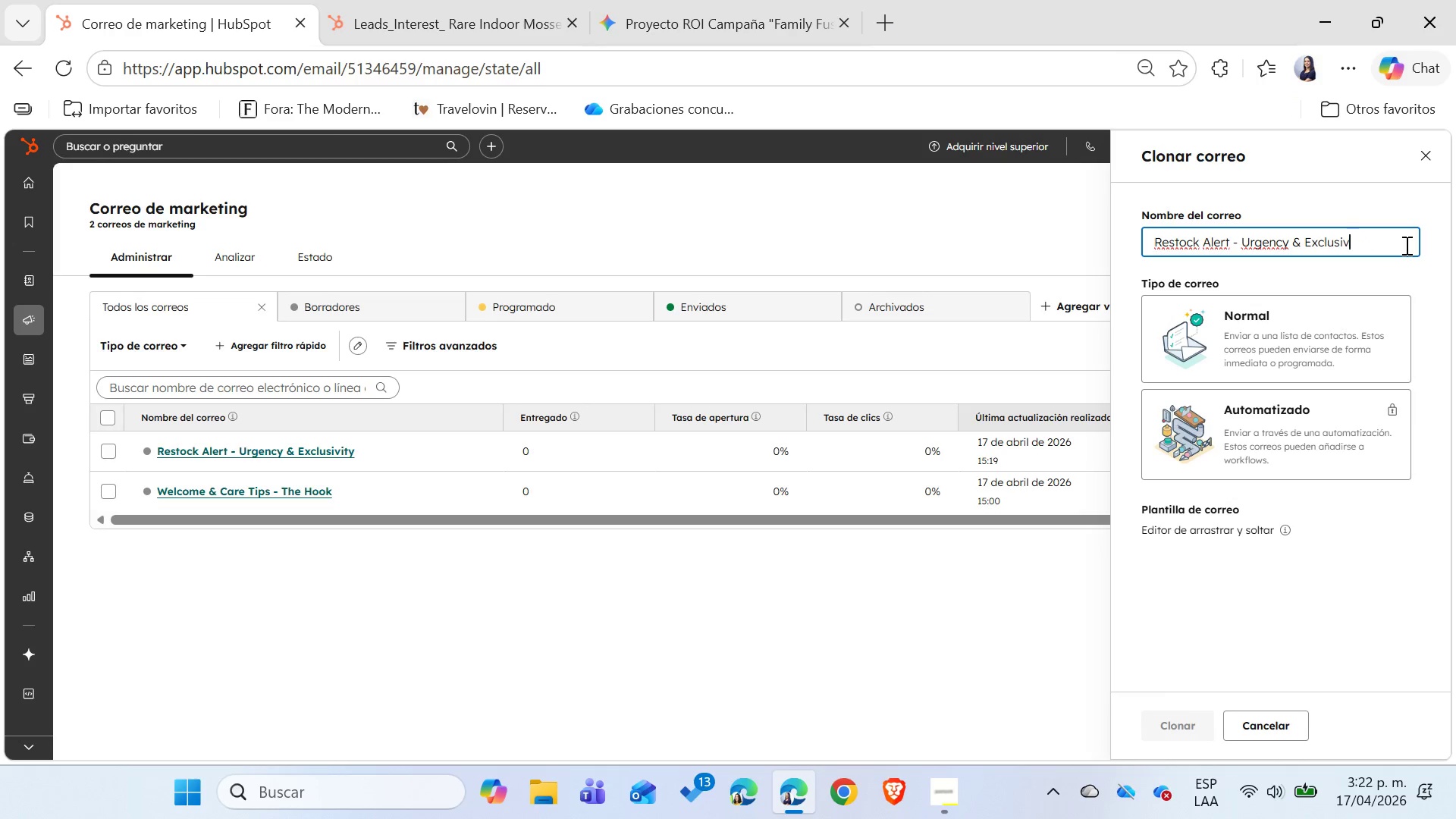 
key(Backspace)
 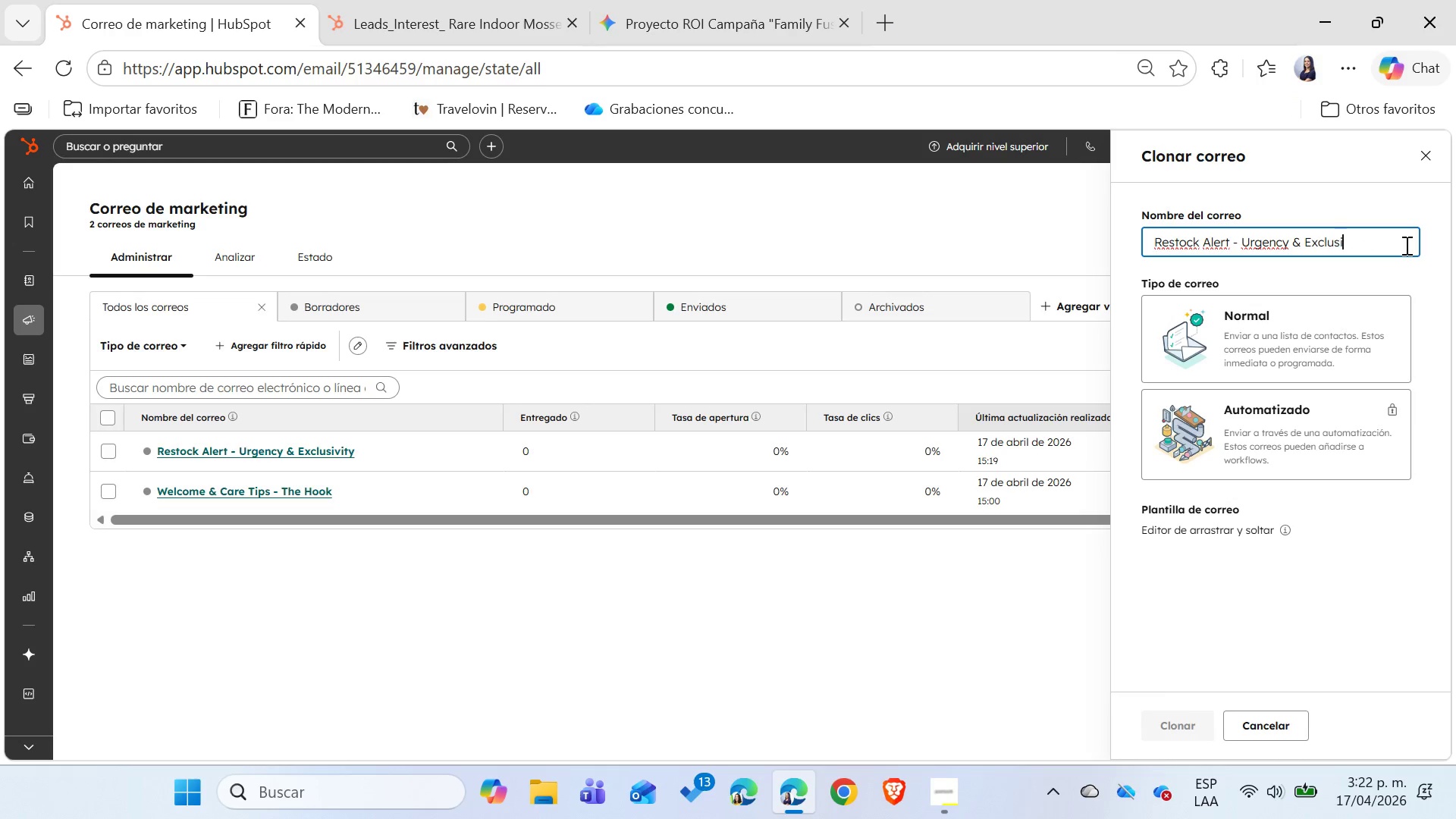 
key(Backspace)
 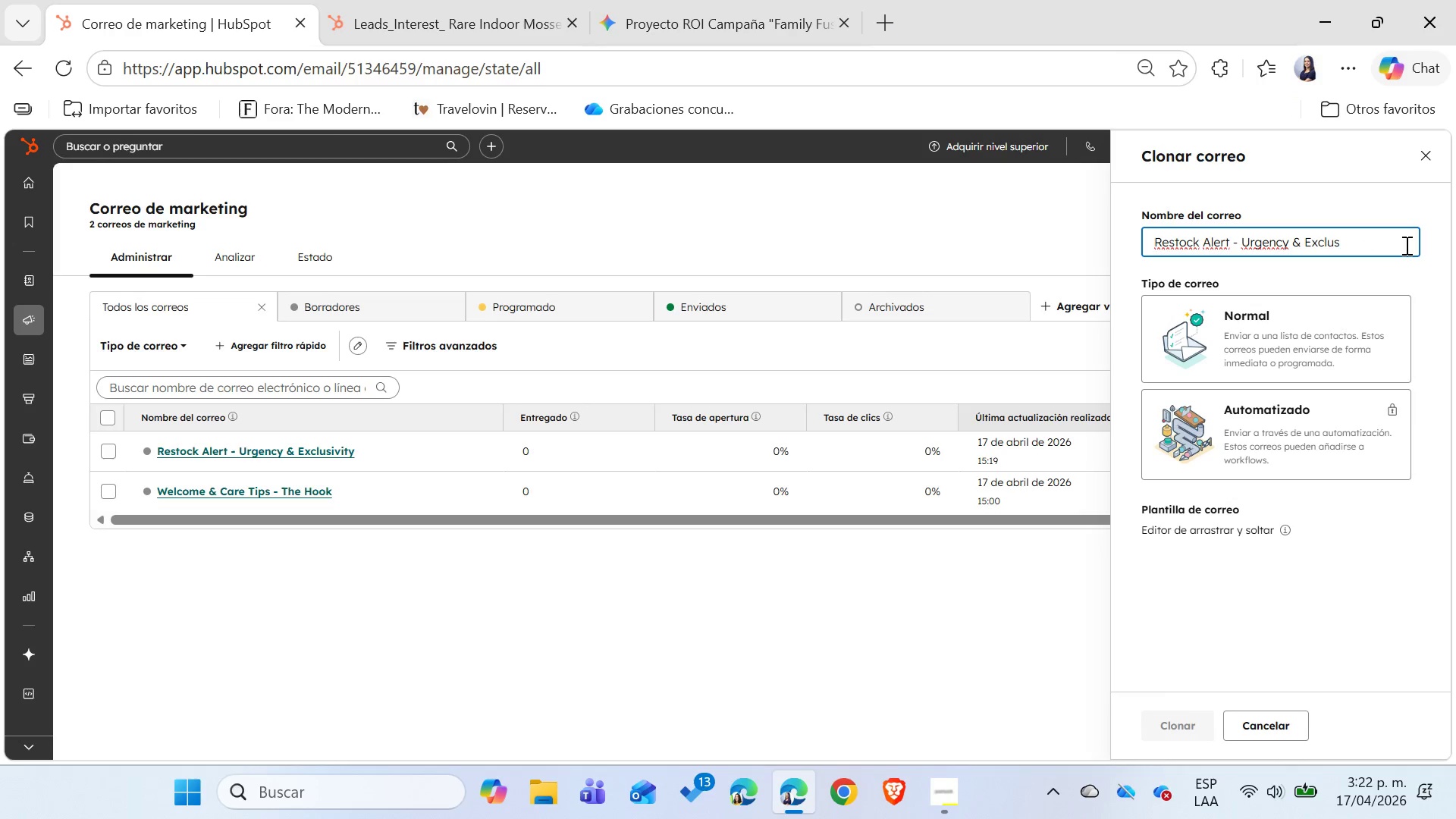 
key(Backspace)
 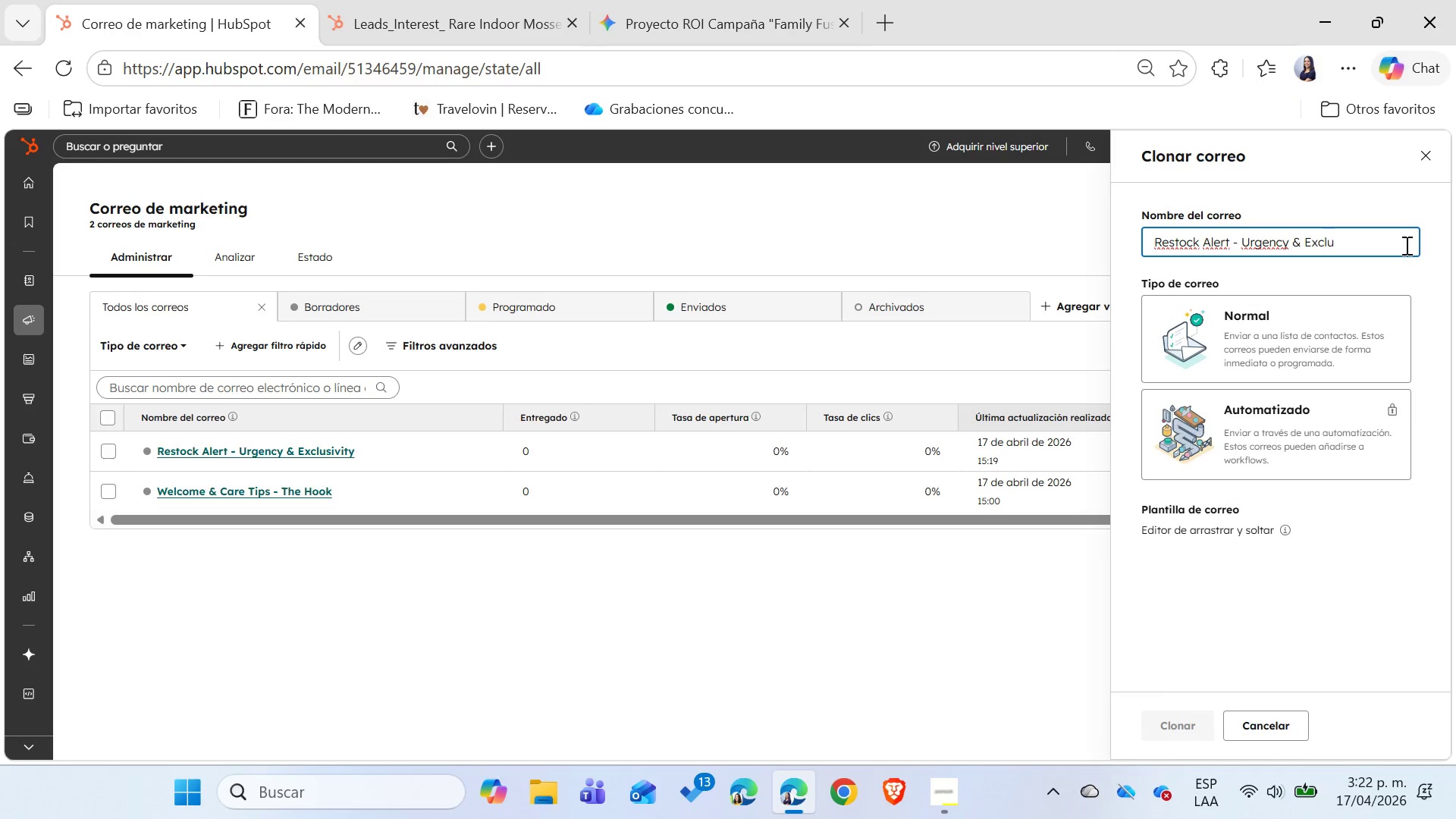 
key(Backspace)
 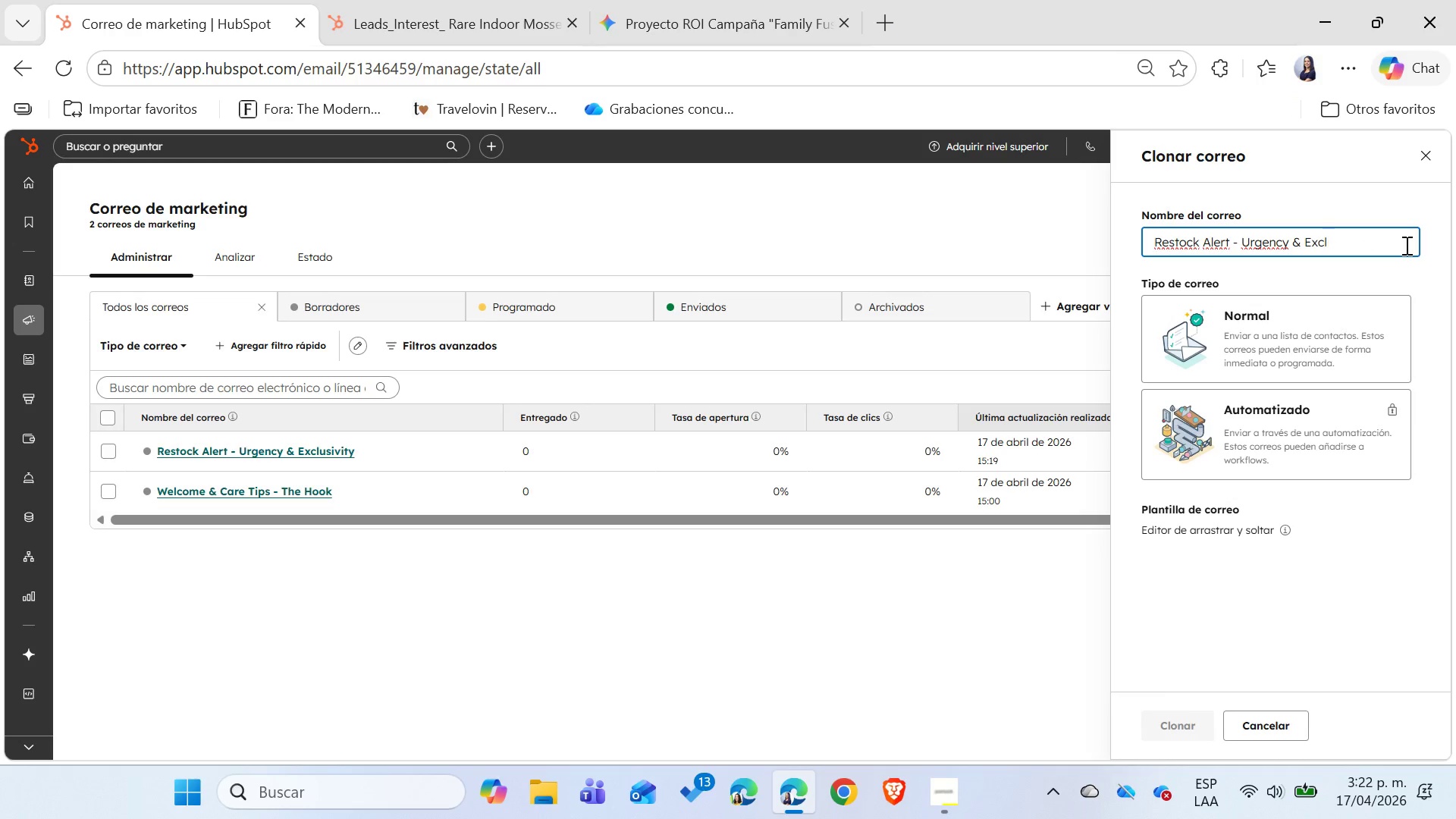 
key(Backspace)
 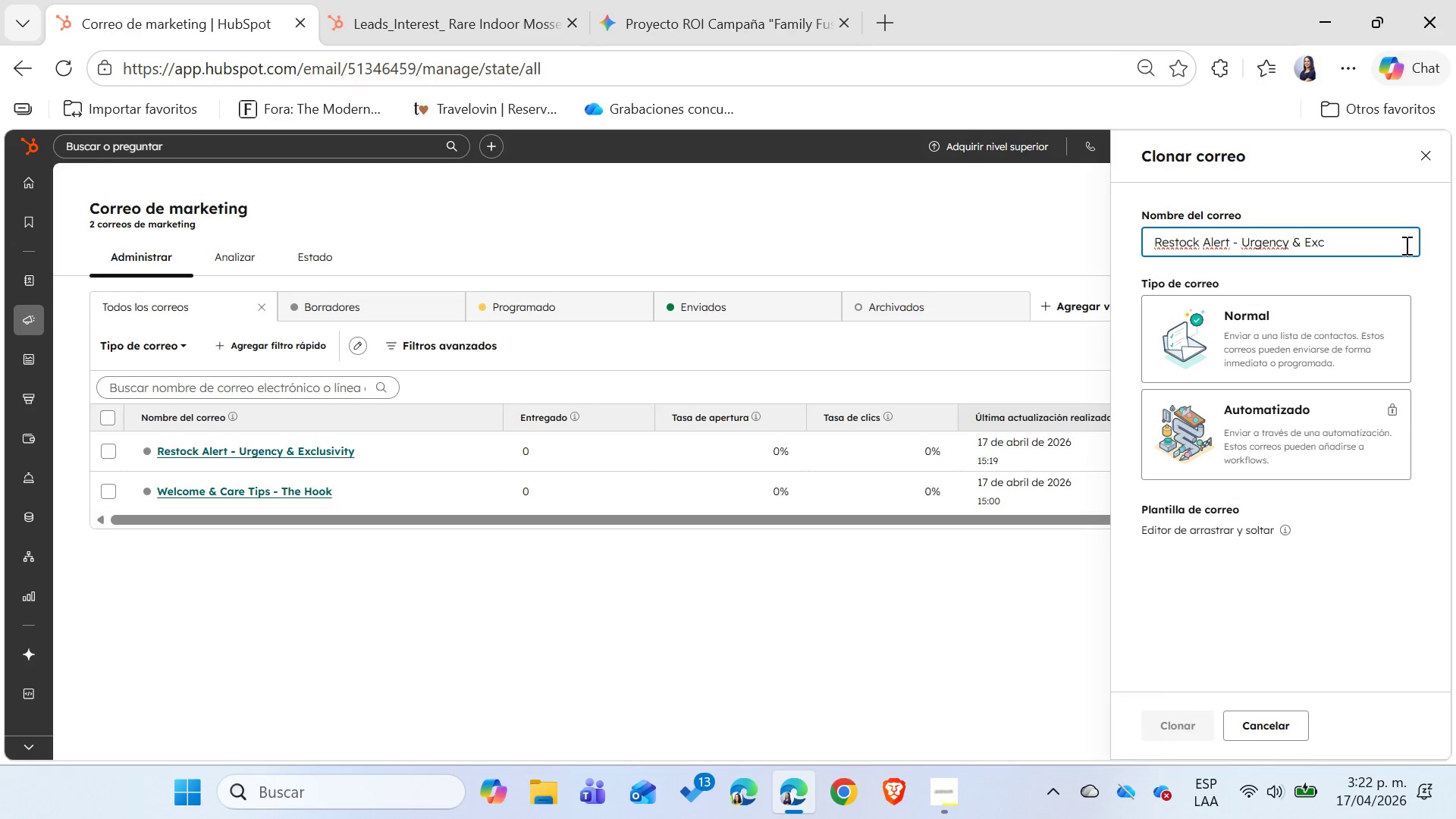 
key(Backspace)
 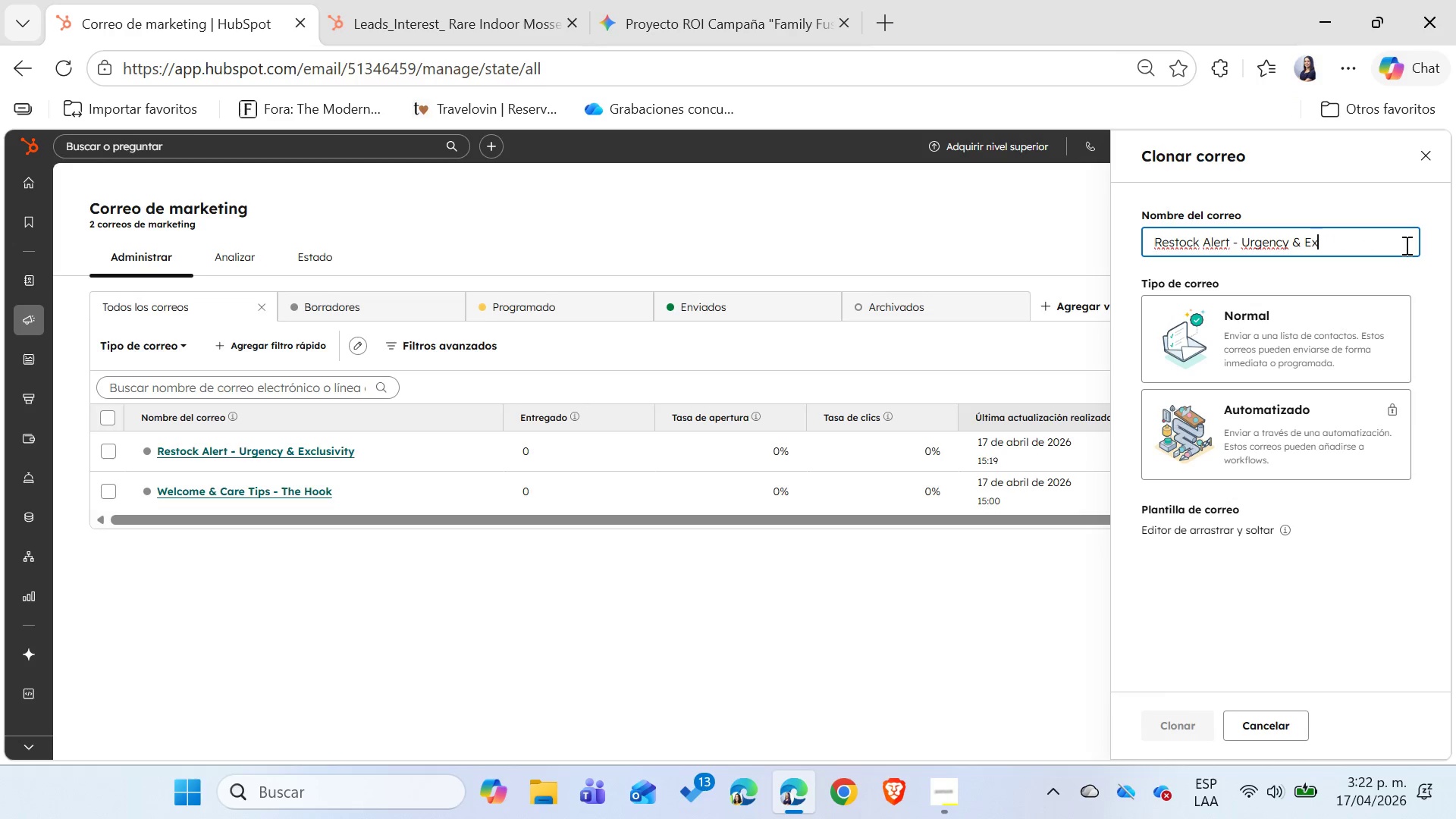 
key(Backspace)
 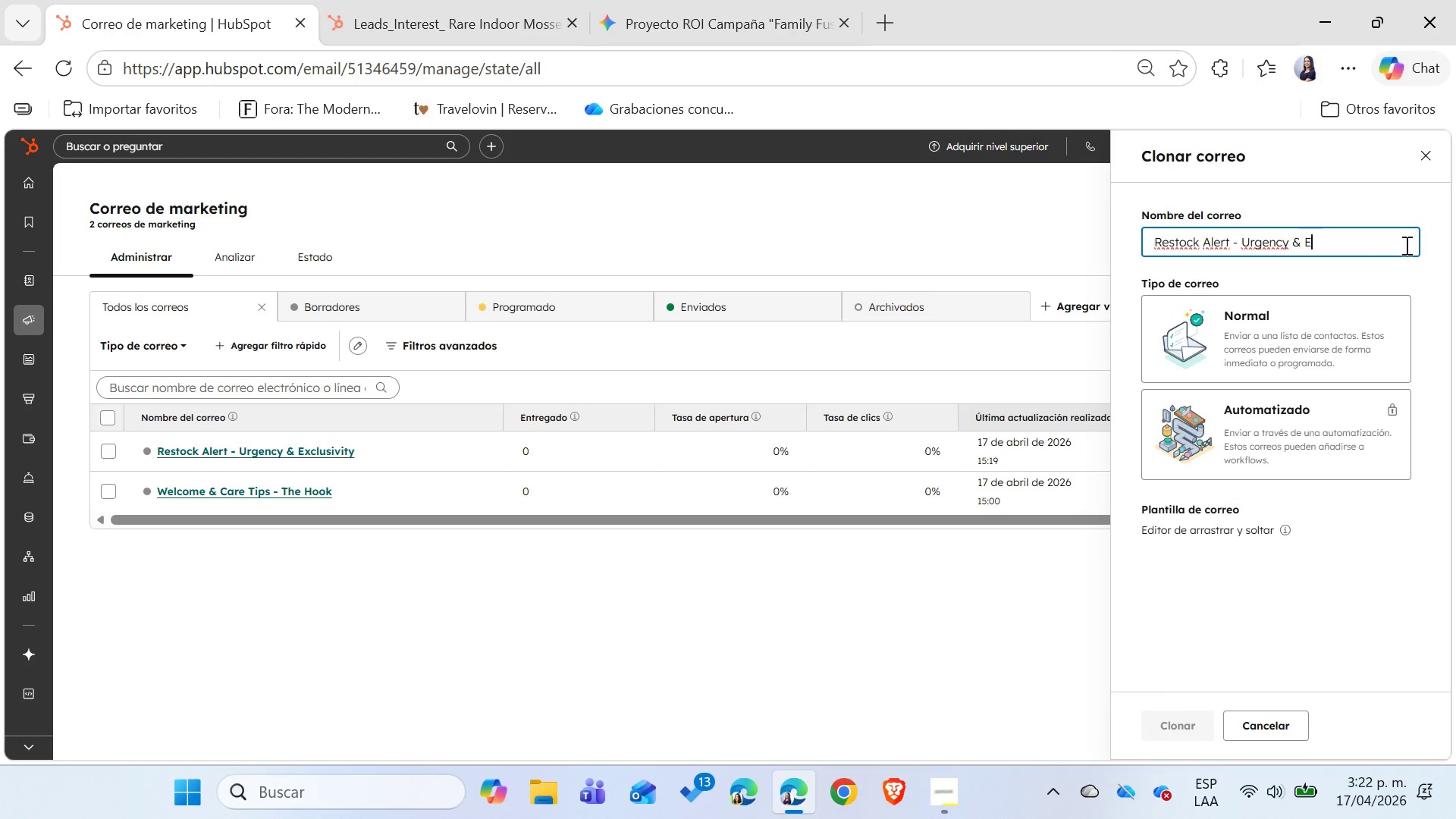 
key(Backspace)
 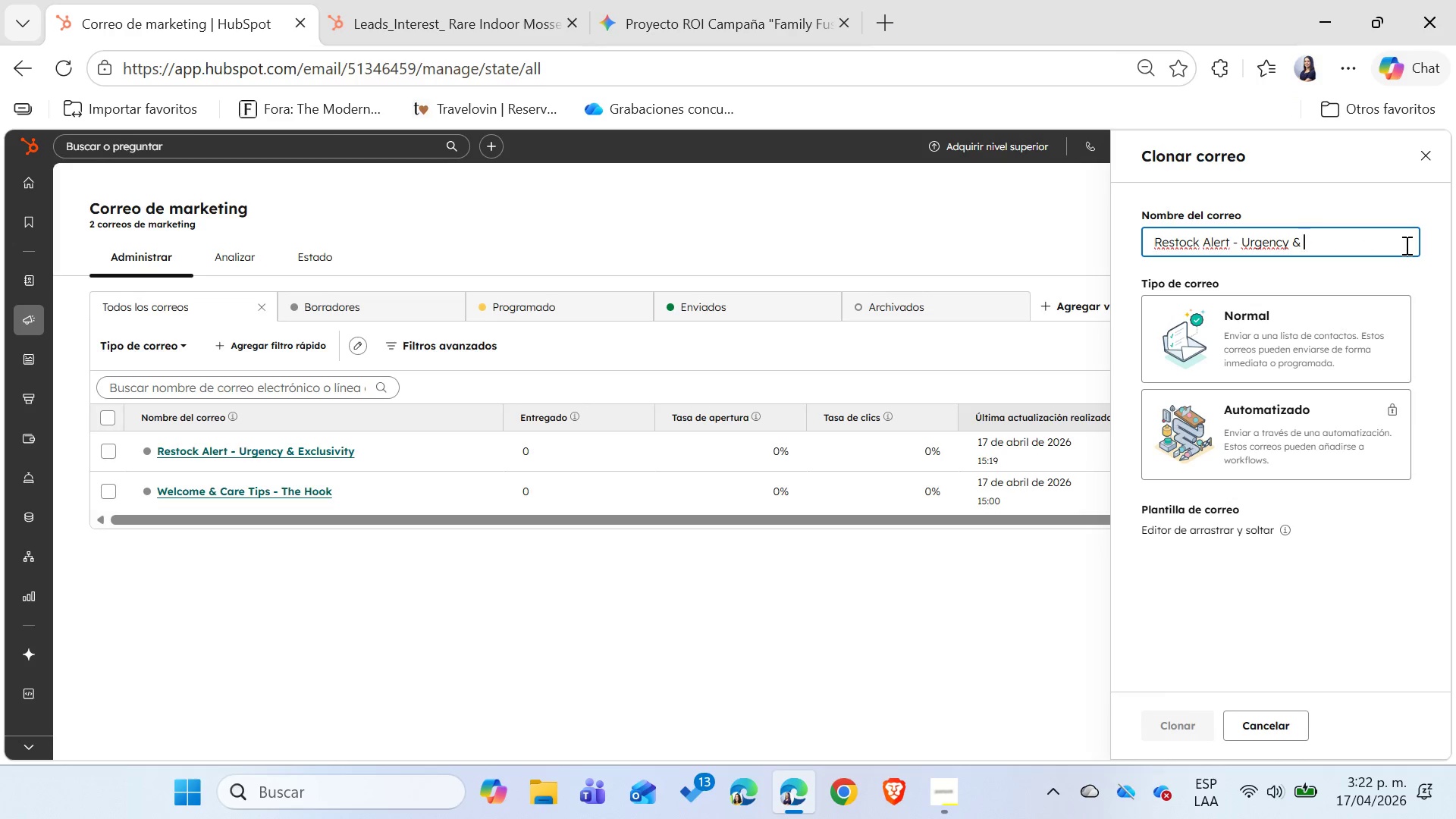 
key(Backspace)
 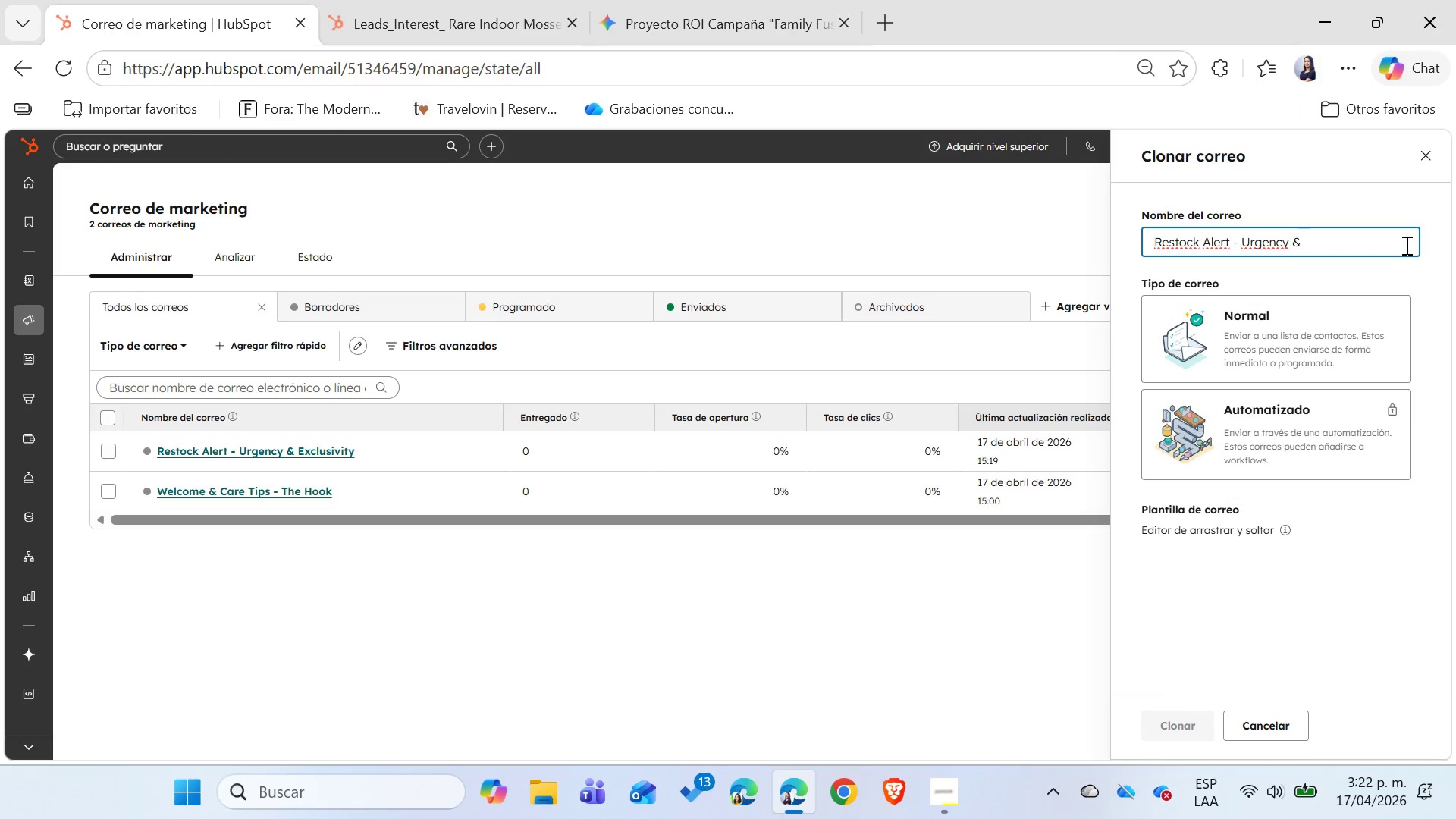 
key(Backspace)
 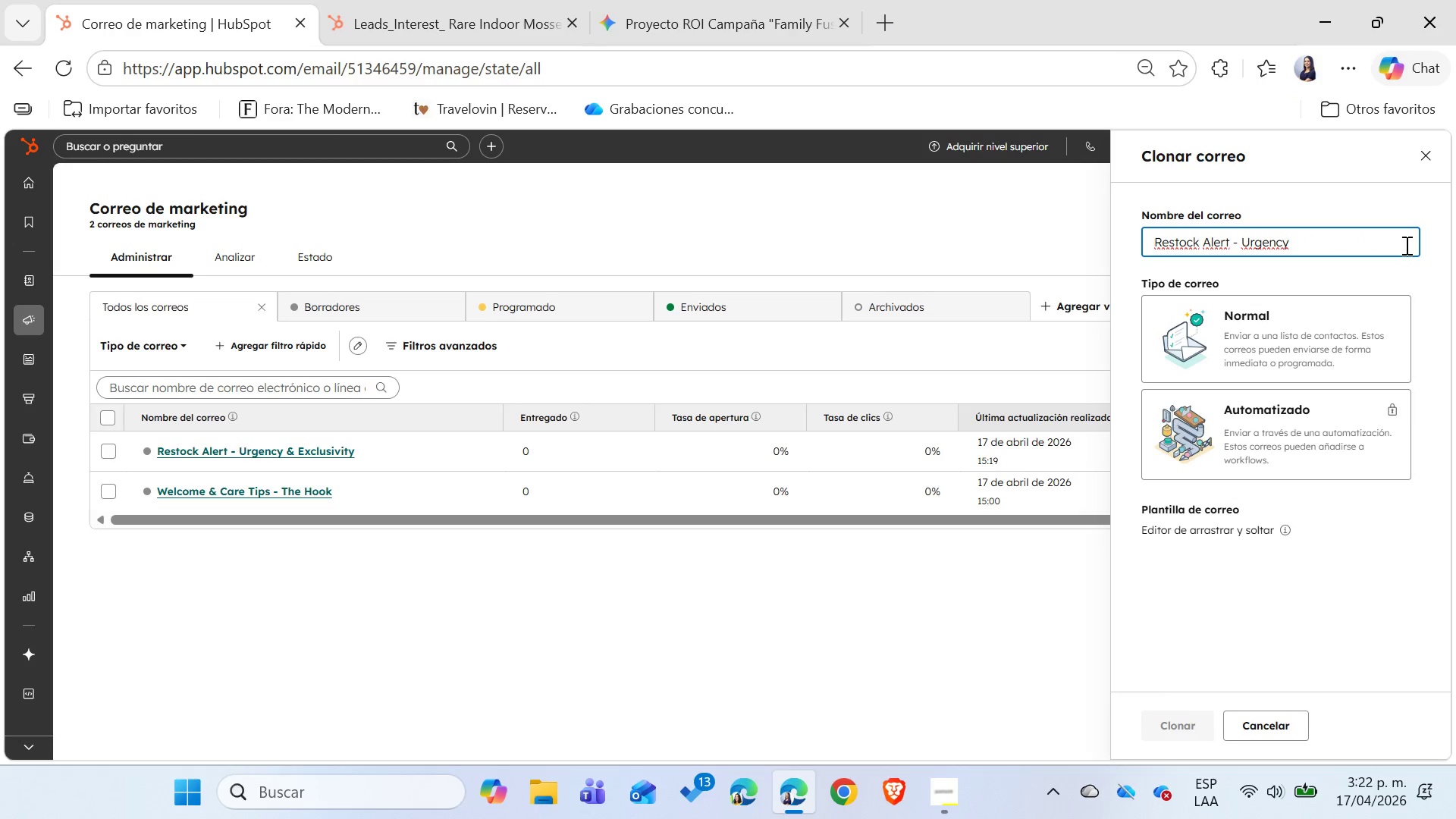 
key(Backspace)
 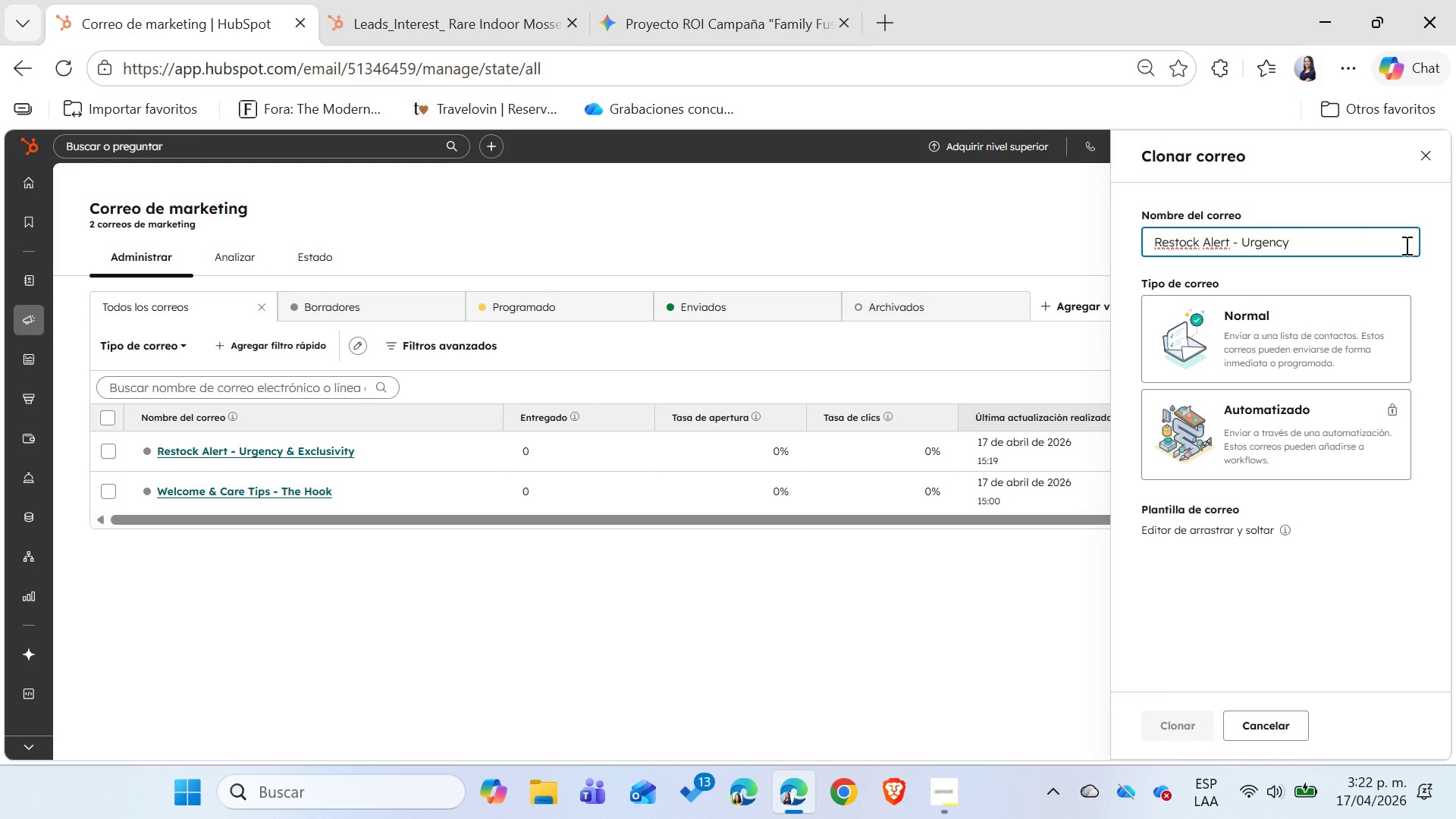 
key(Backspace)
 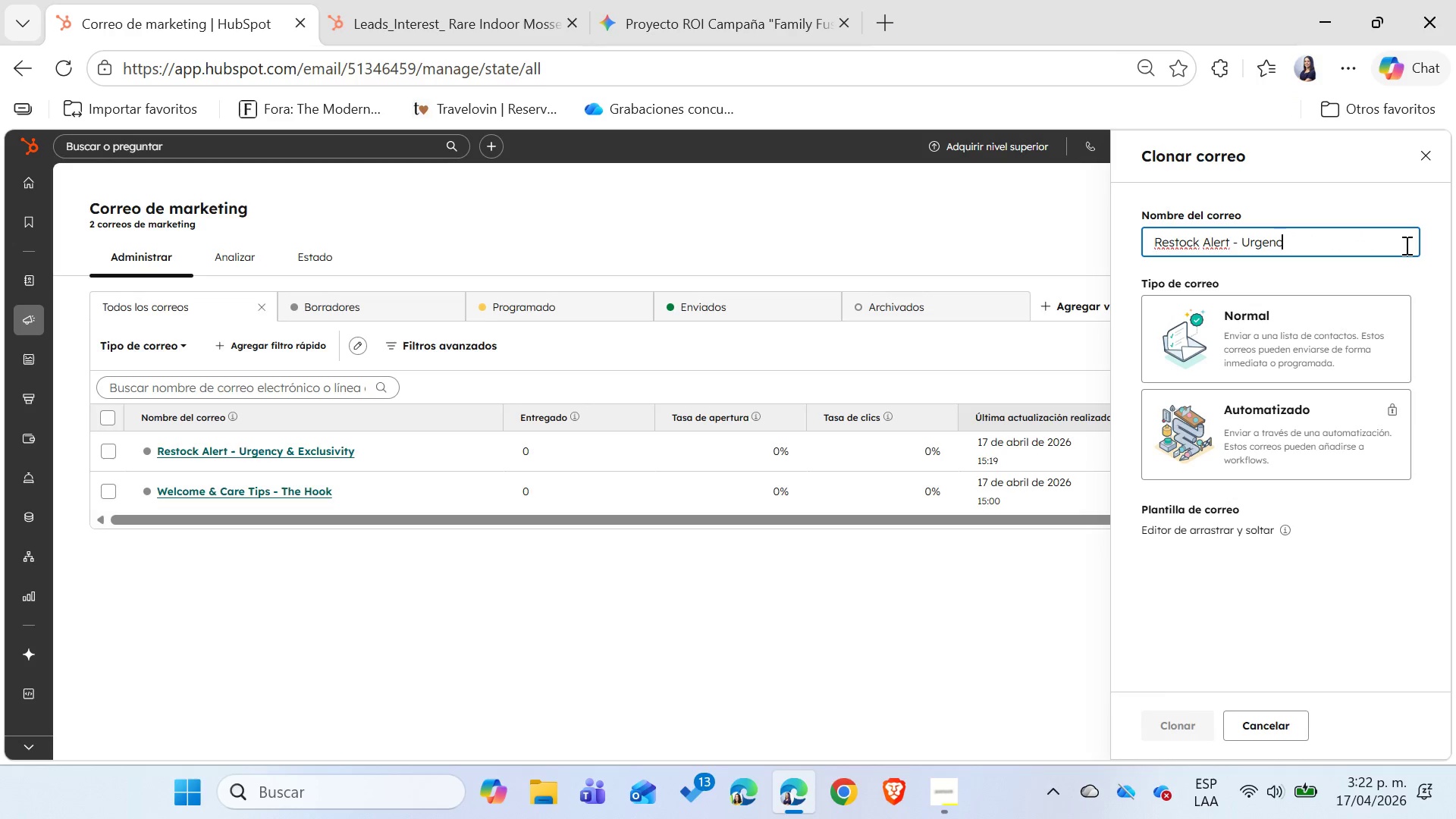 
key(Backspace)
 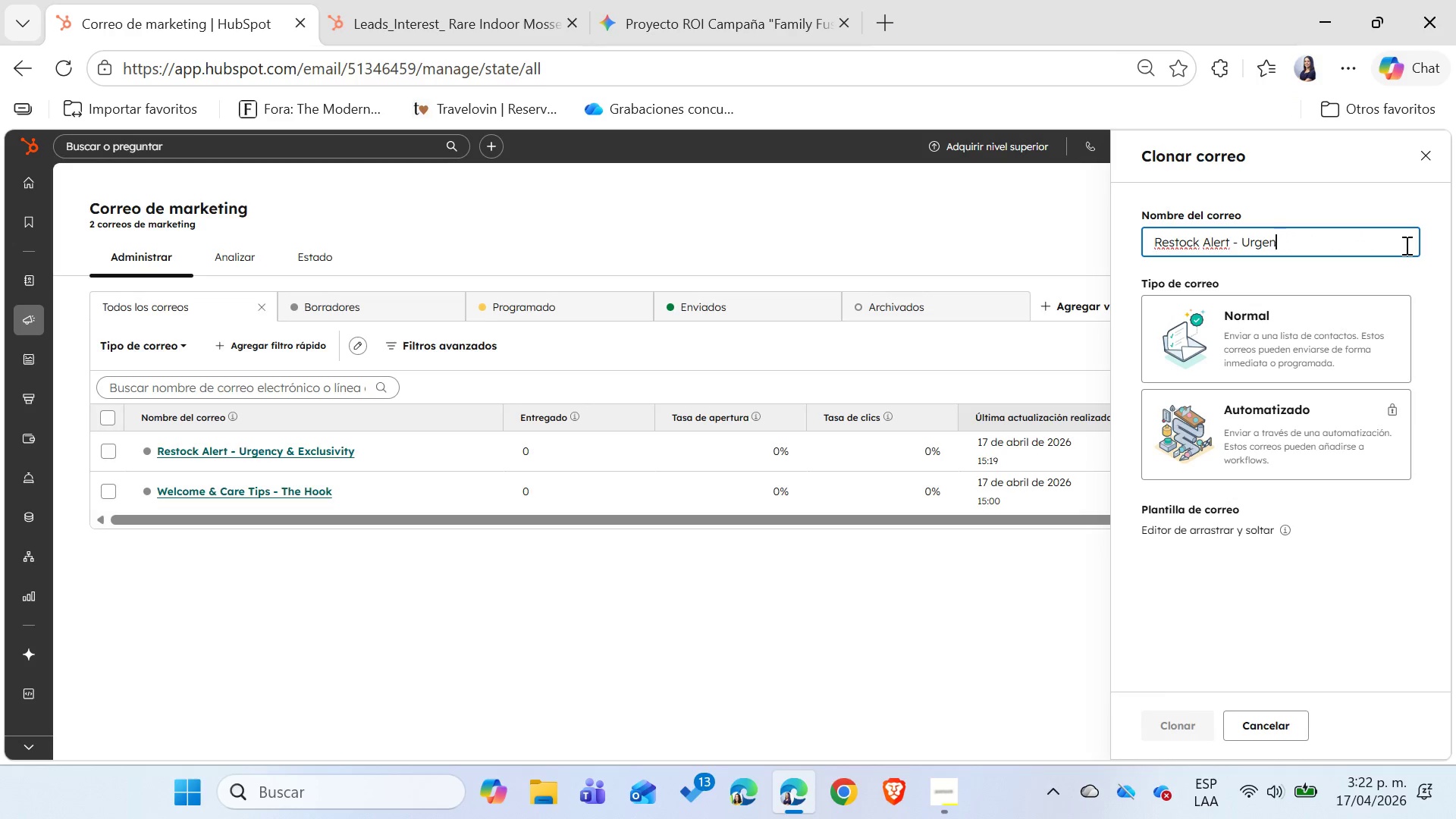 
key(Backspace)
 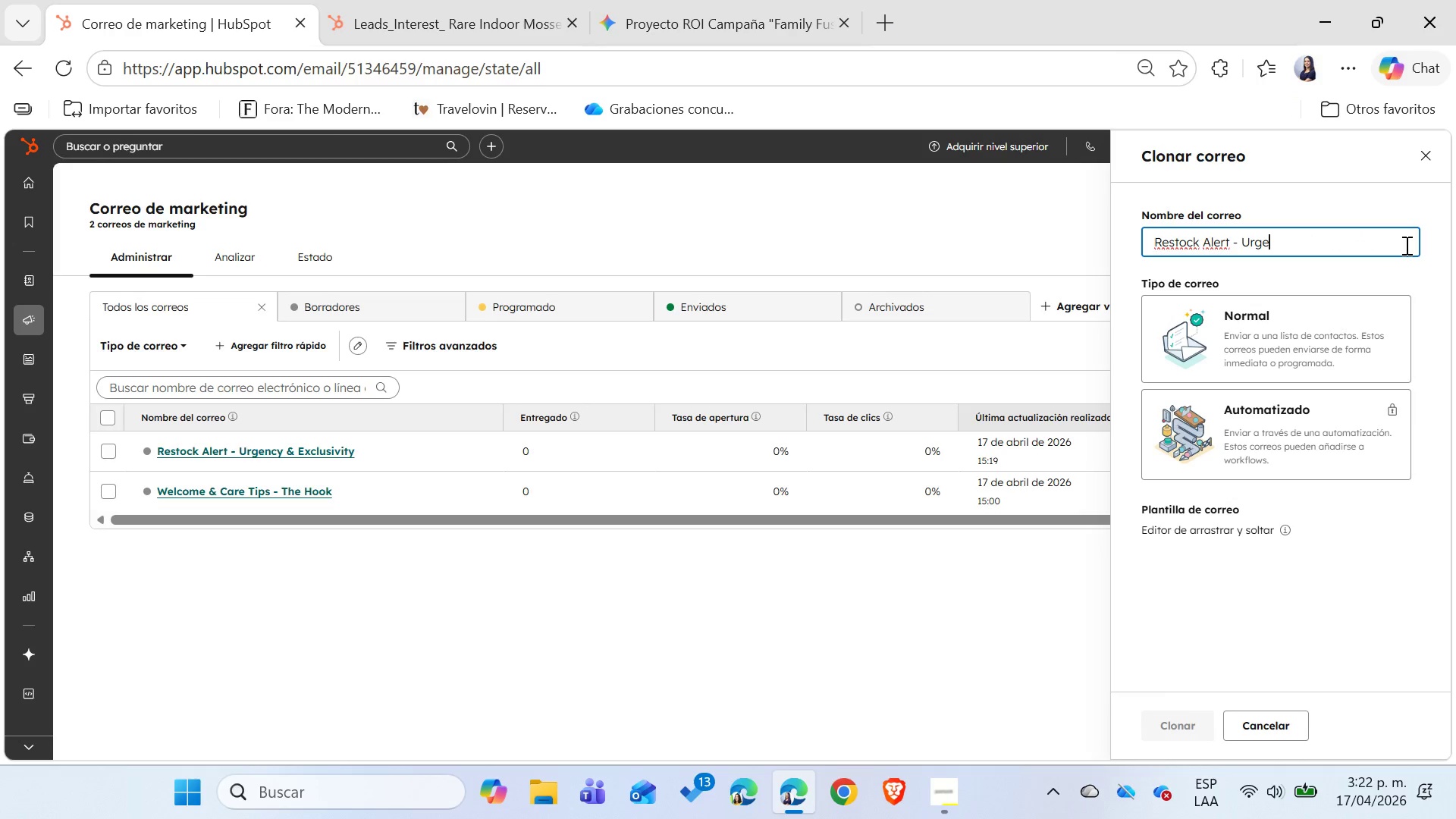 
key(Backspace)
 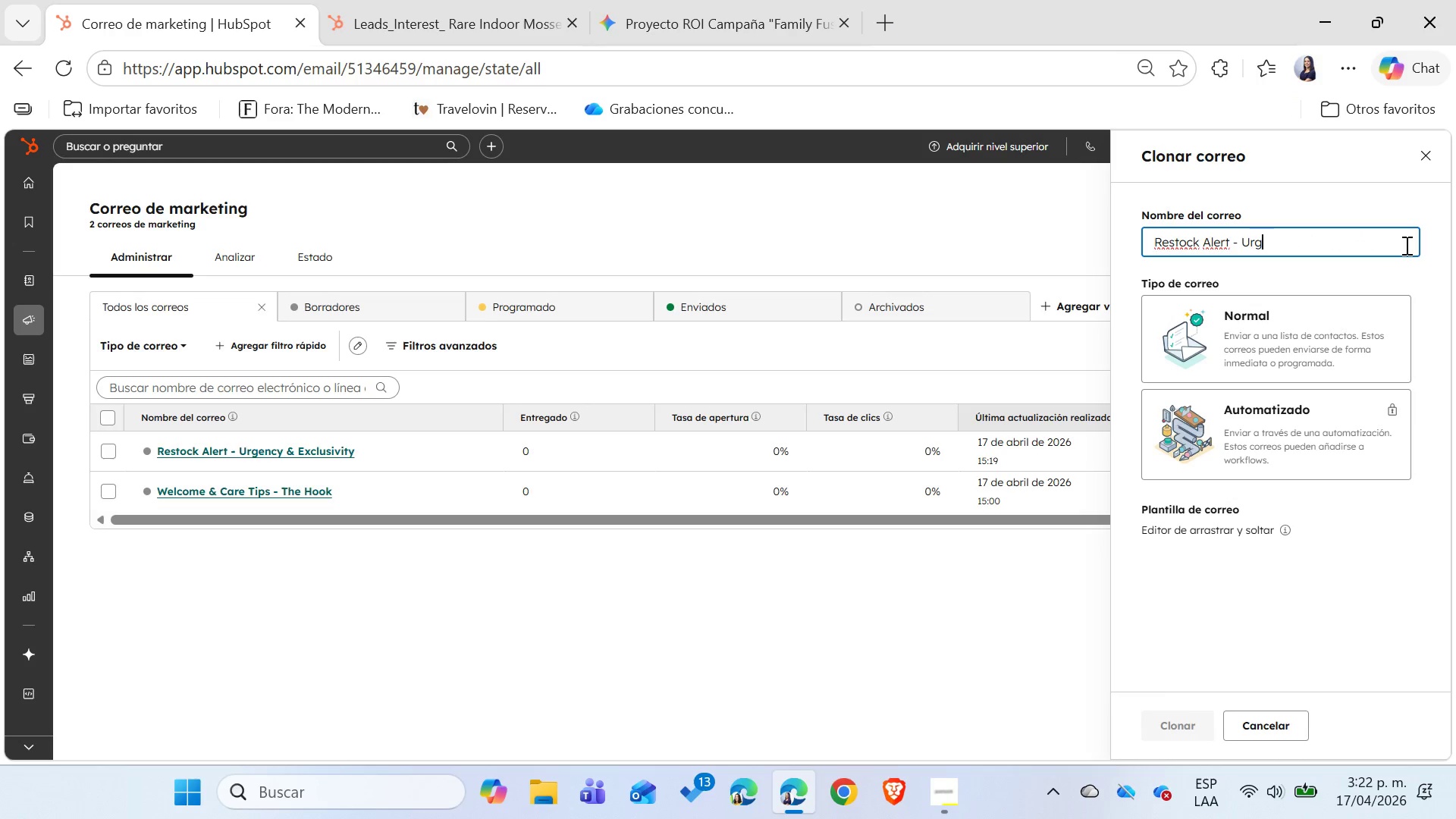 
key(Backspace)
 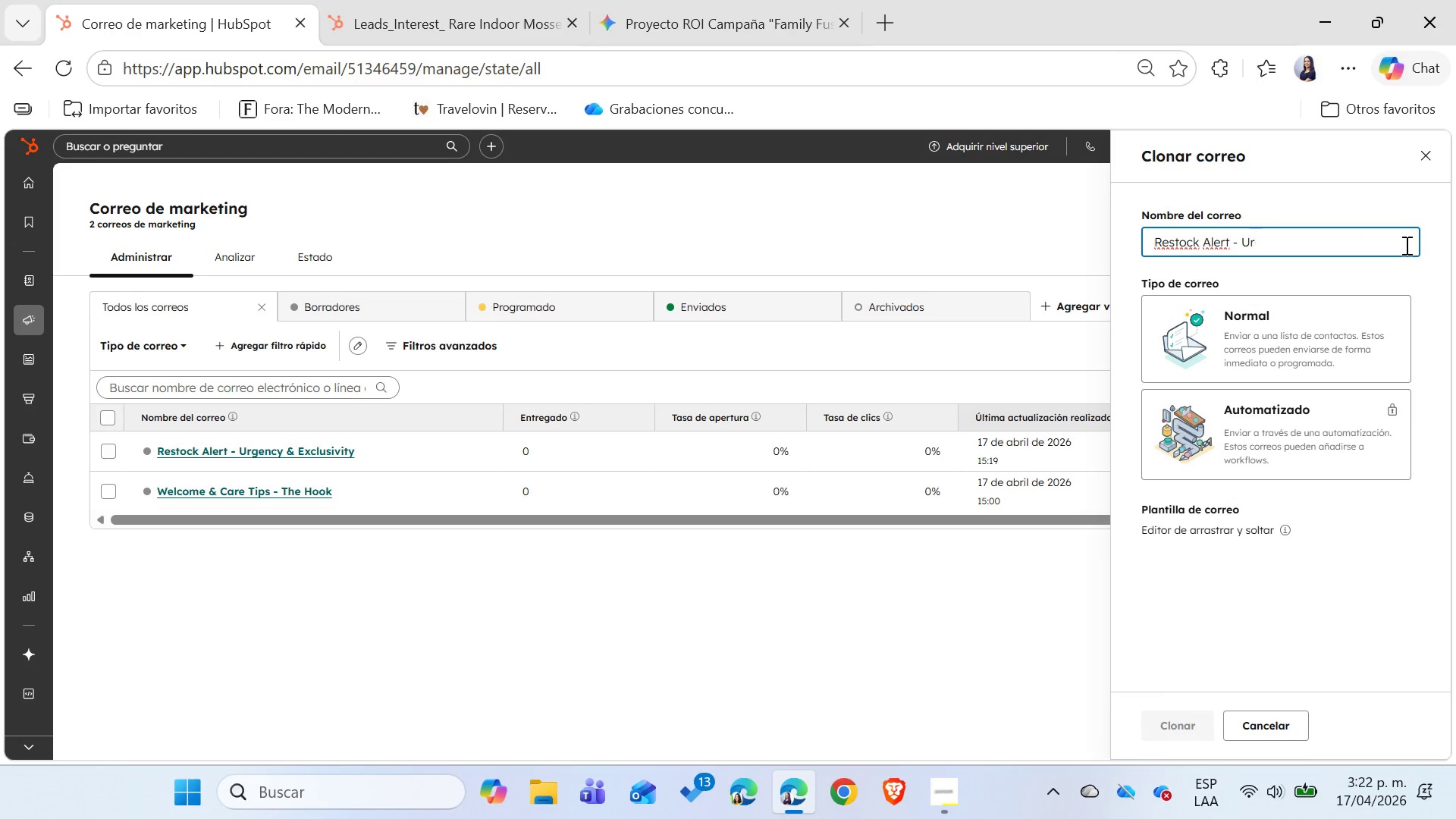 
key(Backspace)
 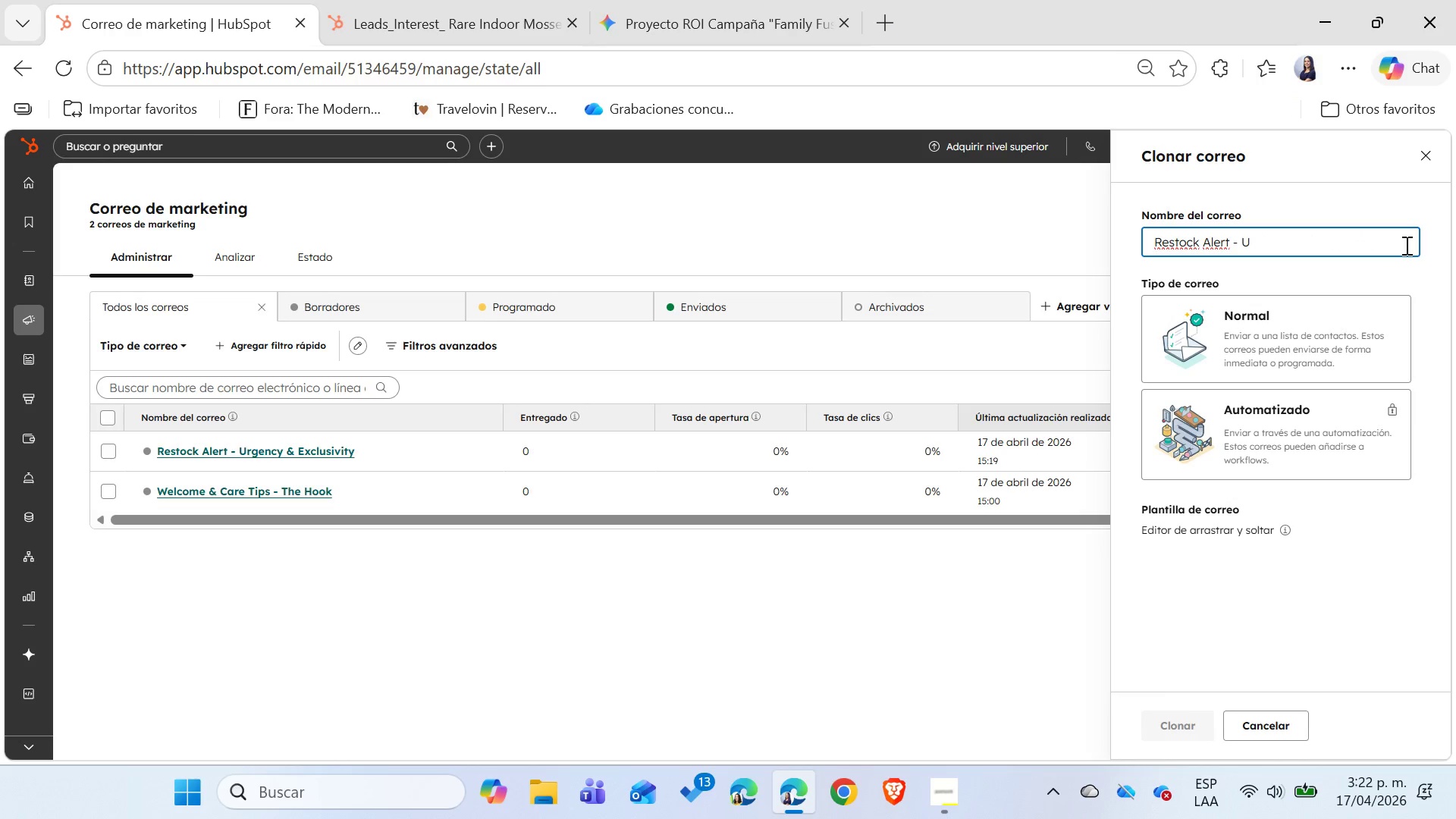 
key(Backspace)
 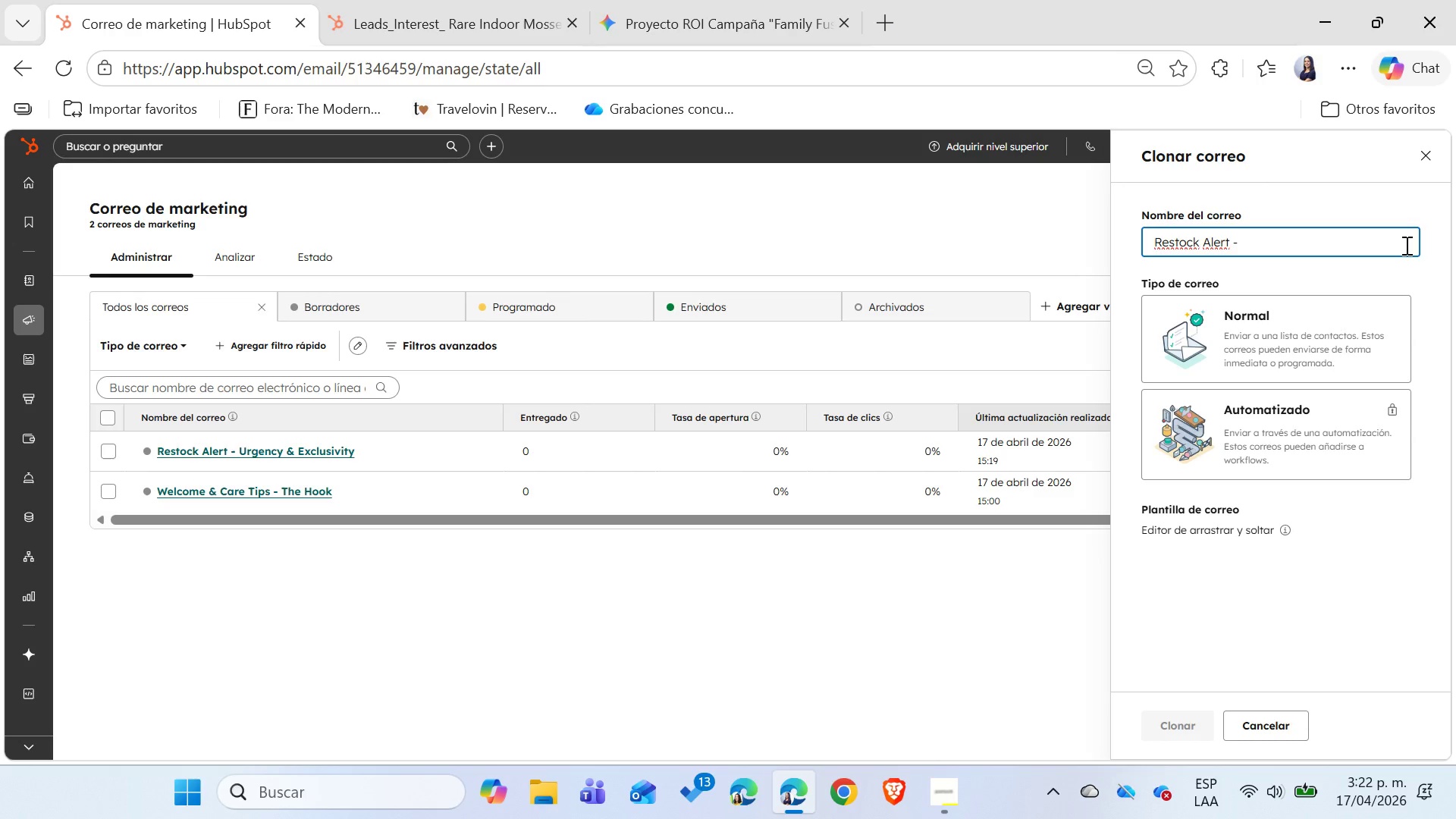 
hold_key(key=Backspace, duration=1.5)
 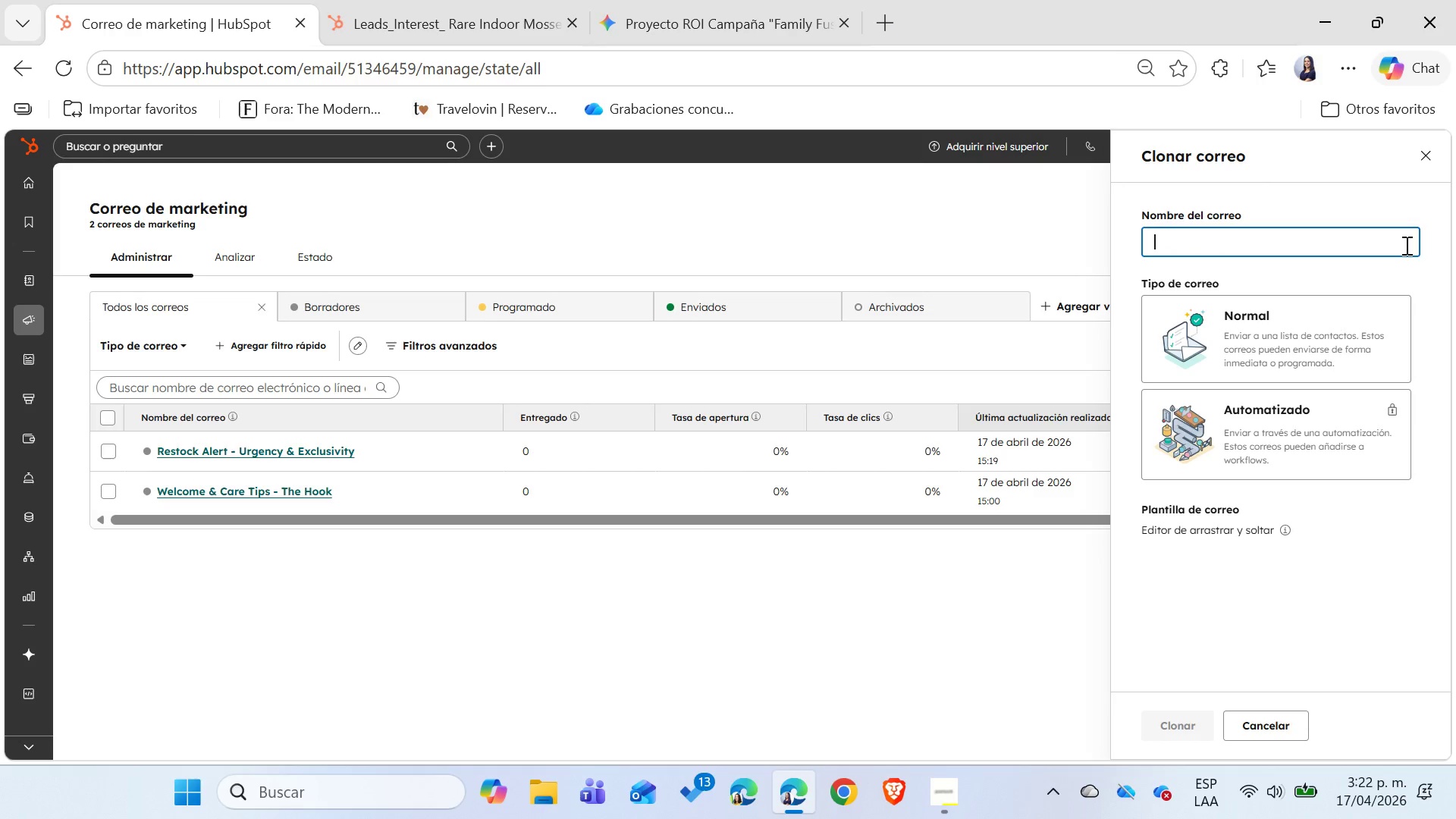 
key(Backspace)
key(Backspace)
key(Backspace)
key(Backspace)
key(Backspace)
type(Kit Spotlight - Promotion)
 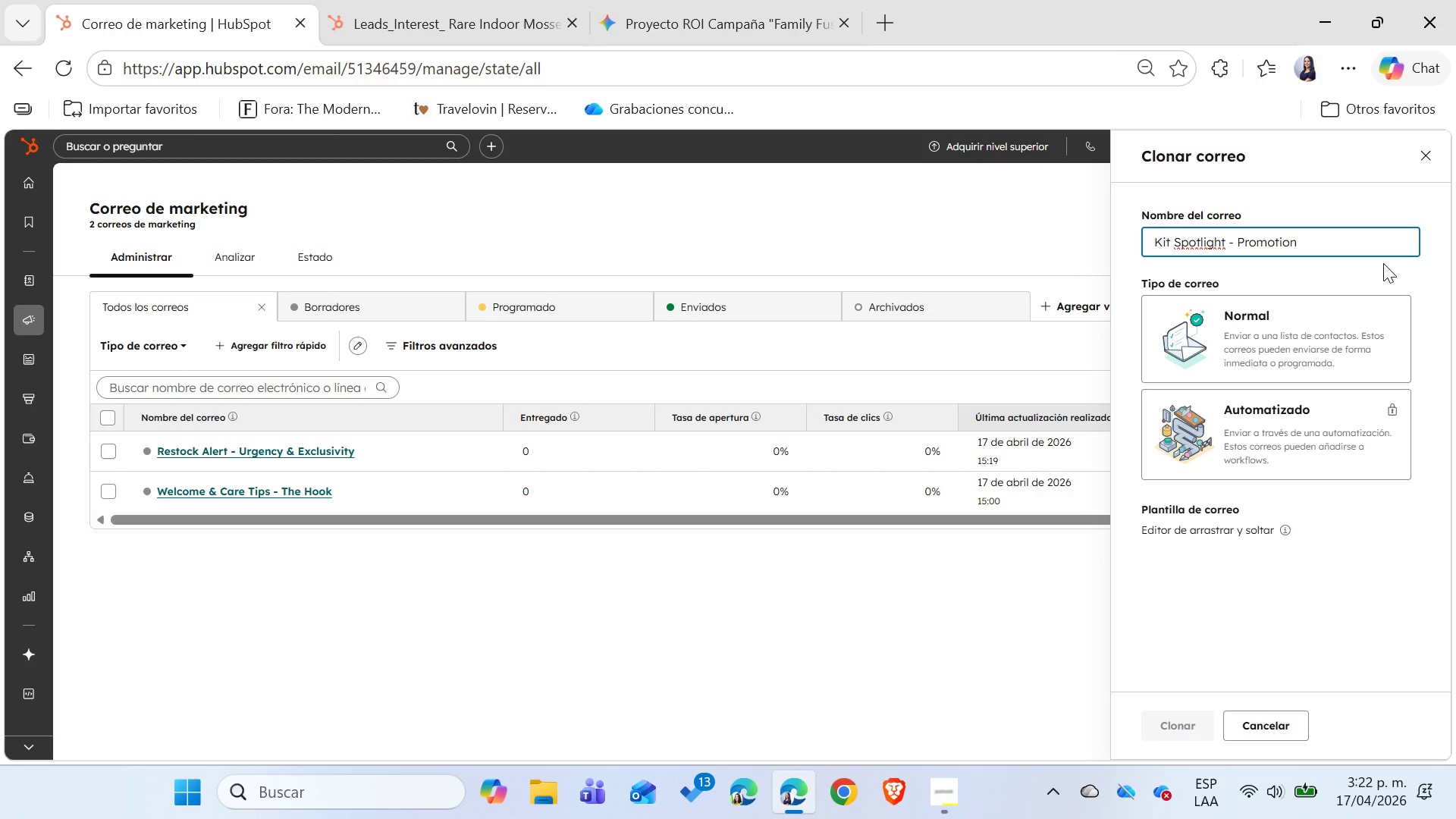 
left_click([1317, 312])
 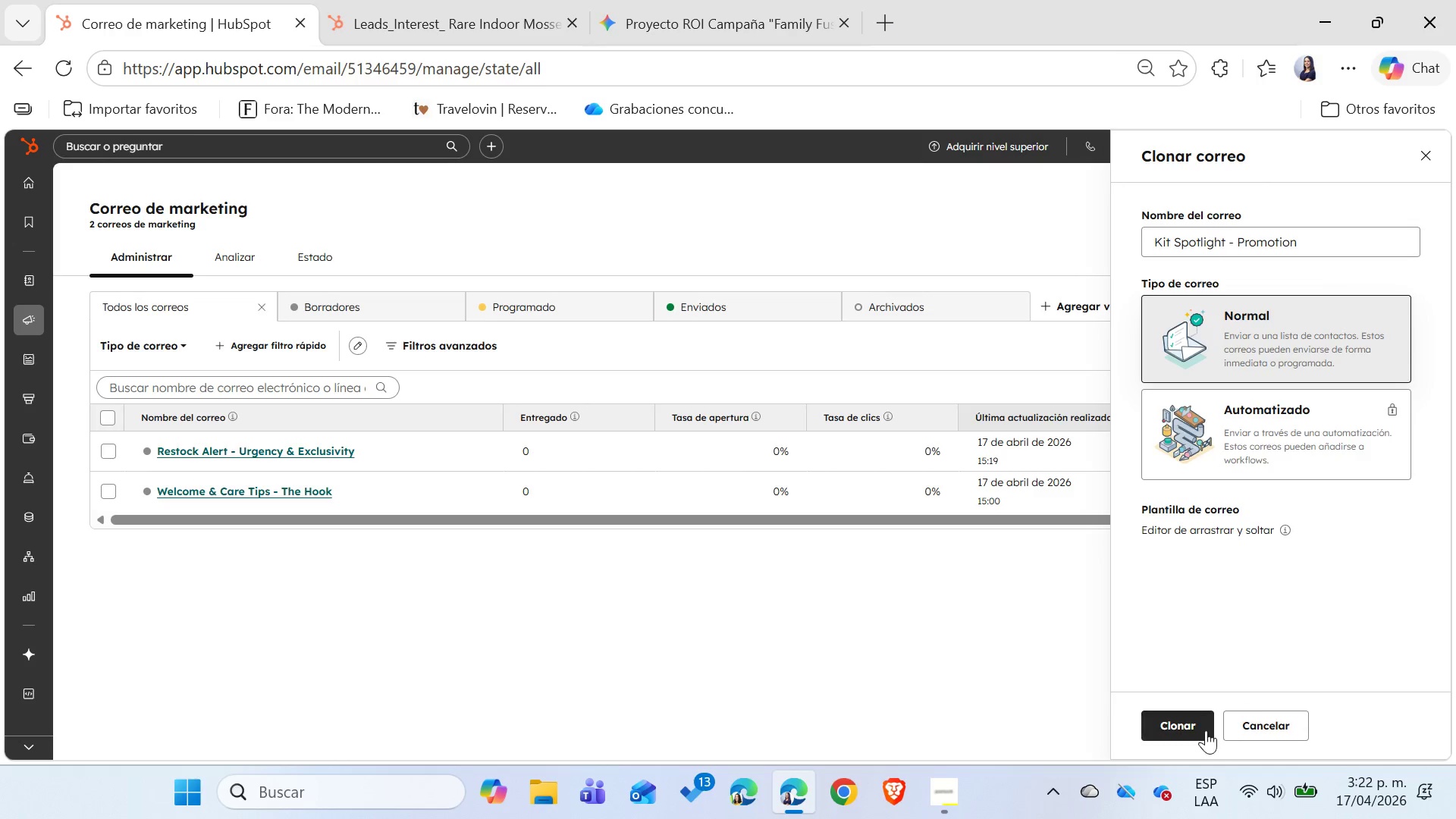 
left_click([1201, 728])
 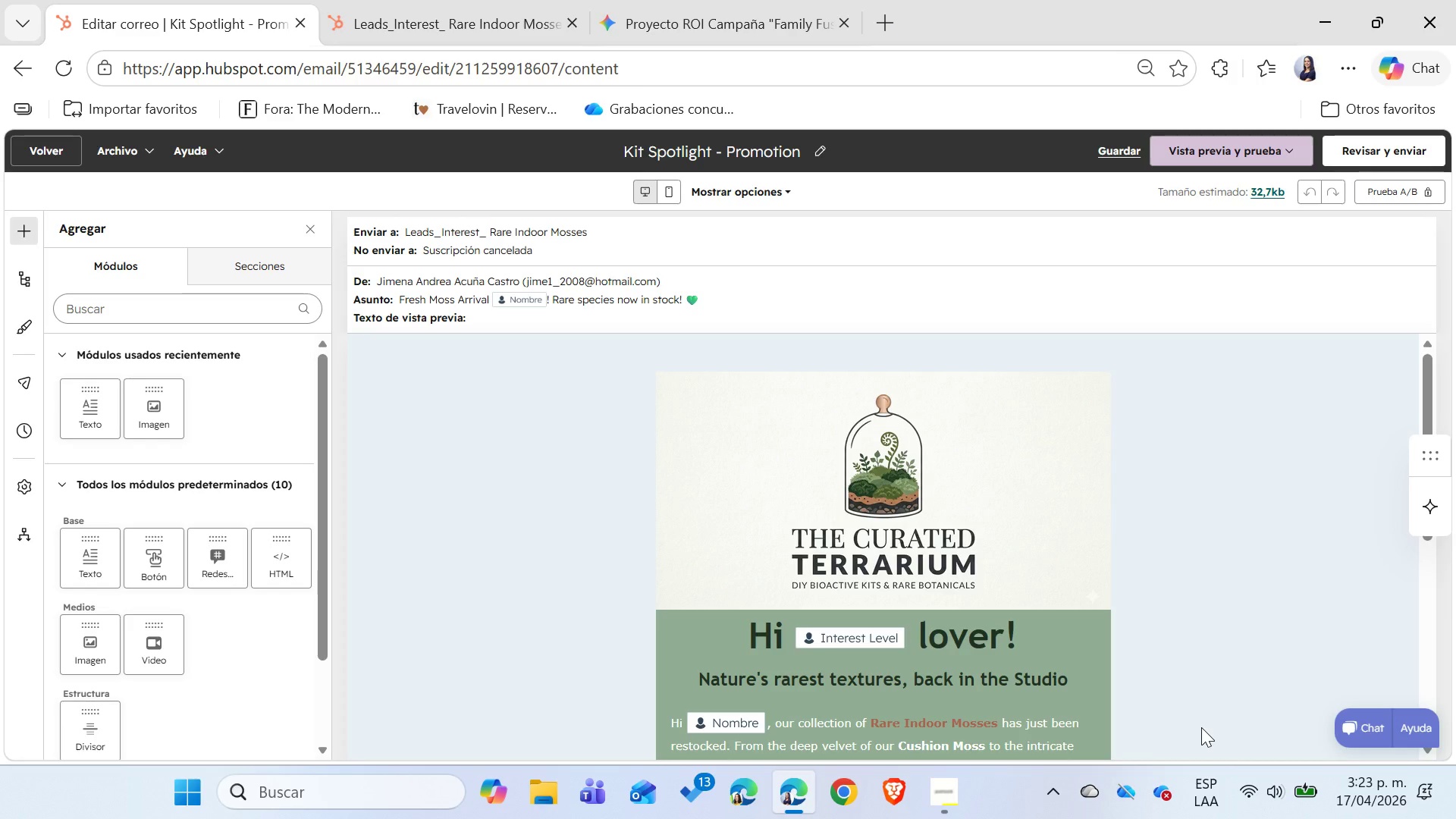 
wait(44.33)
 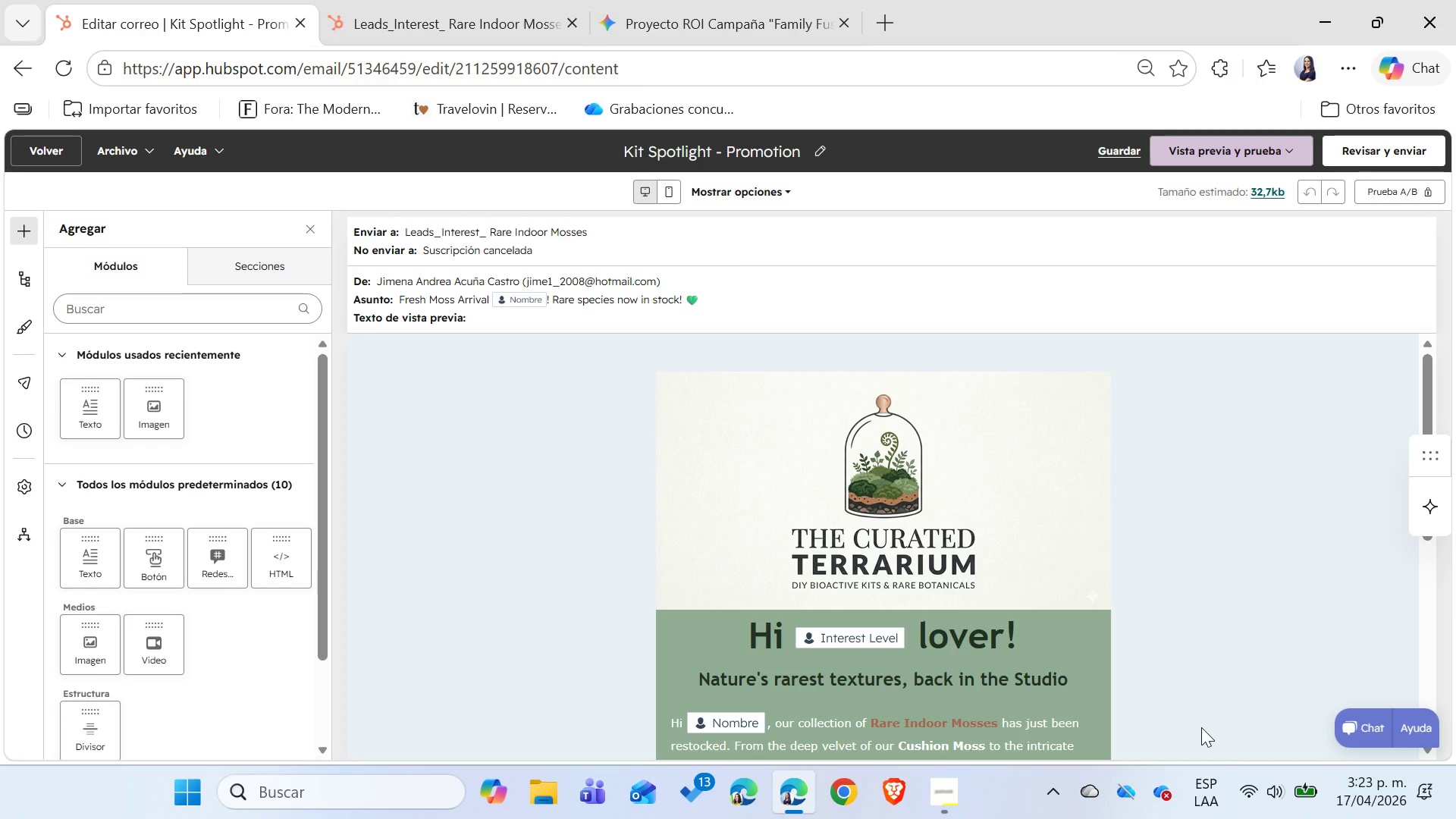 
left_click([421, 11])
 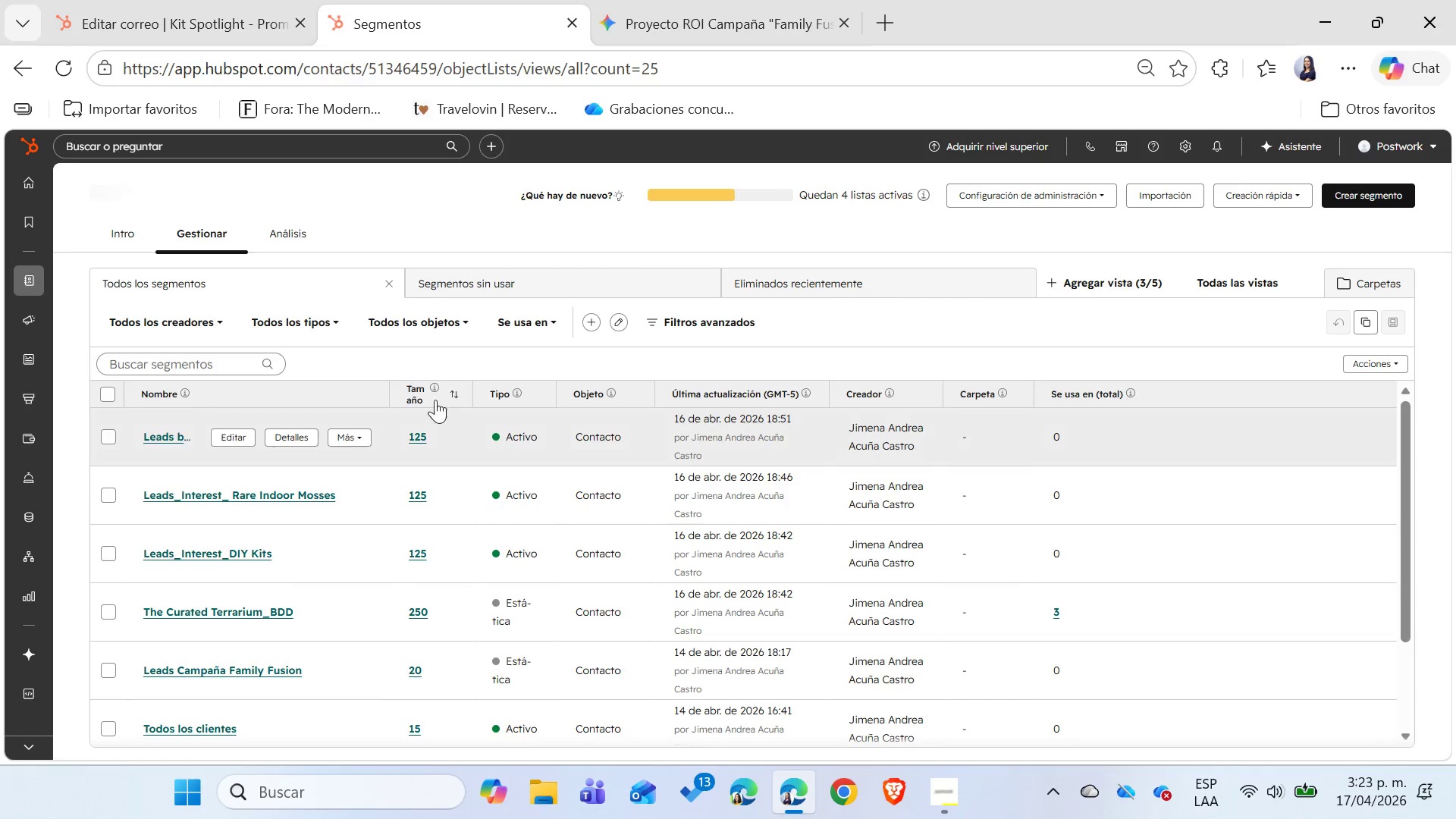 
left_click([177, 558])
 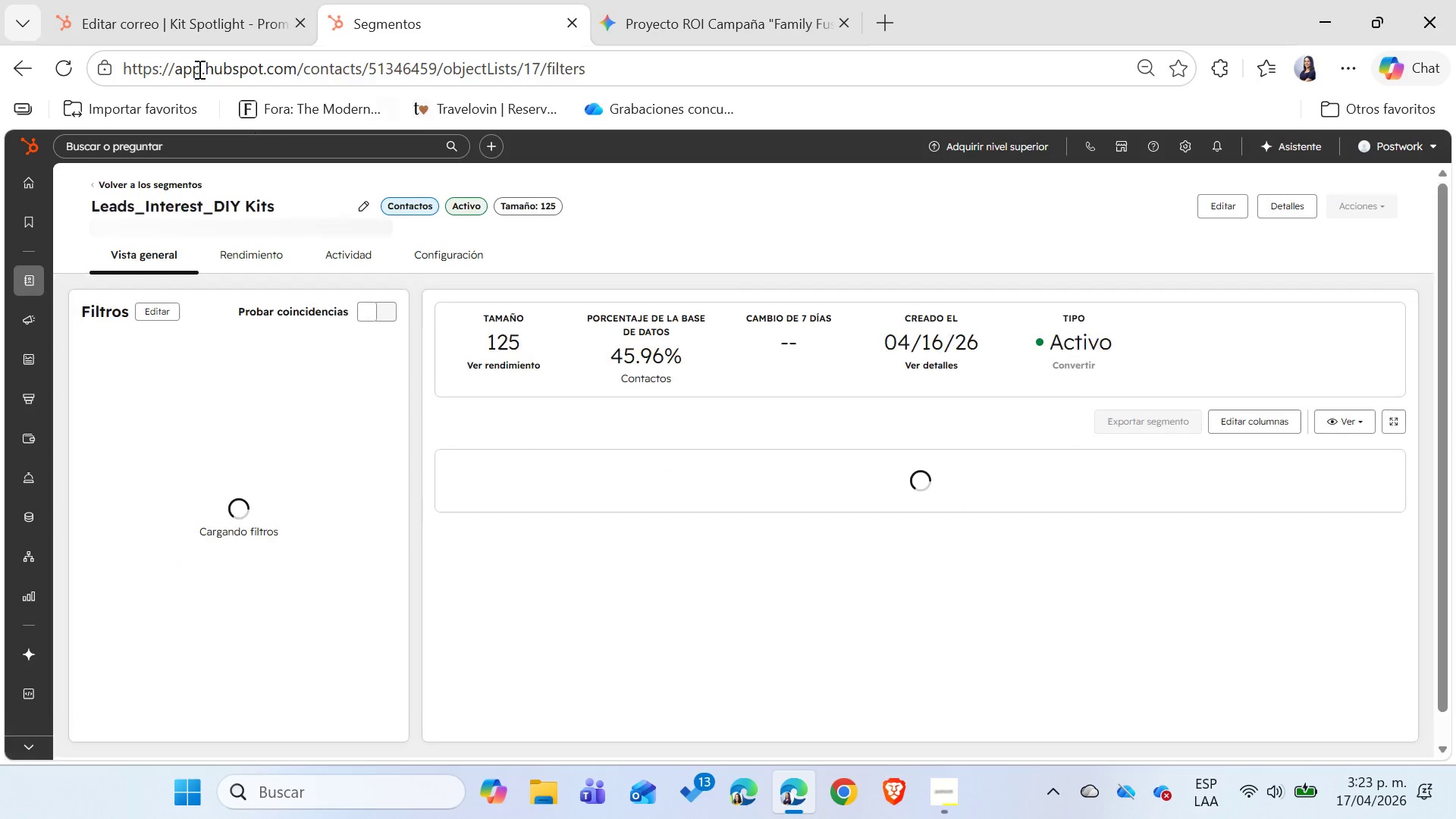 
left_click([148, 1])
 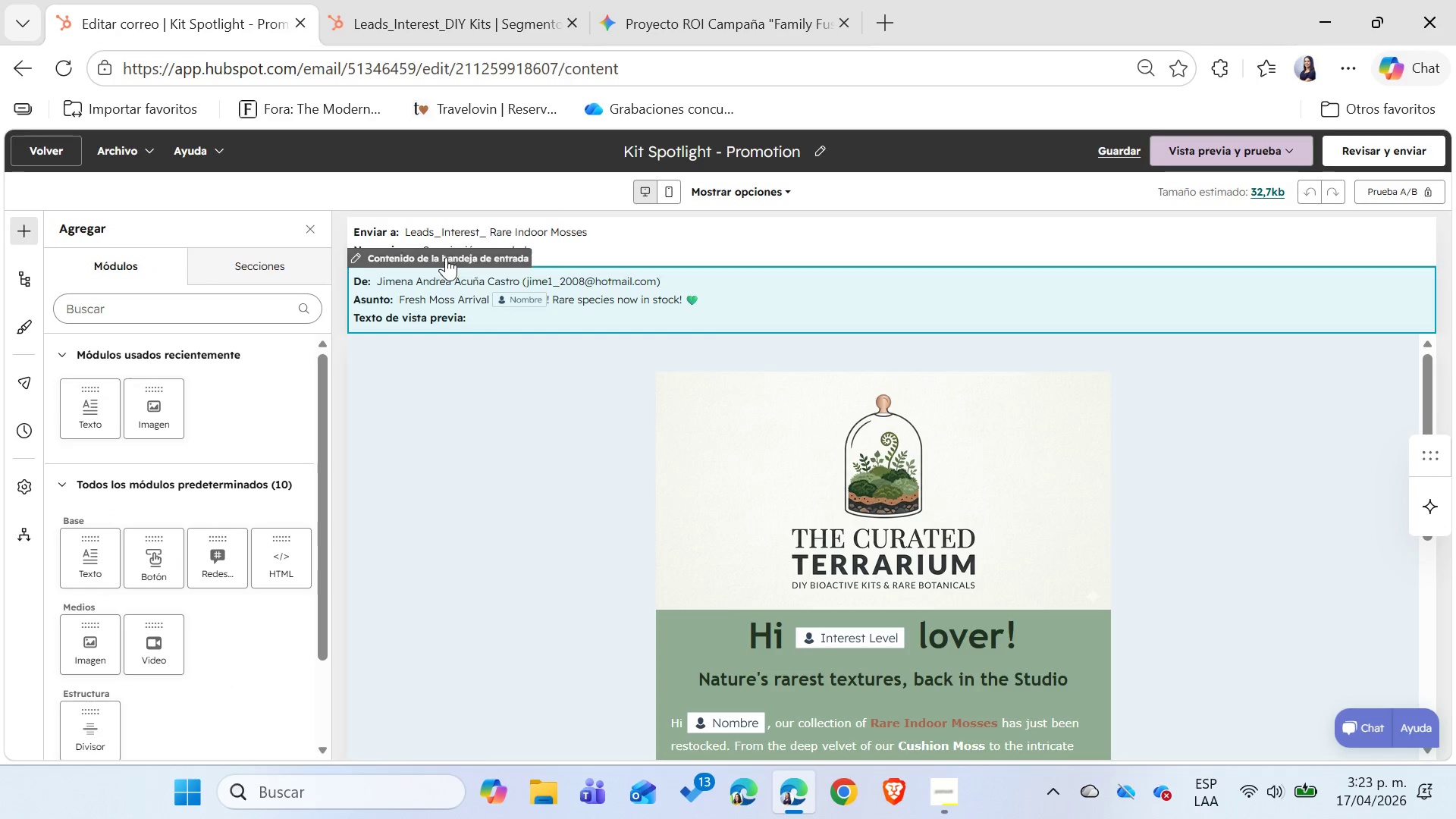 
left_click([632, 228])
 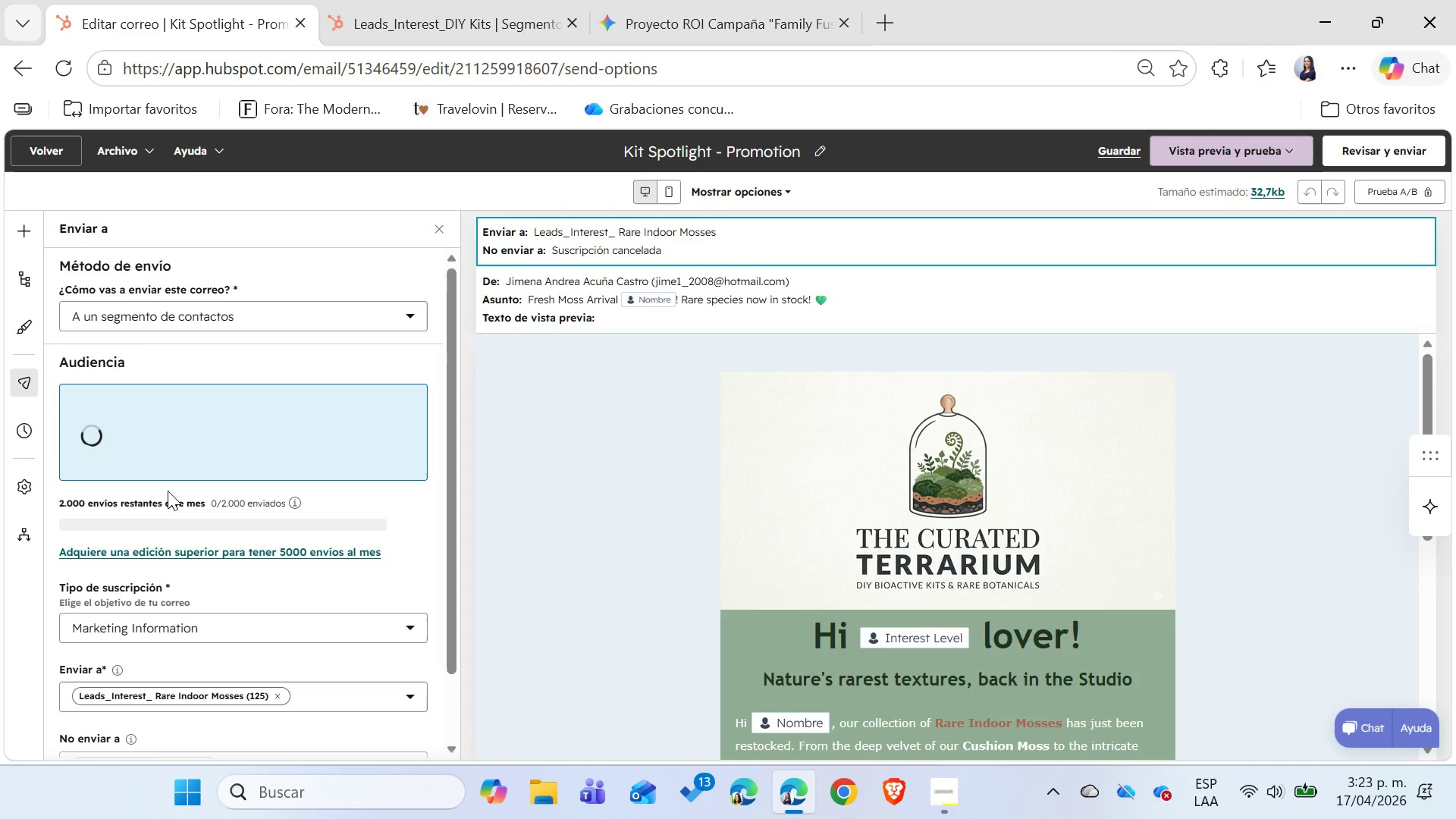 
scroll: coordinate [168, 491], scroll_direction: down, amount: 1.0
 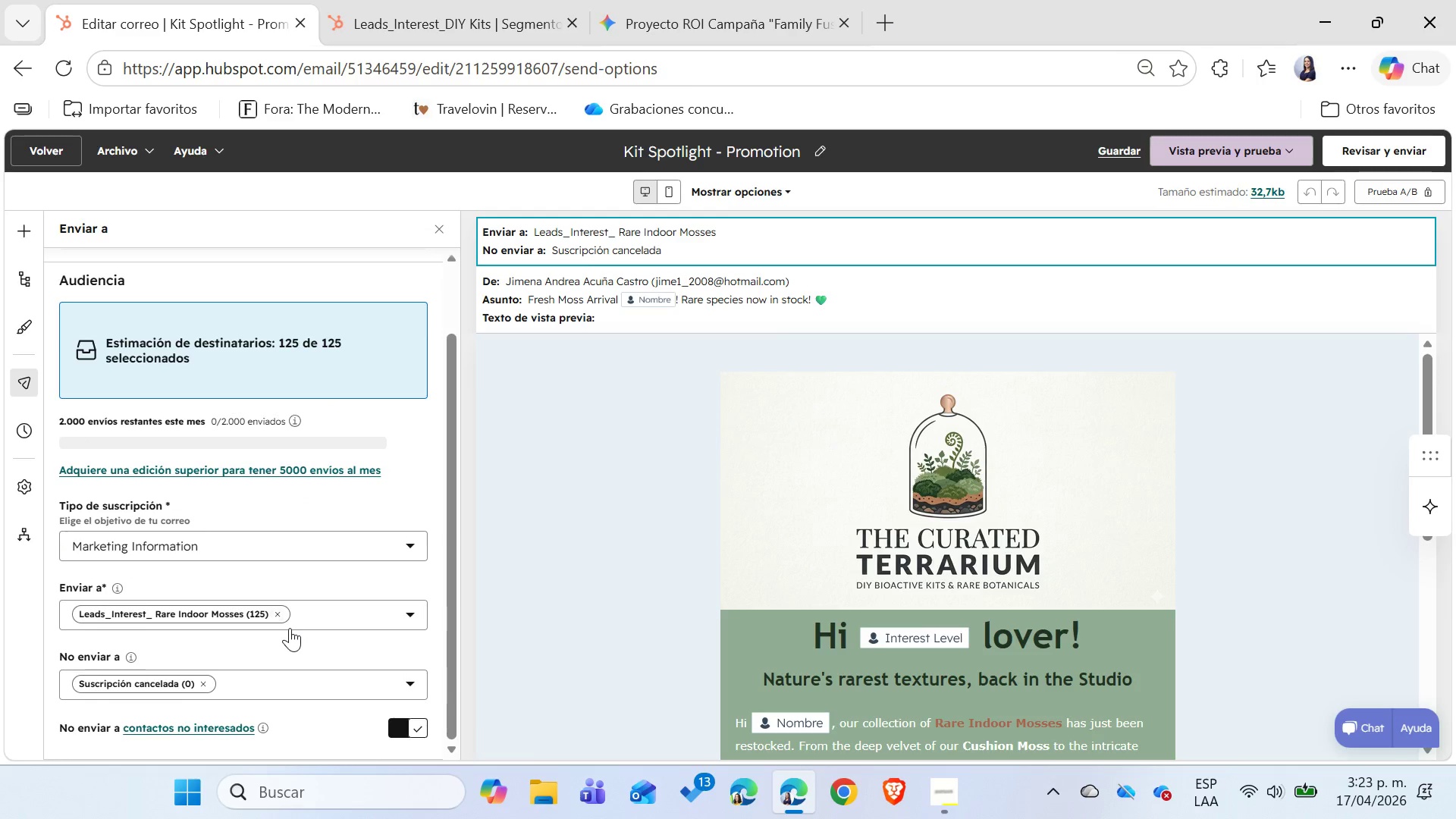 
left_click([277, 615])
 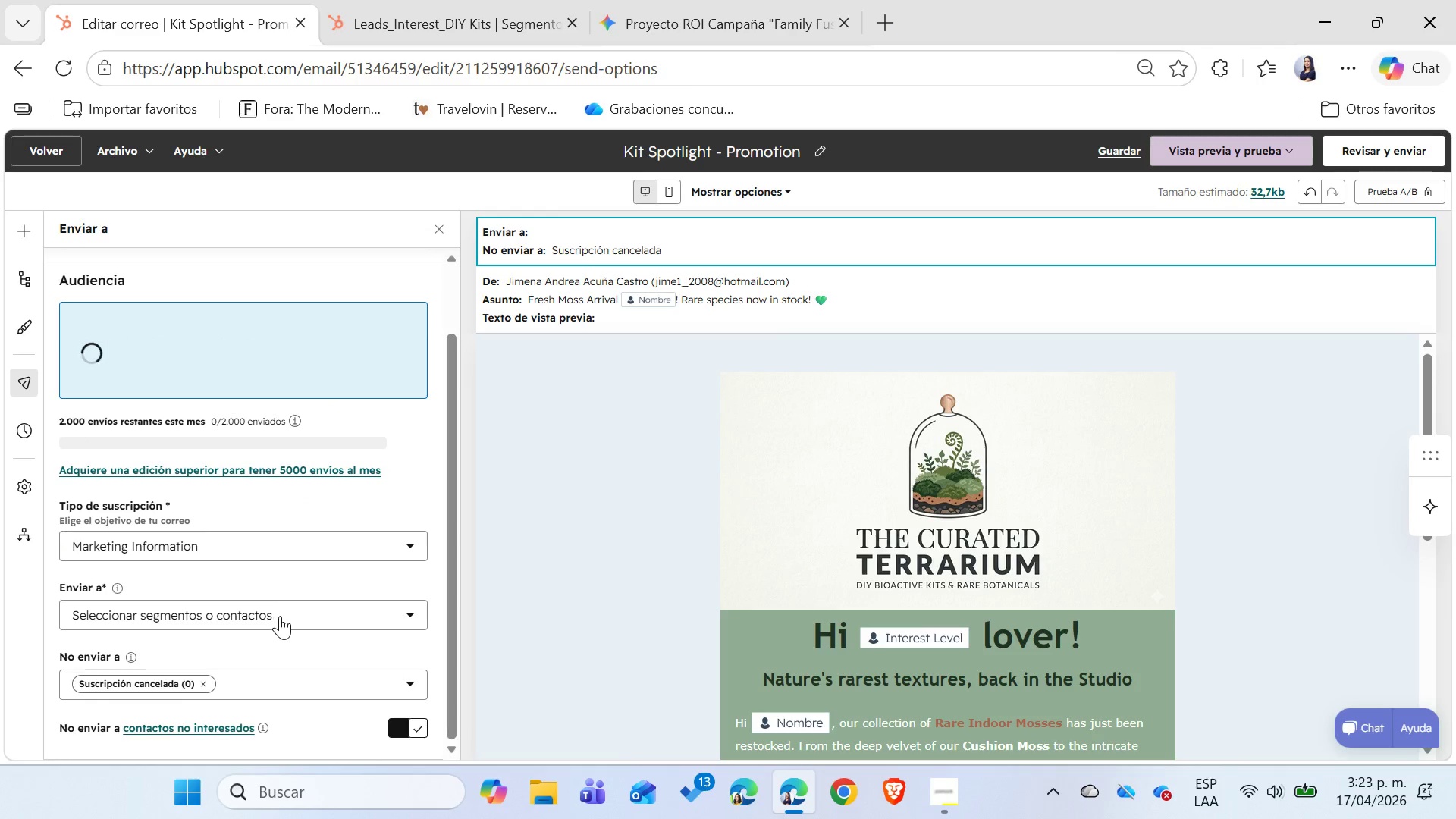 
left_click([280, 616])
 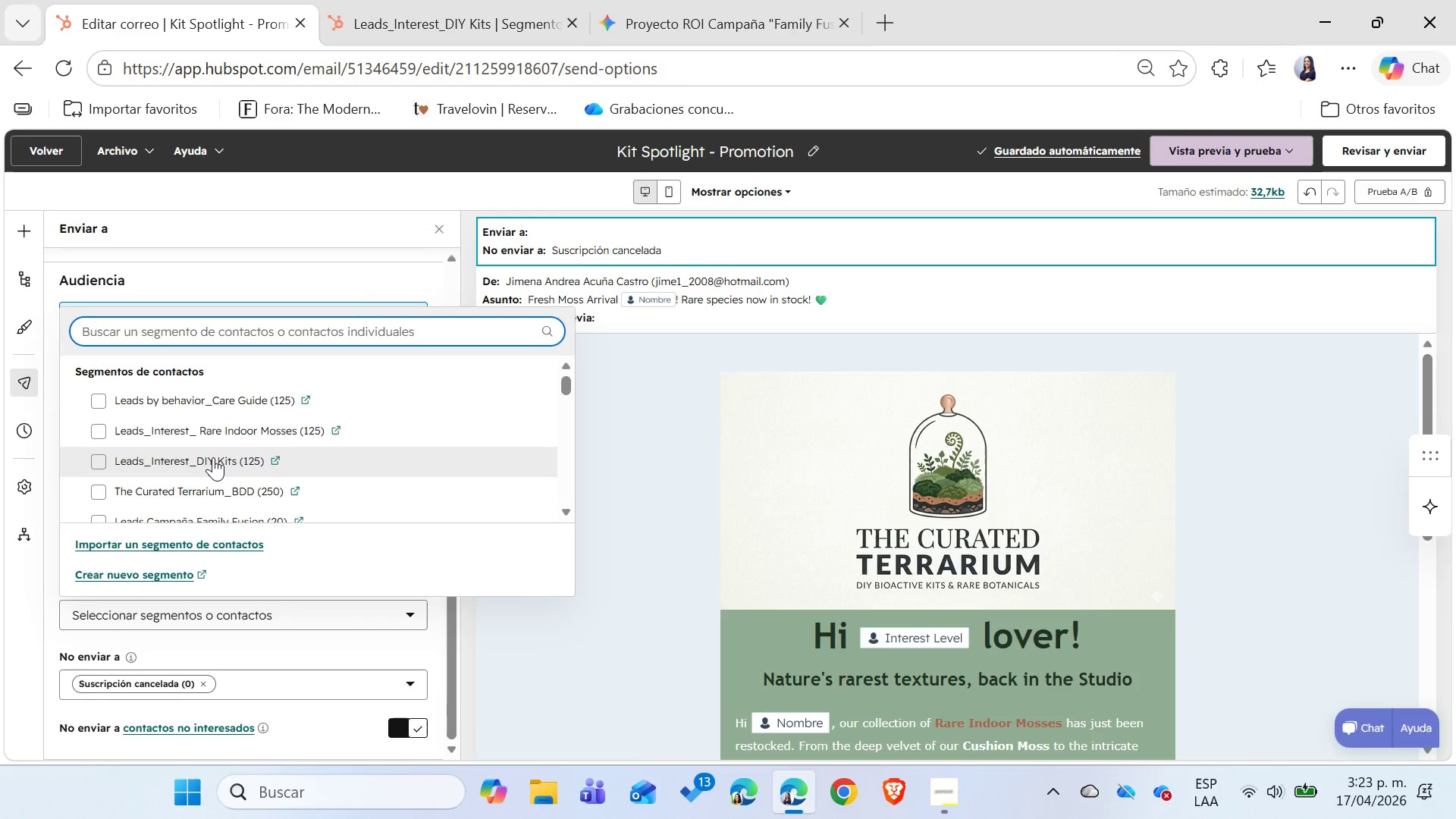 
left_click([211, 458])
 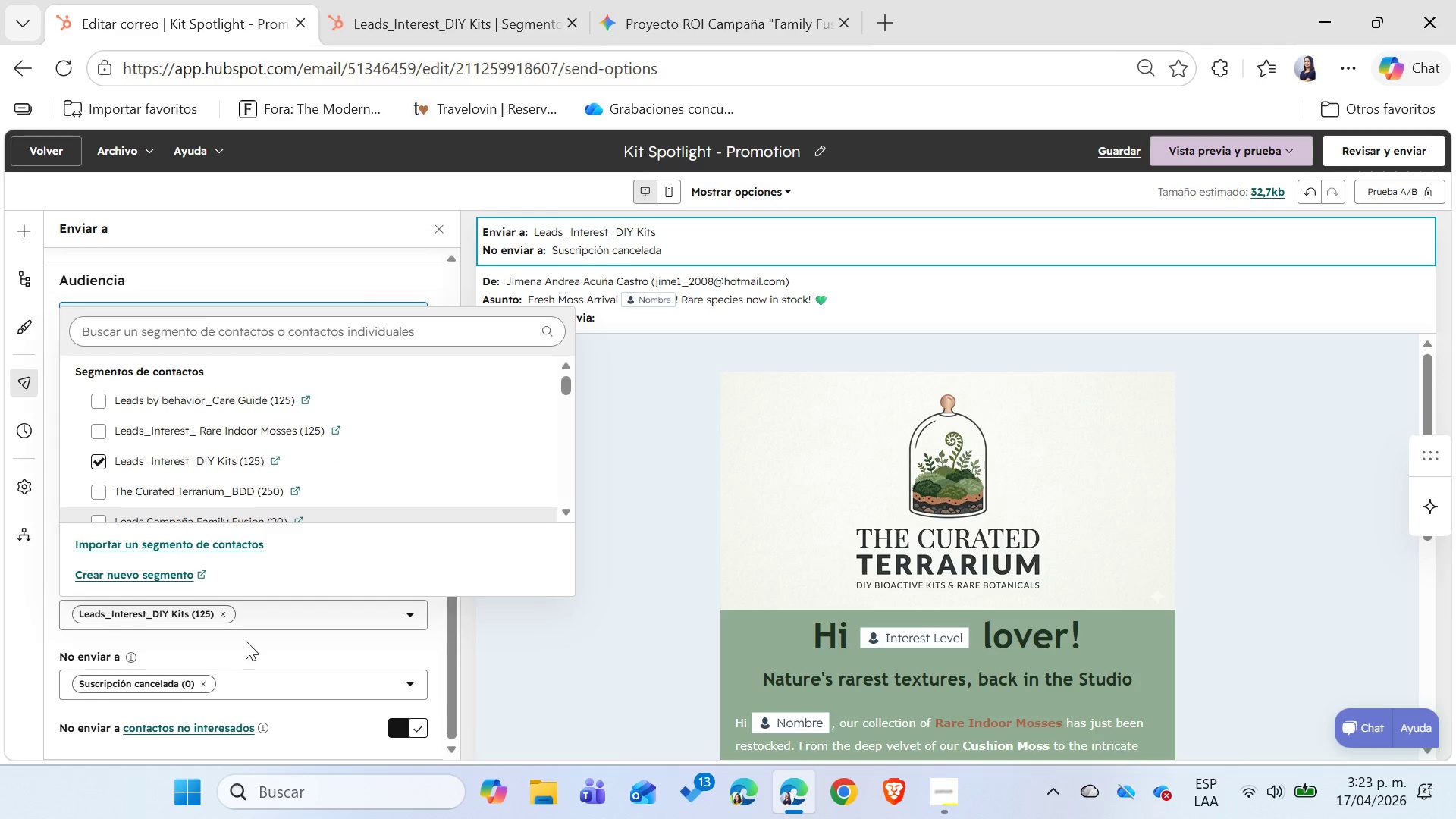 
left_click([247, 652])
 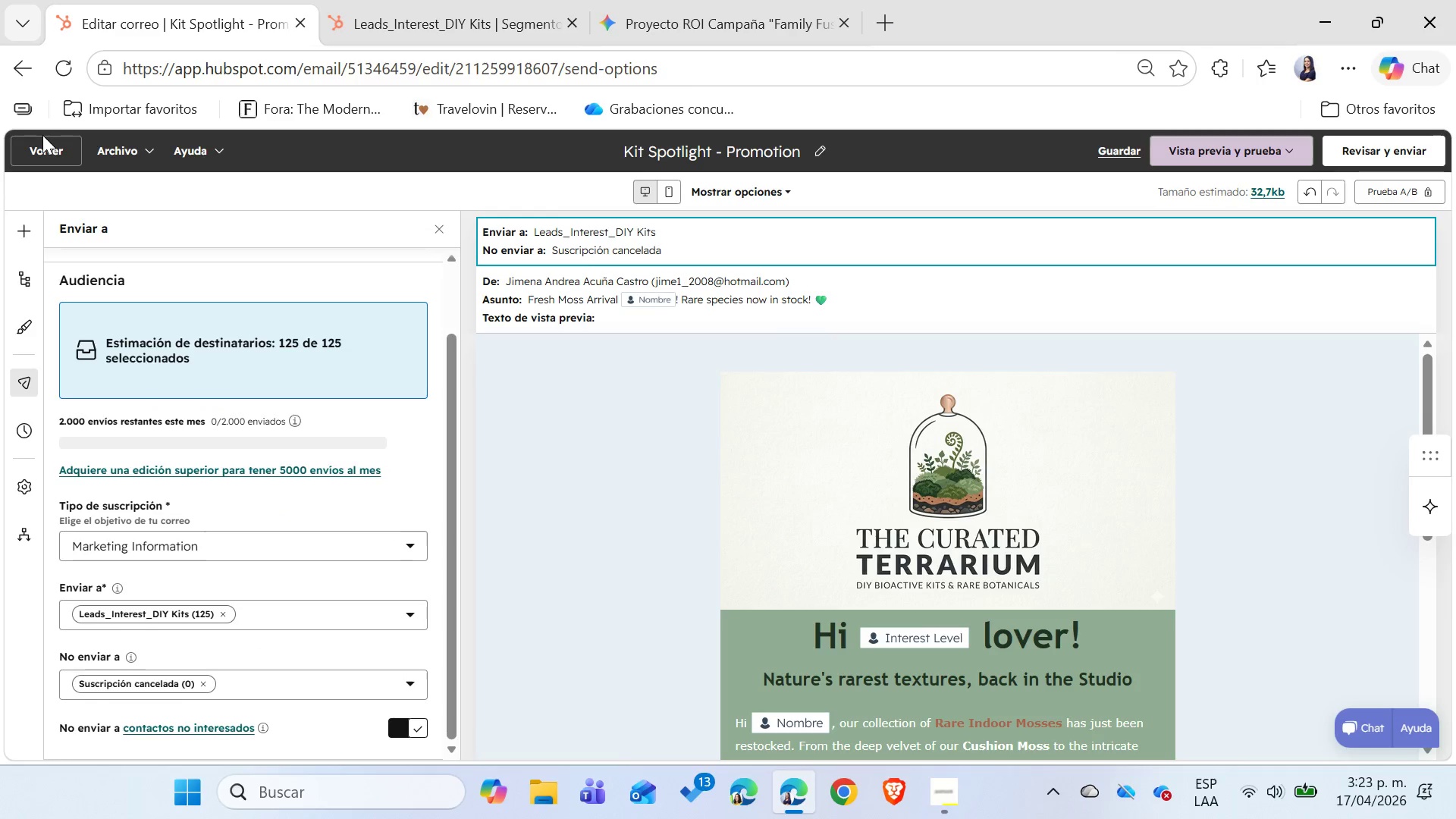 
left_click([35, 146])
 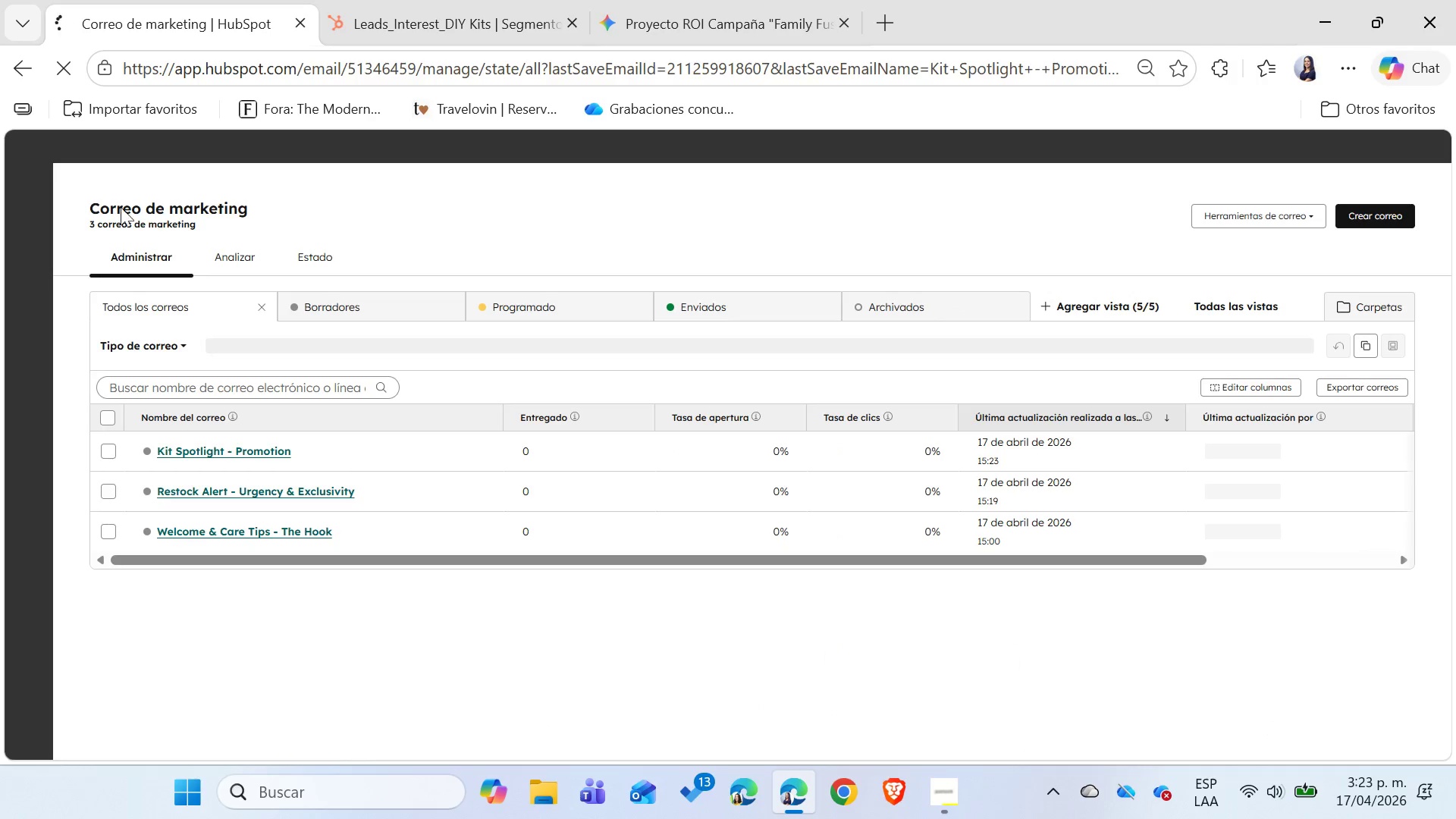 
wait(7.08)
 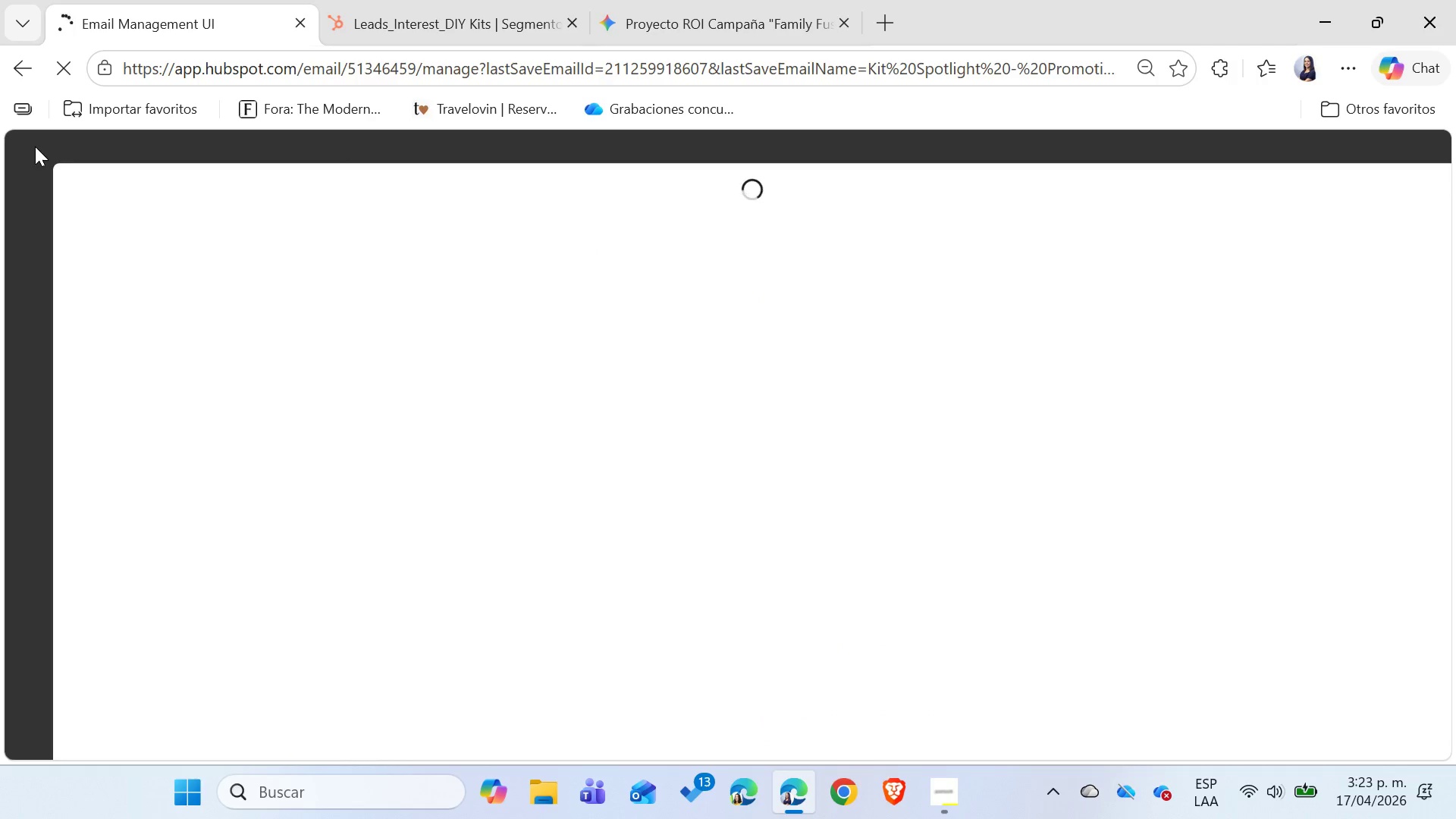 
left_click([240, 535])
 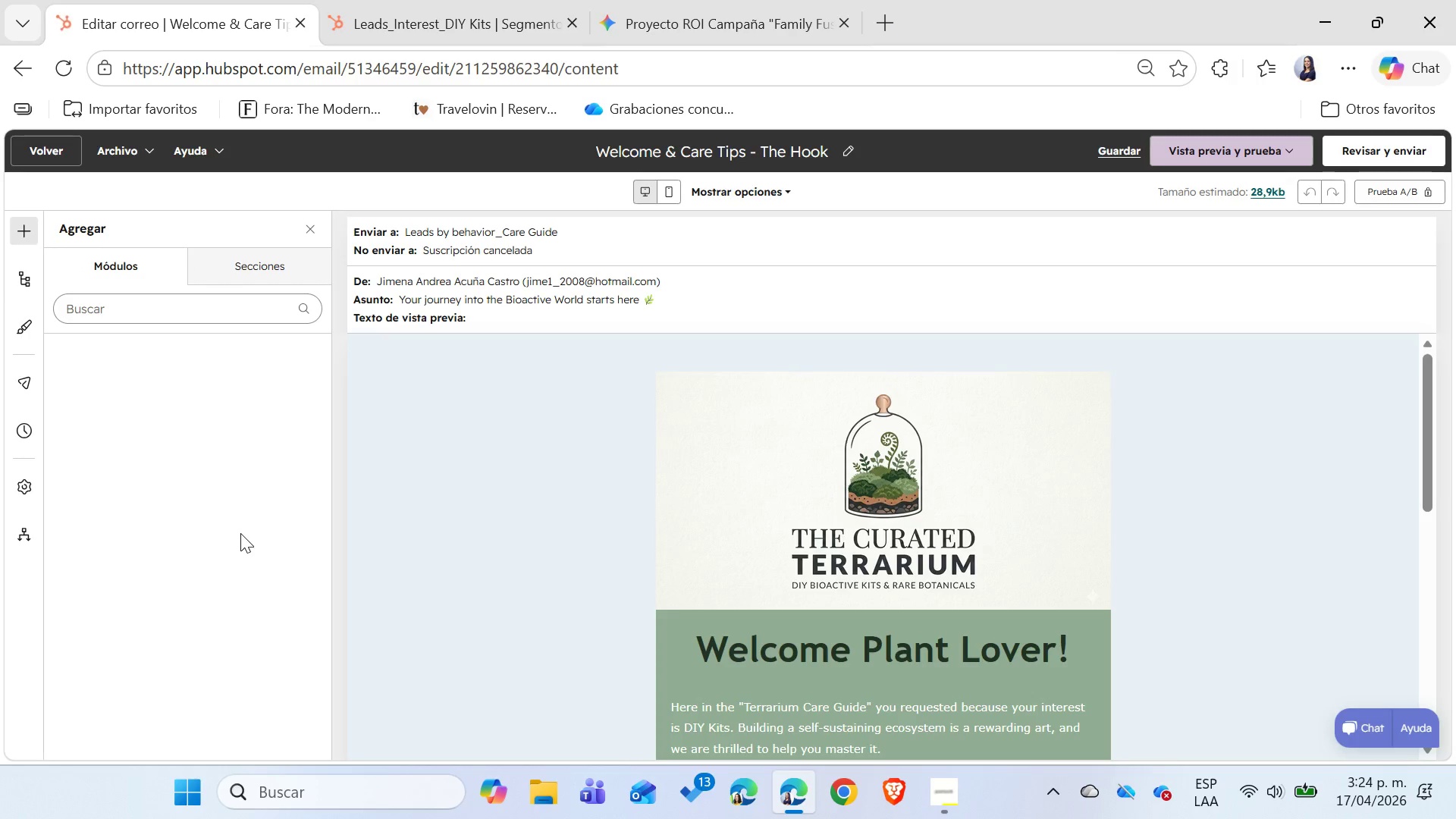 
wait(10.83)
 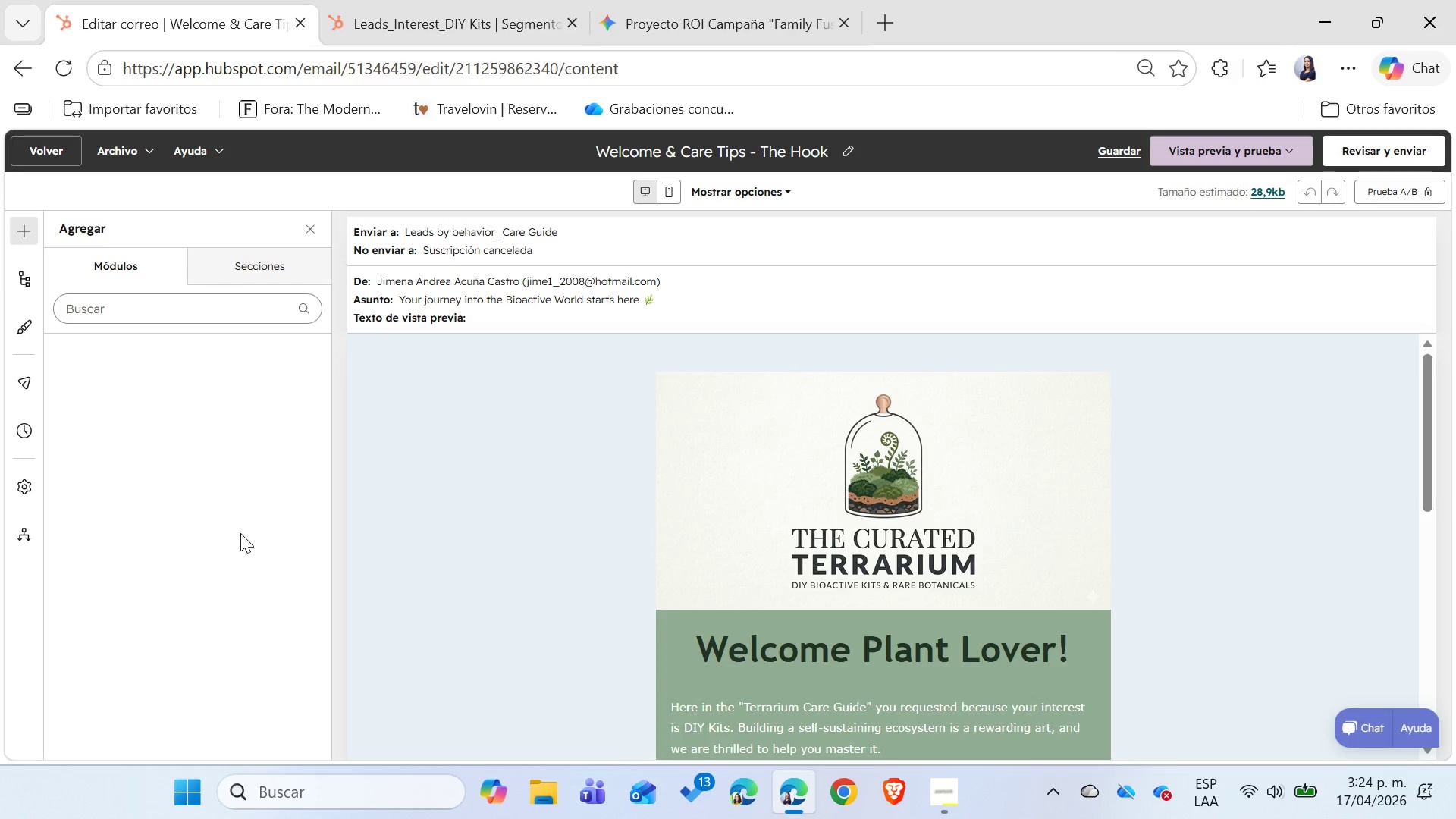 
left_click([52, 148])
 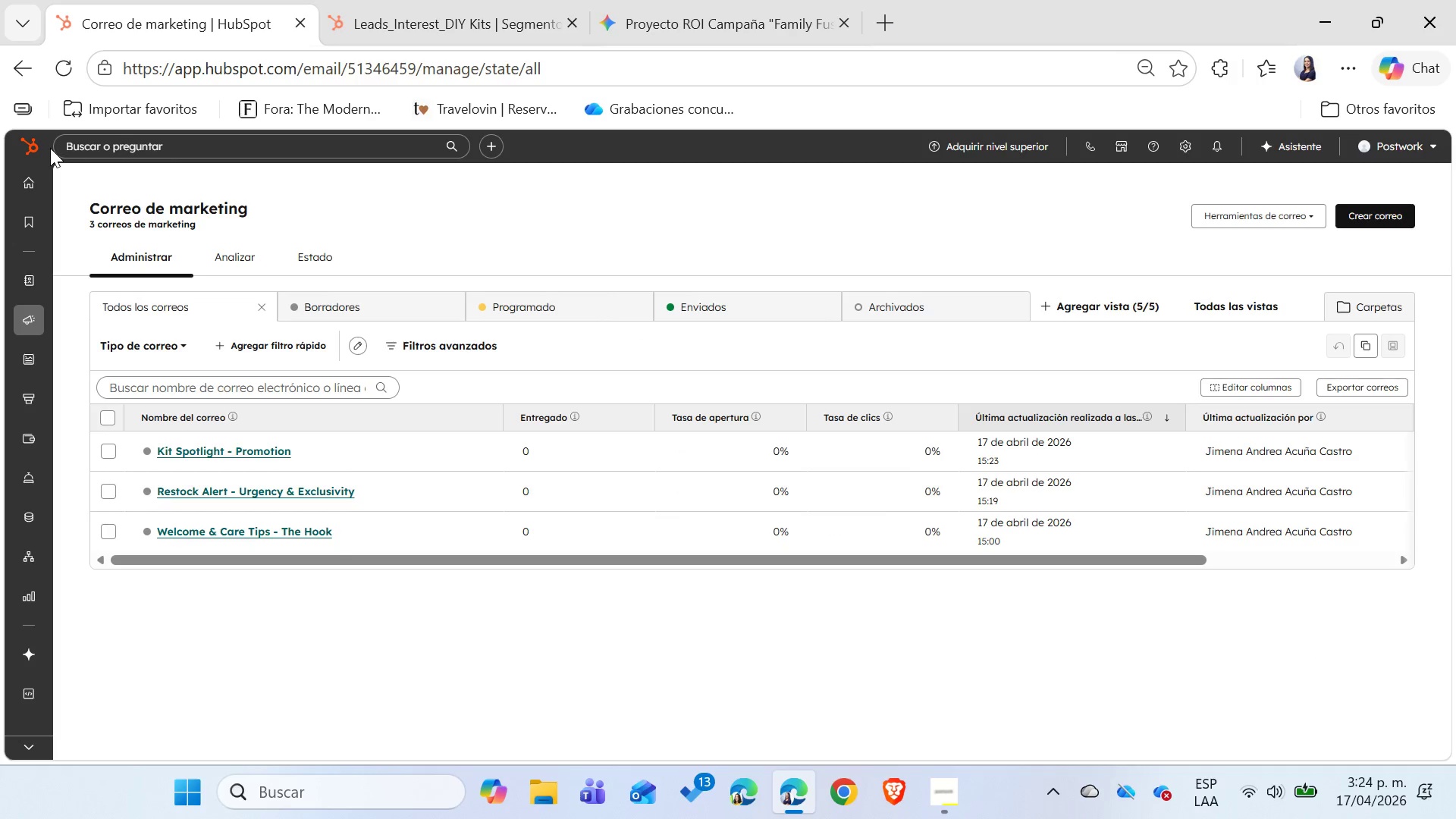 
wait(11.14)
 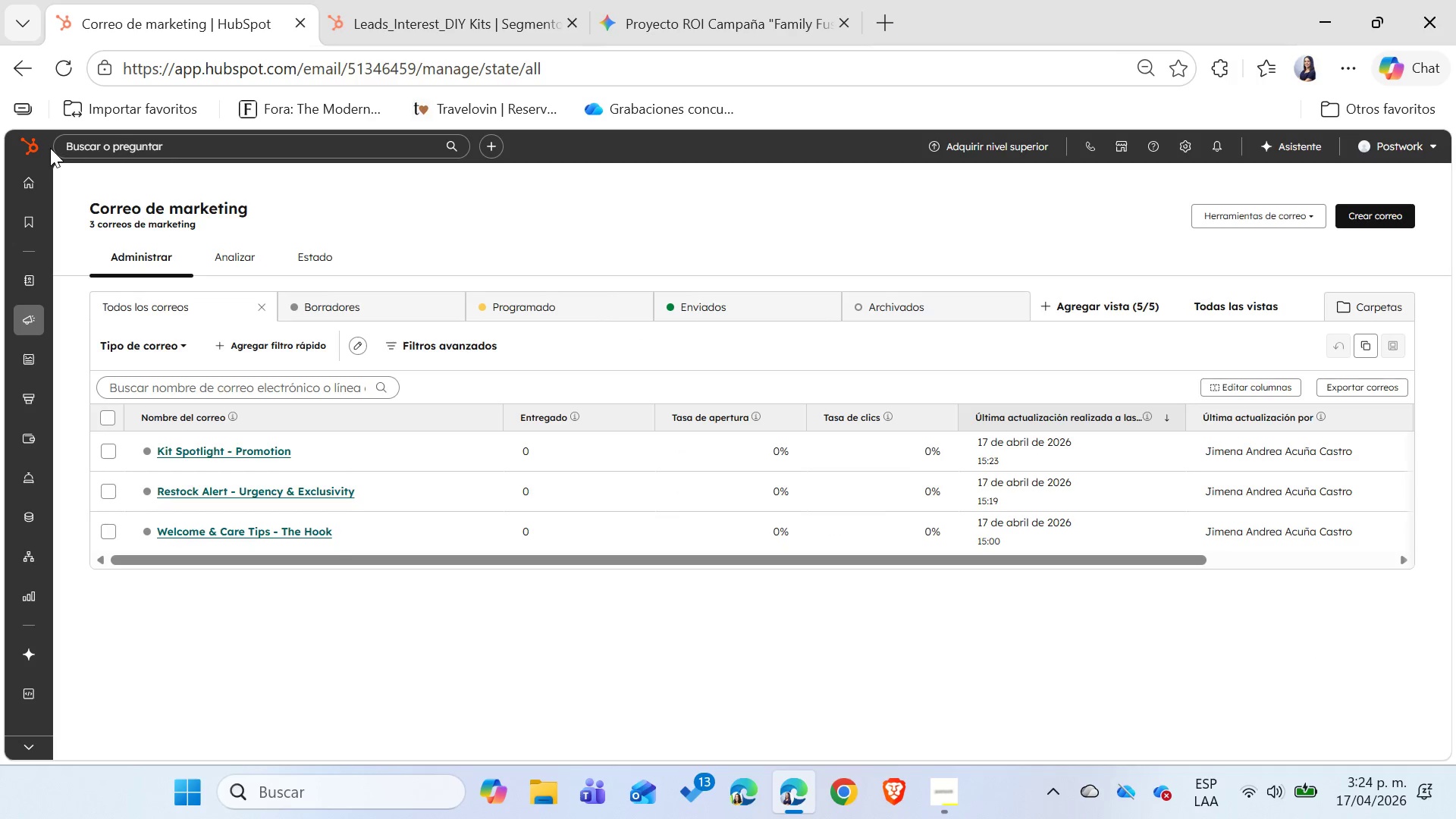 
left_click([224, 453])
 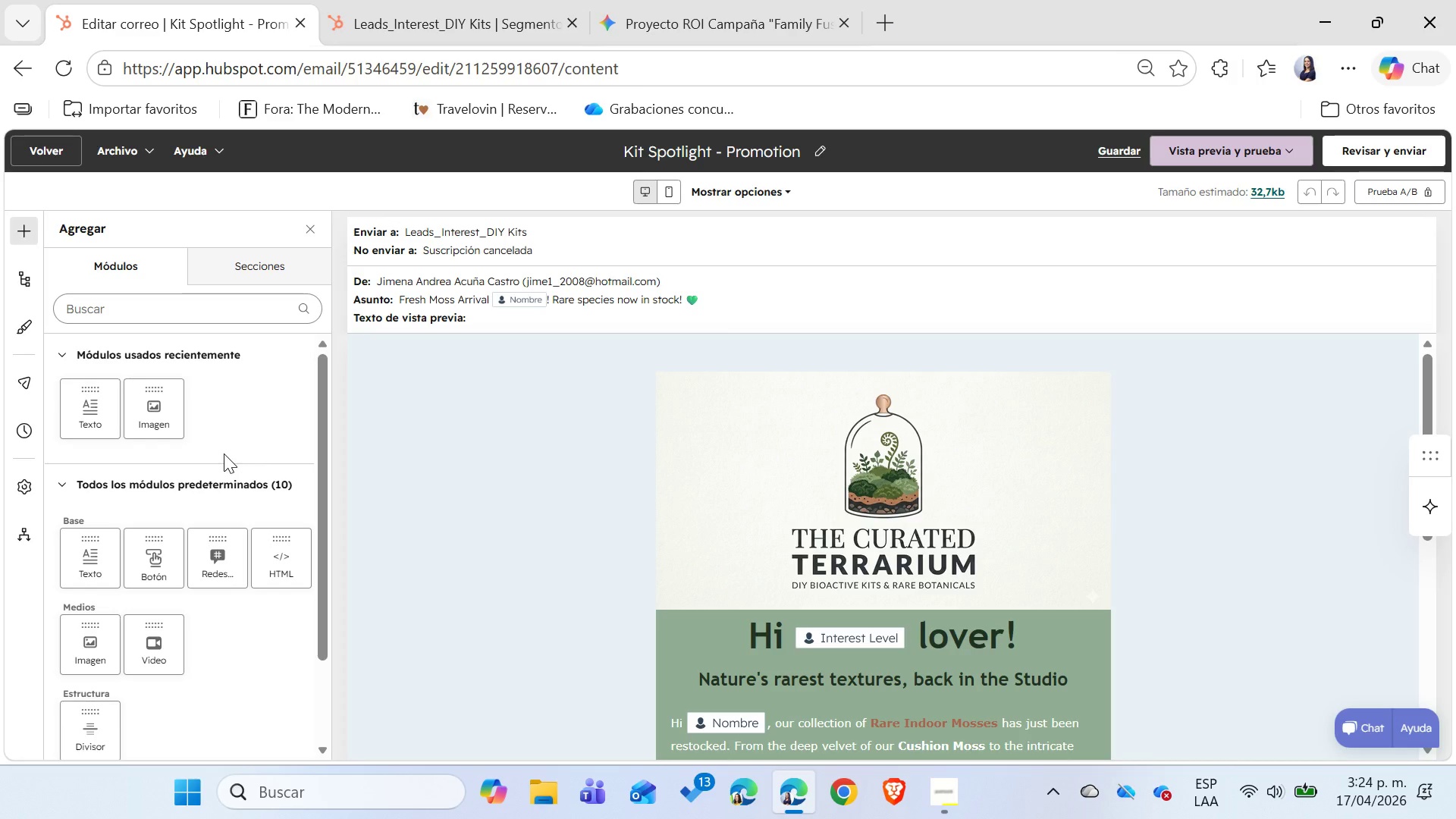 
wait(26.83)
 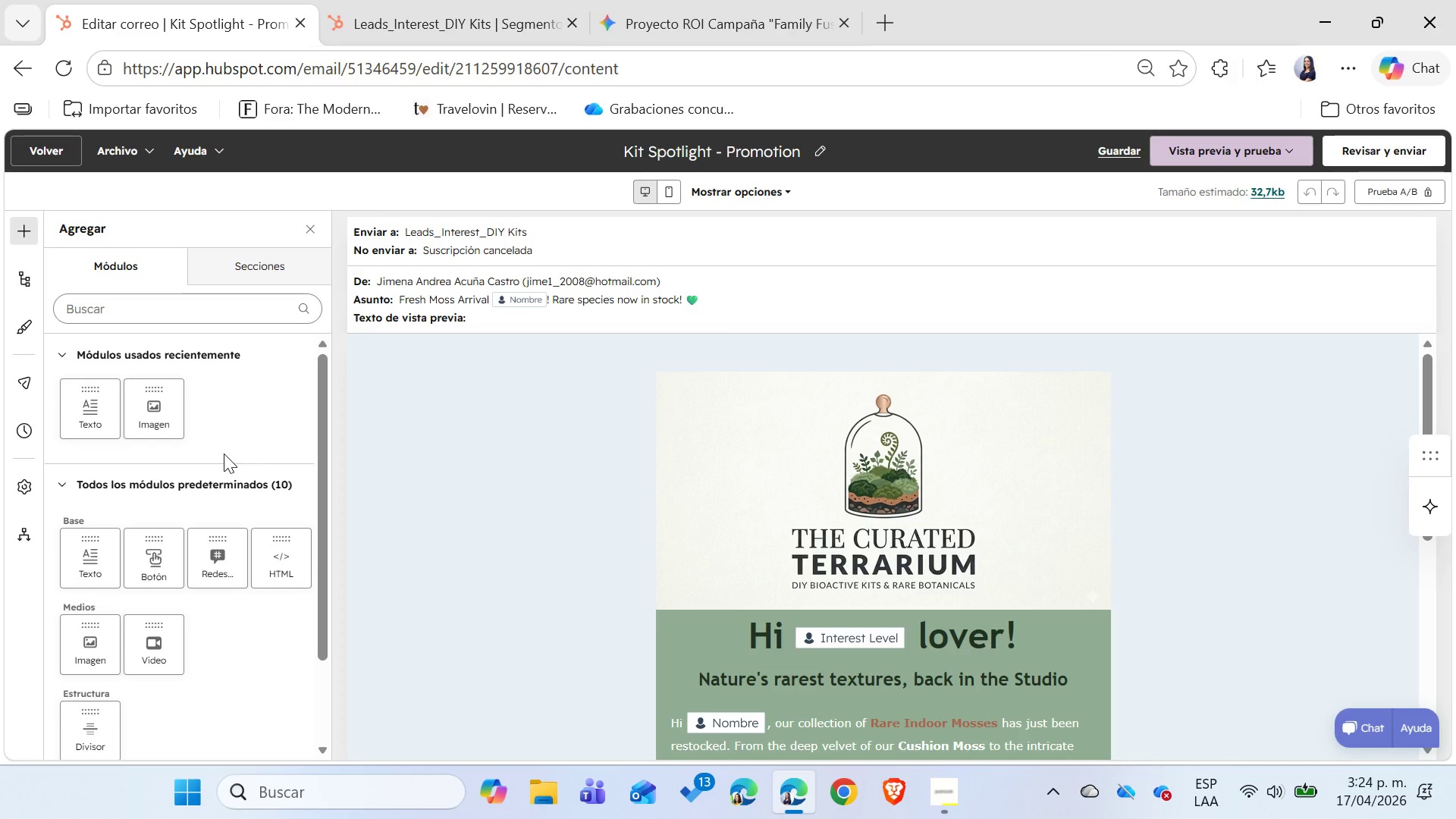 
left_click([441, 299])
 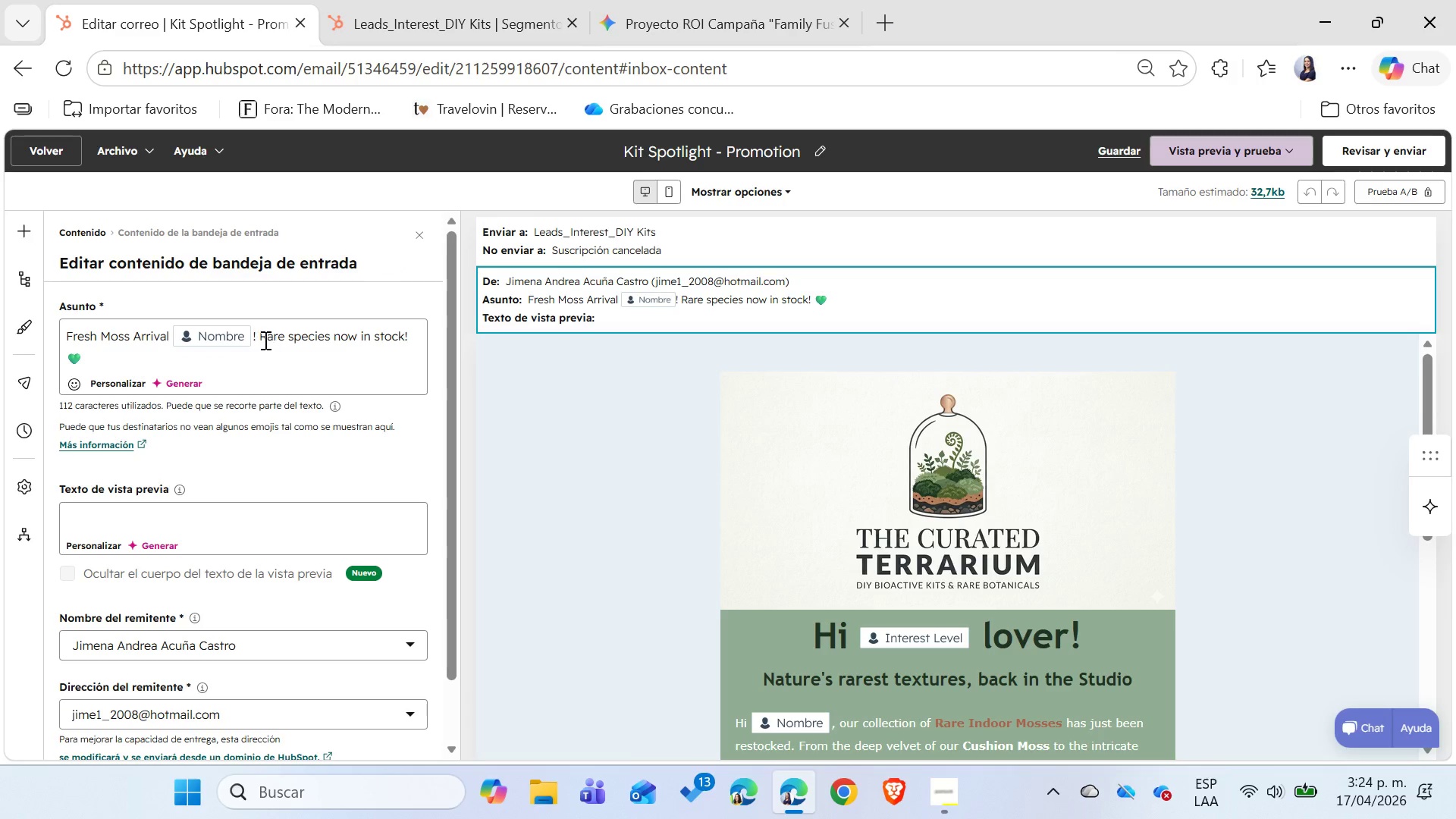 
wait(7.86)
 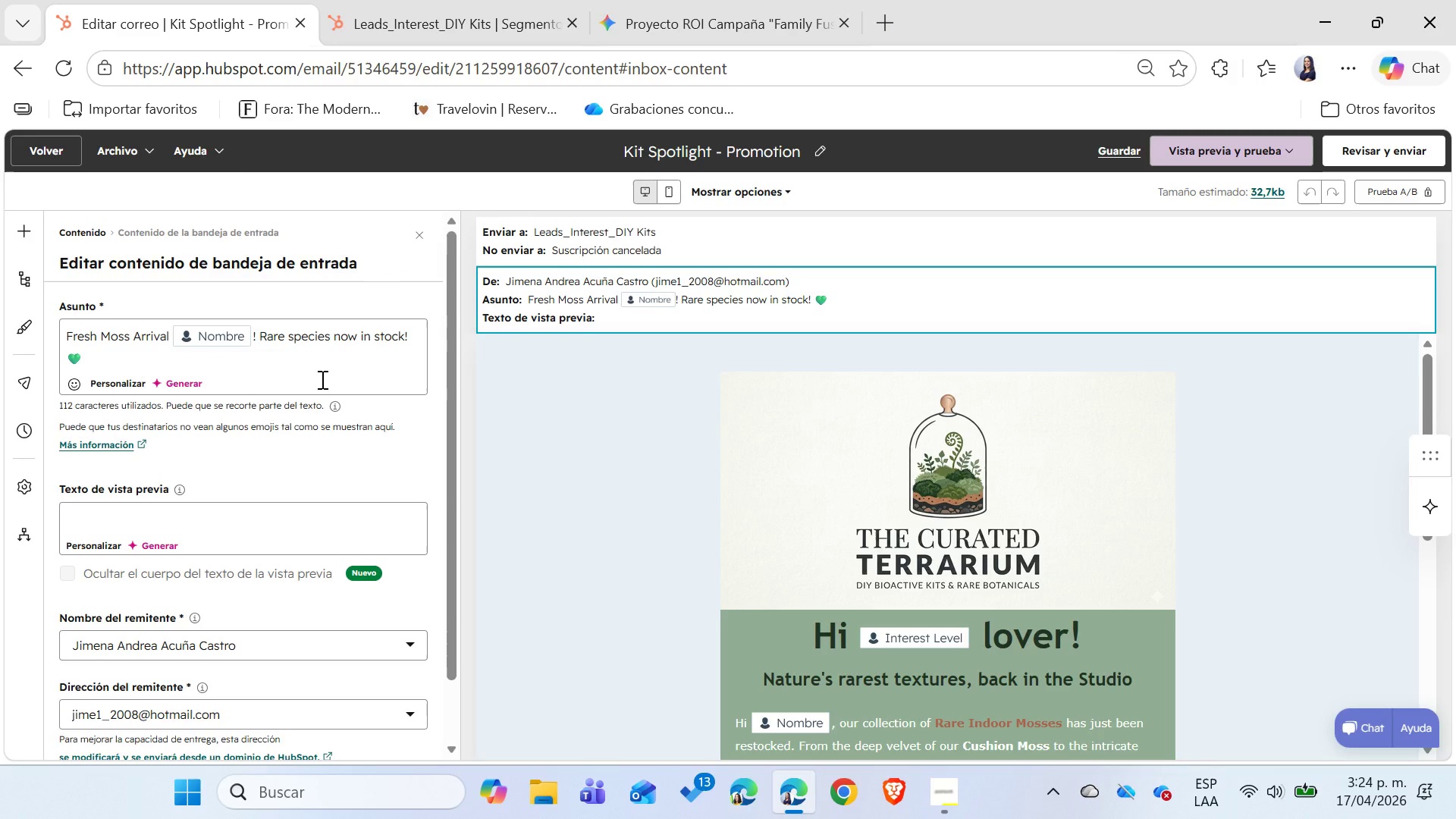 
left_click_drag(start_coordinate=[141, 355], to_coordinate=[259, 340])
 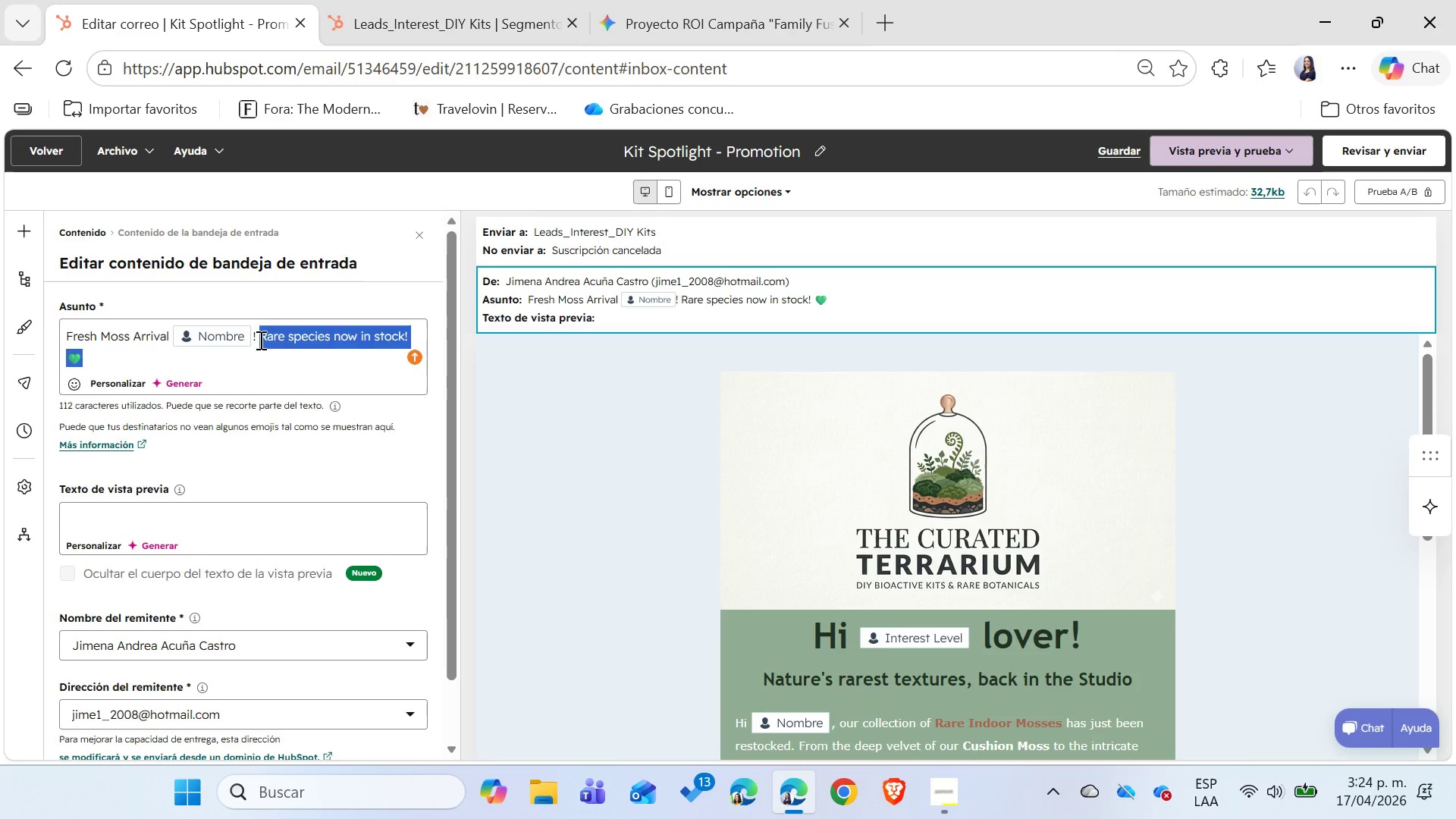 
key(Backspace)
 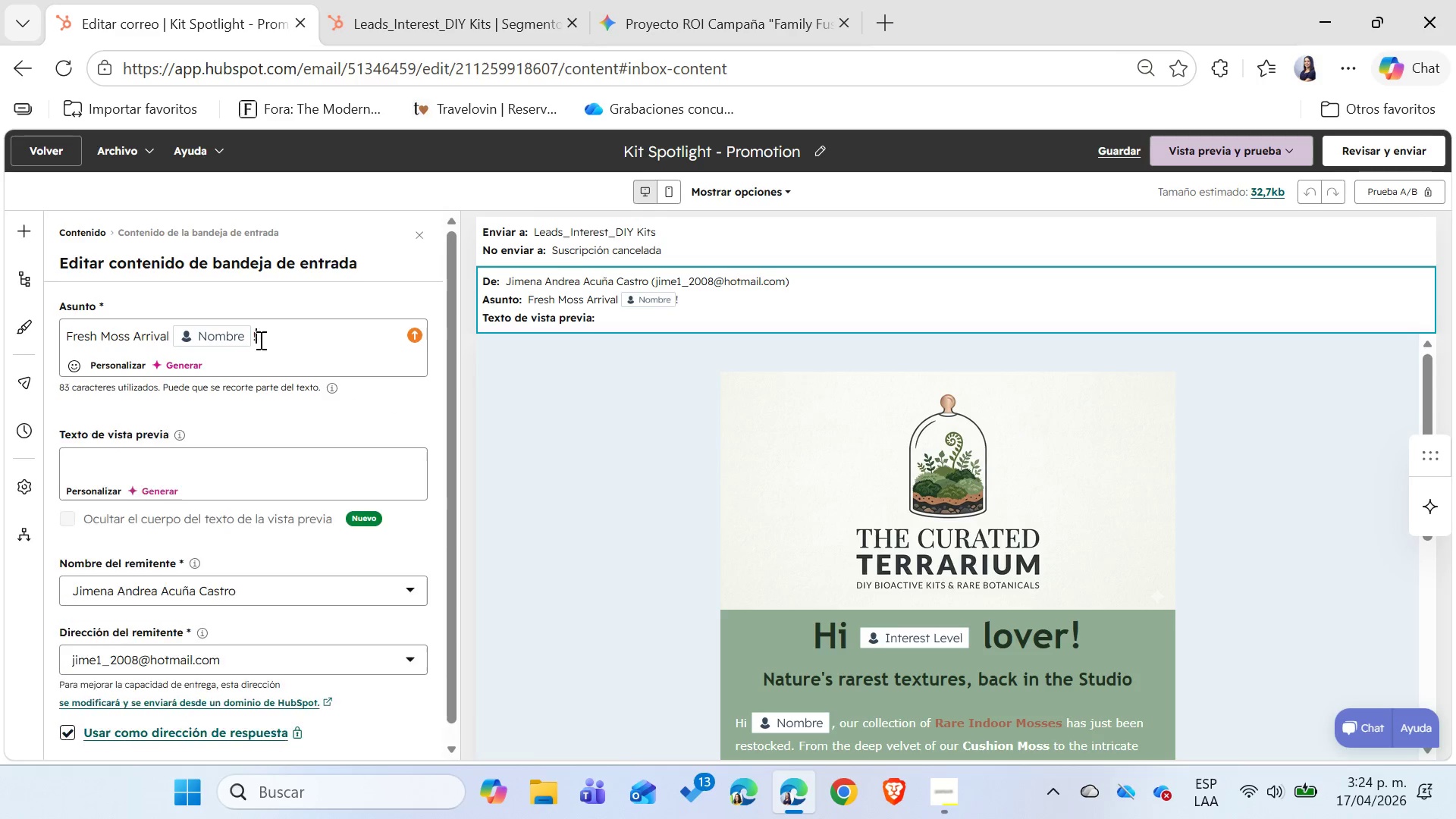 
key(Backspace)
 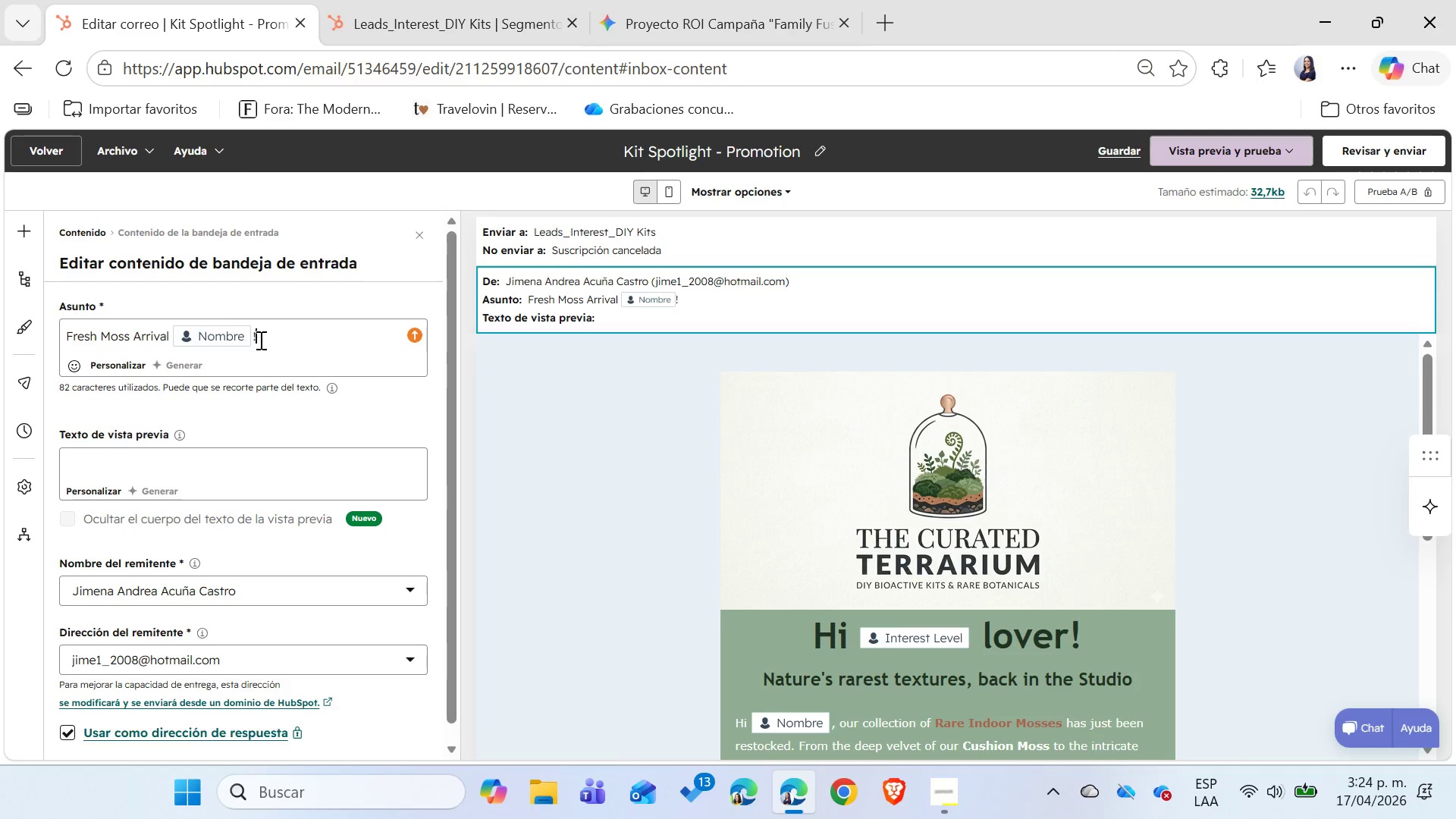 
key(Backspace)
 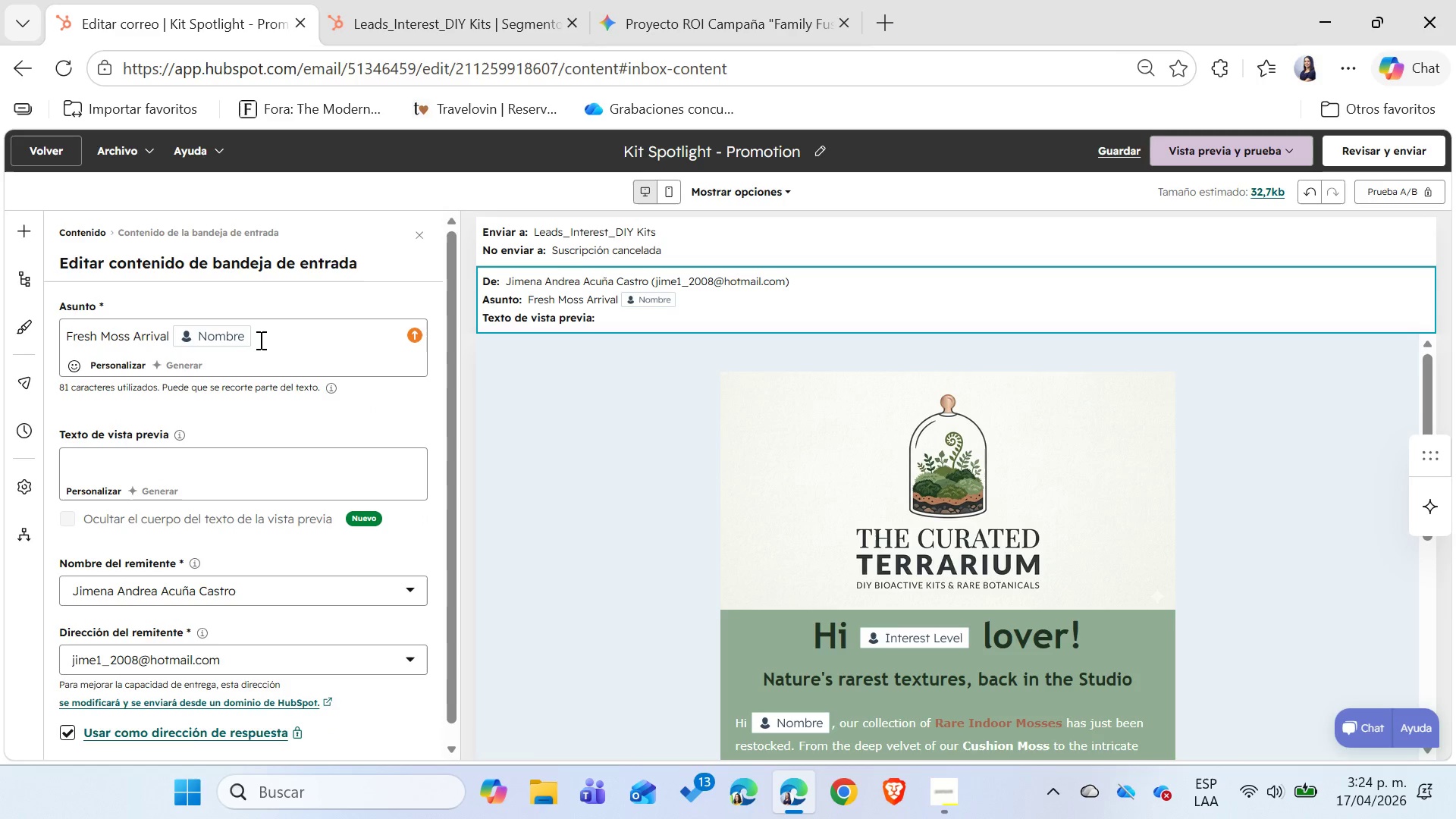 
hold_key(key=ArrowLeft, duration=0.56)
 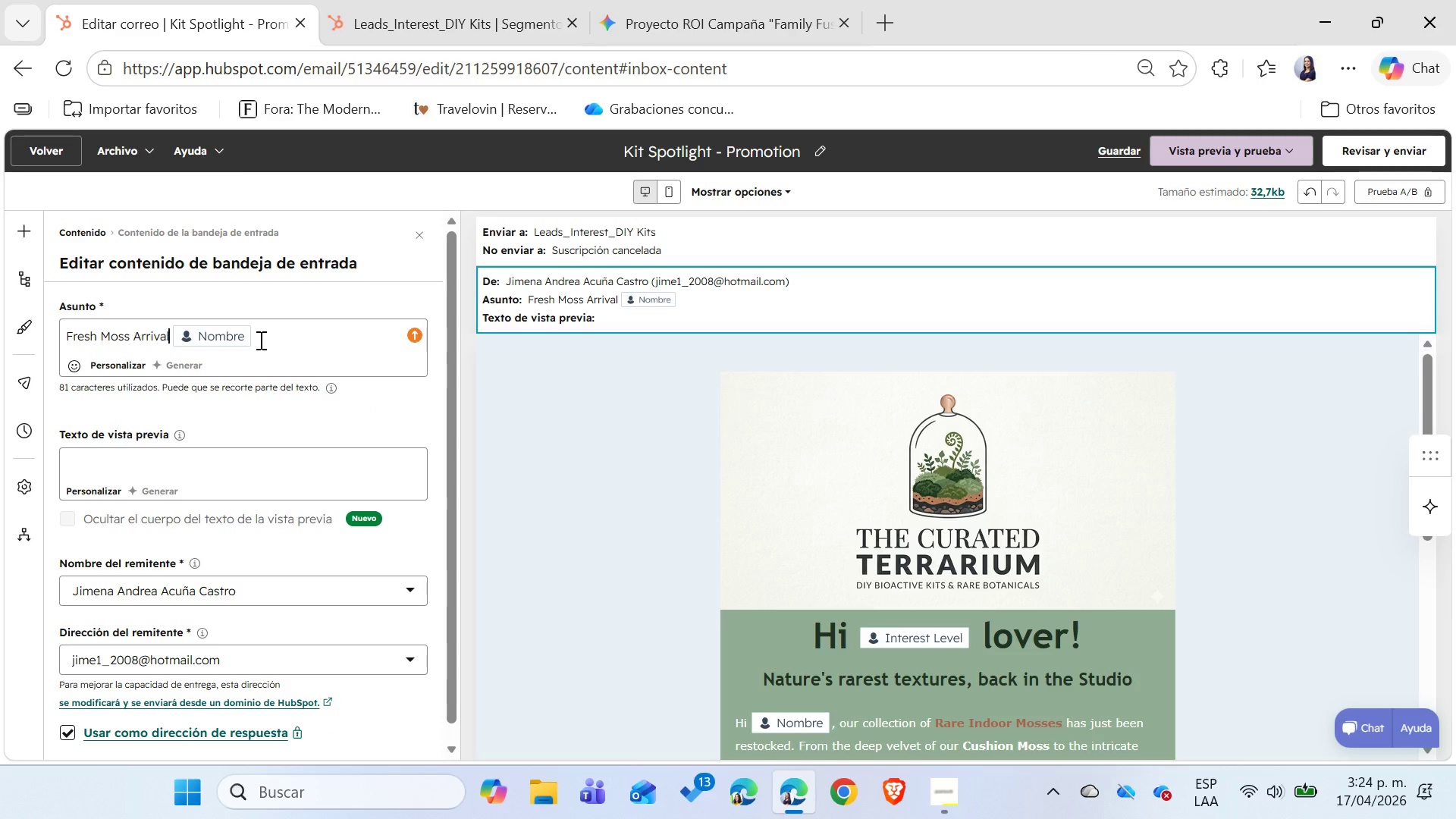 
key(ArrowRight)
 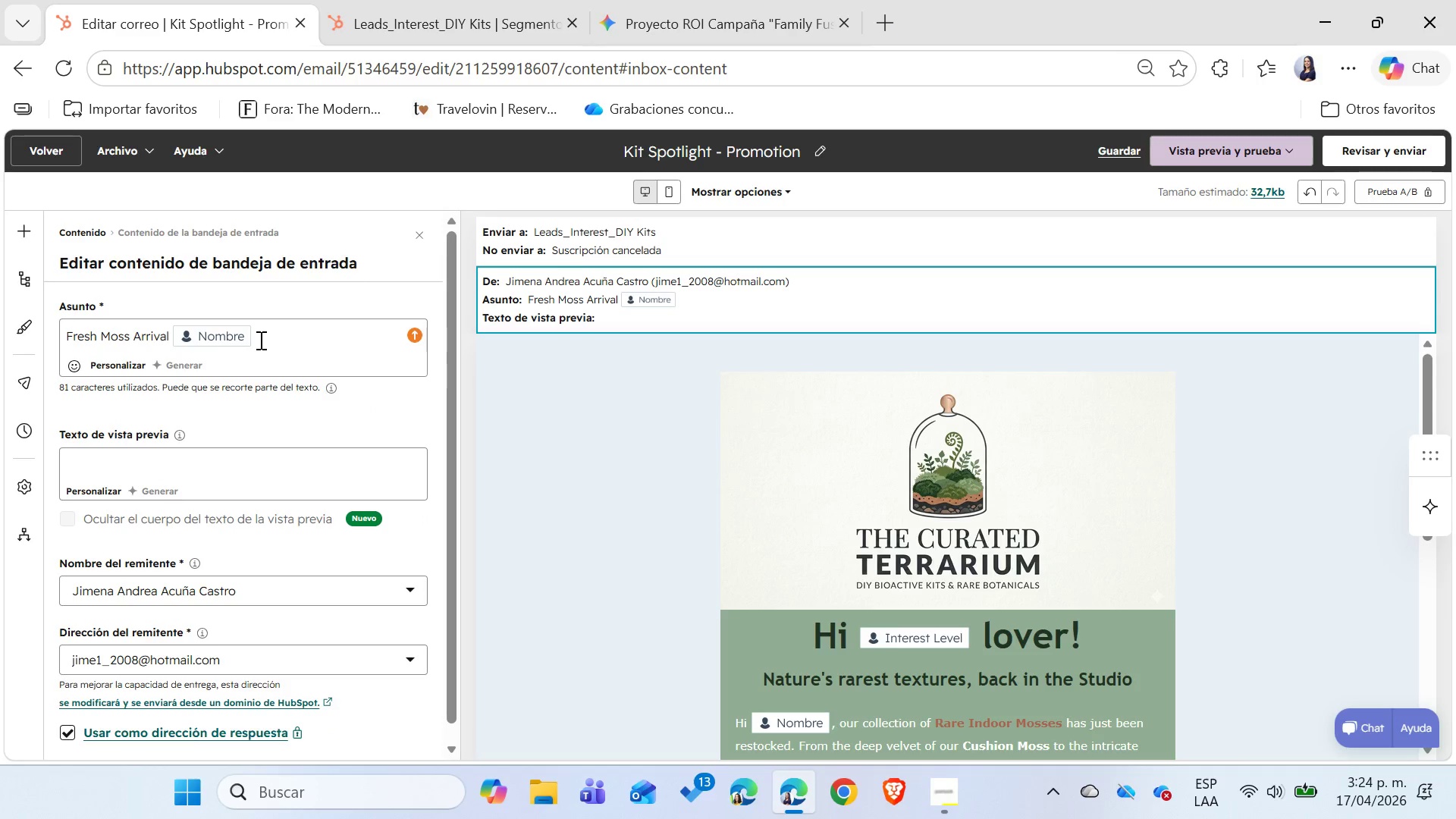 
key(ArrowRight)
 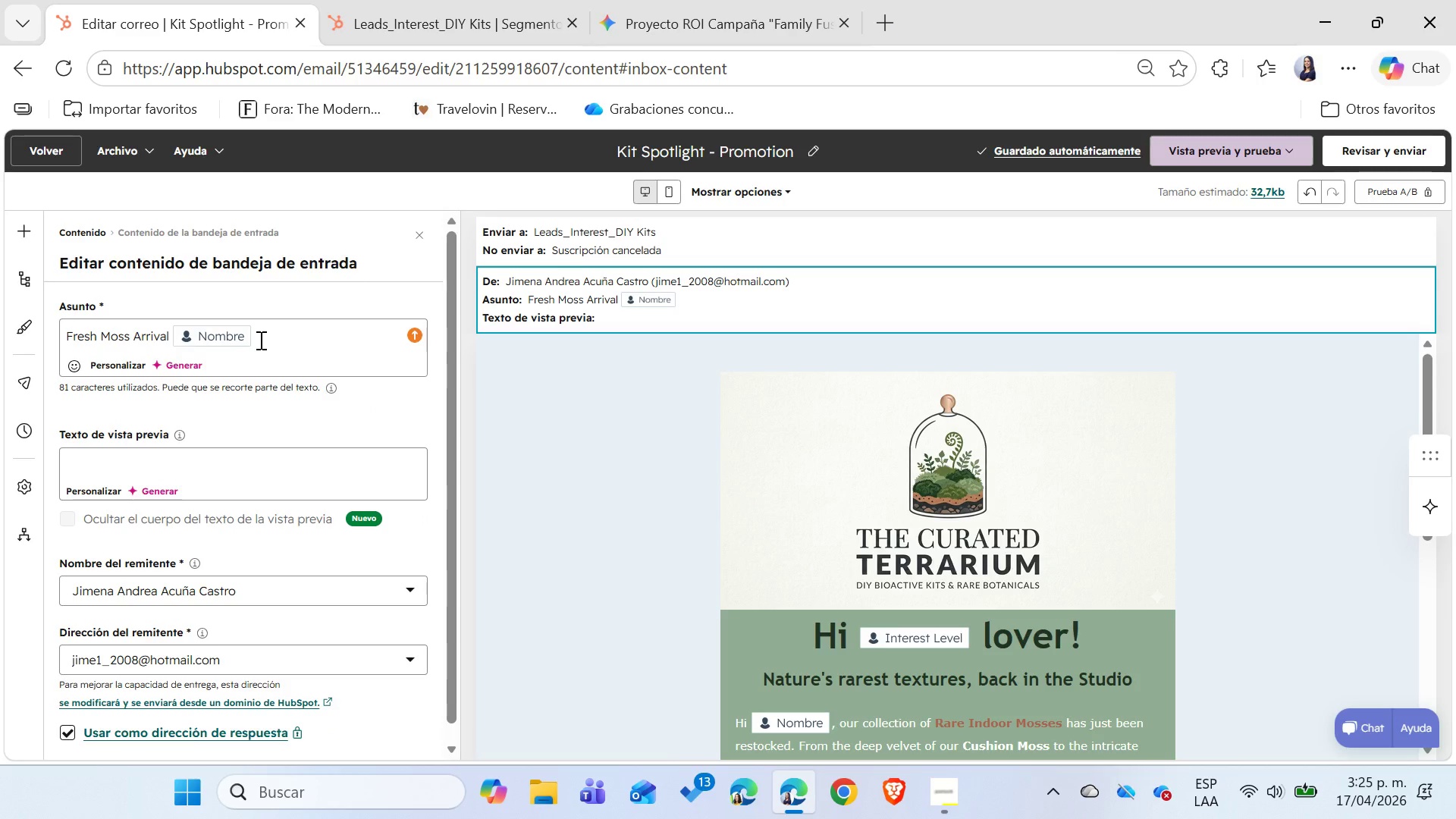 
key(Backspace)
key(Backspace)
key(Backspace)
key(Backspace)
key(Backspace)
key(Backspace)
key(Backspace)
key(Backspace)
type(Everything you need for your first ecosystem in one box)
 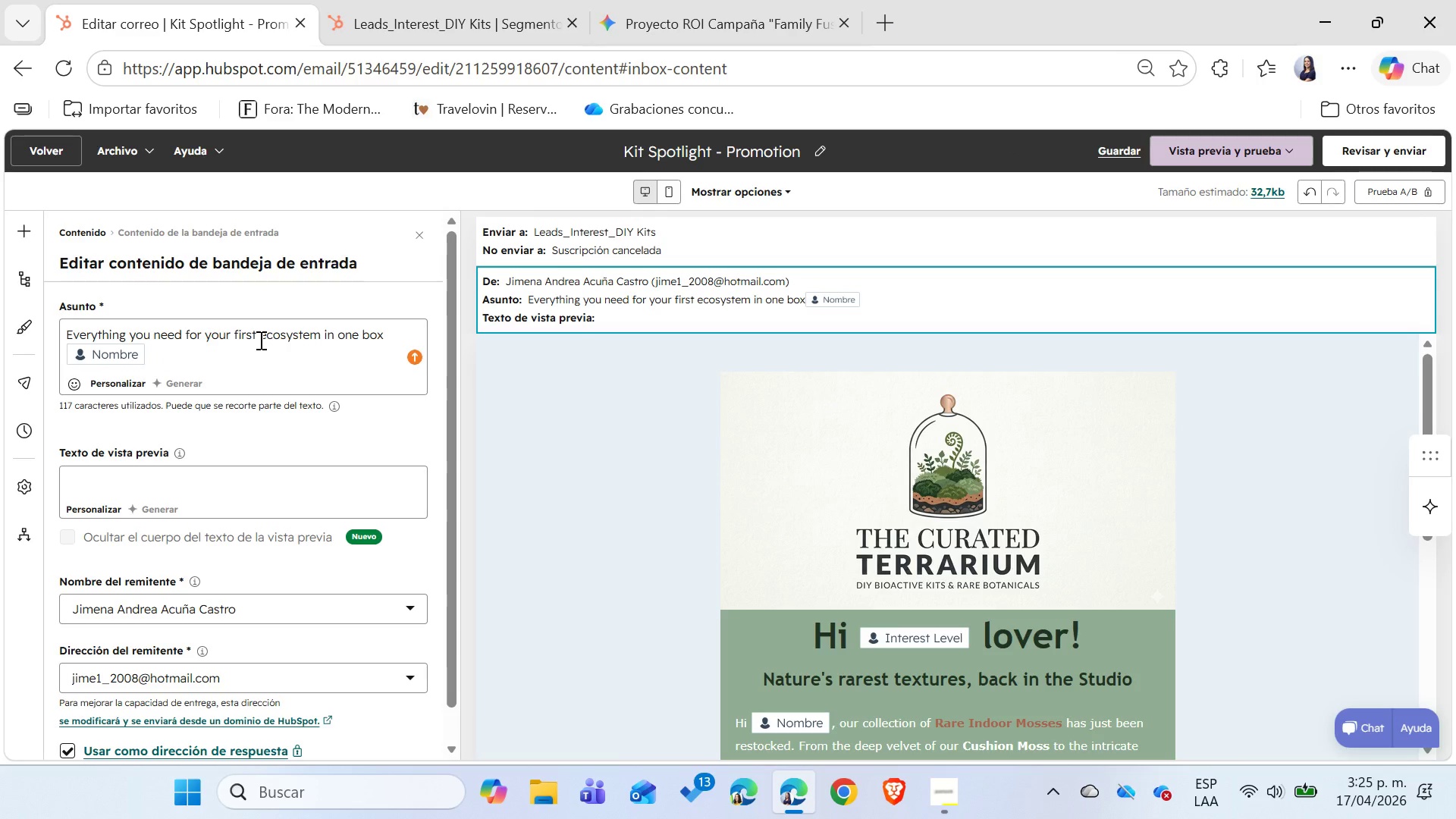 
key(Backspace)
 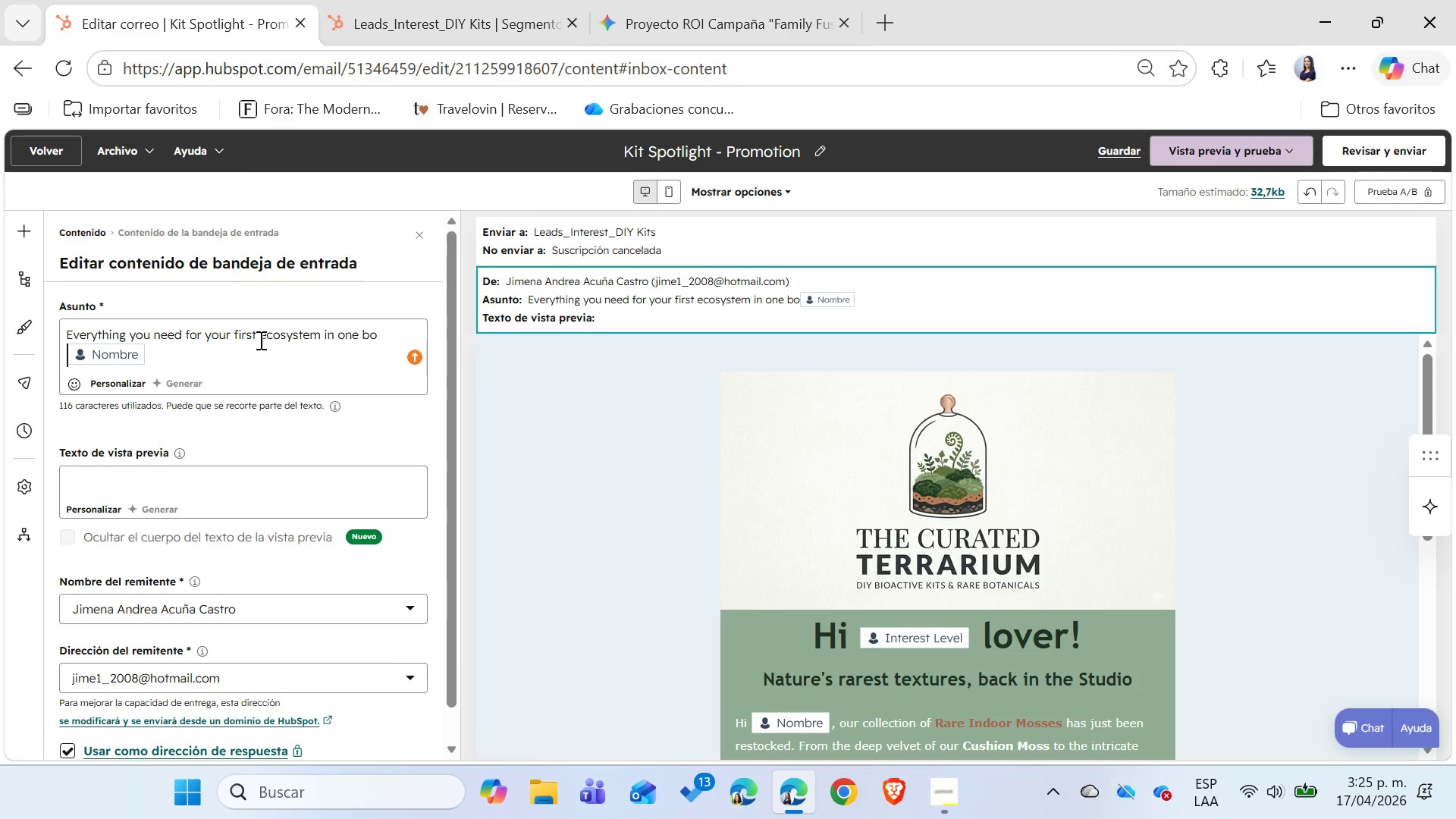 
key(X)
 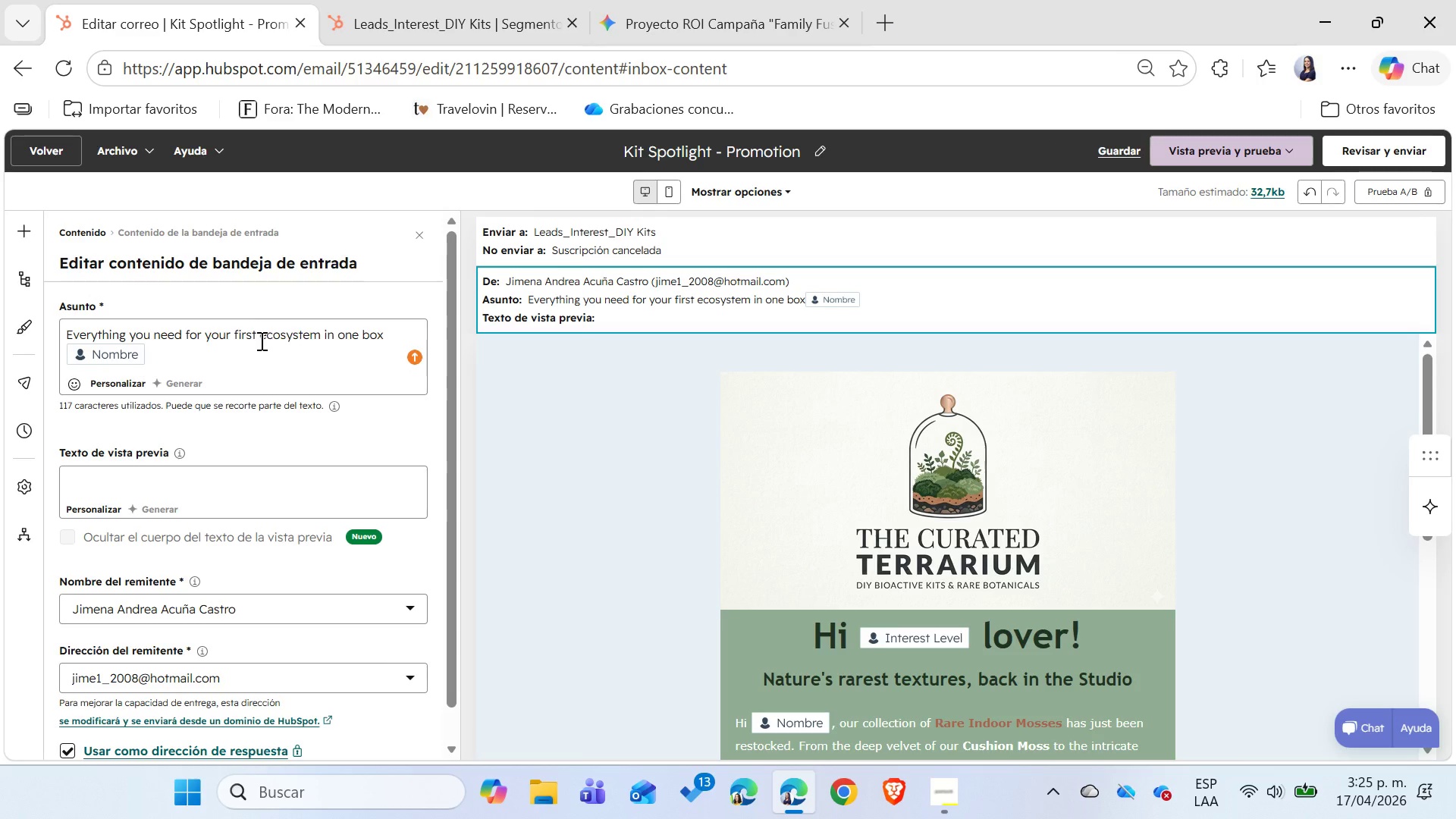 
left_click([248, 347])
 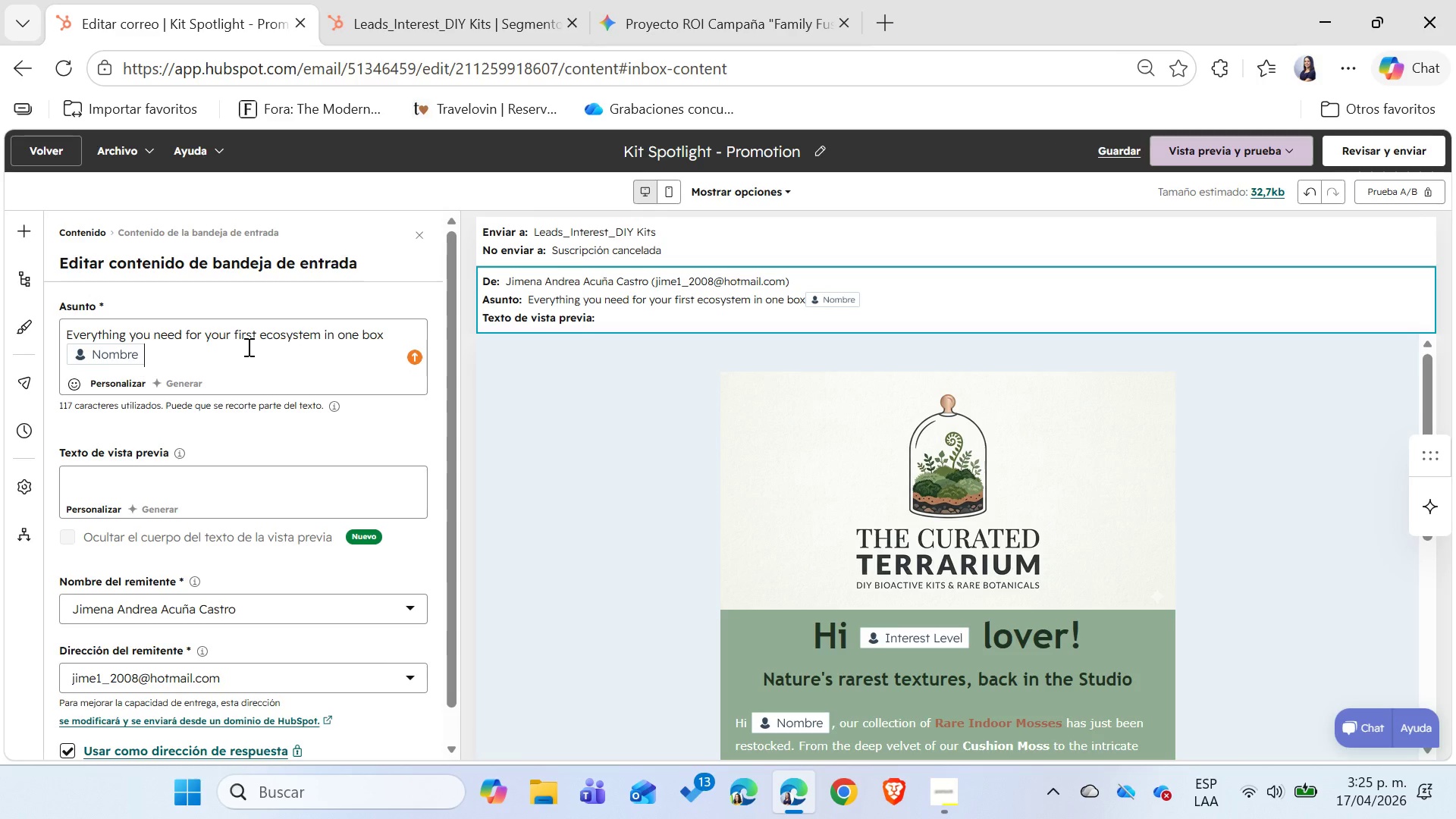 
key(Space)
 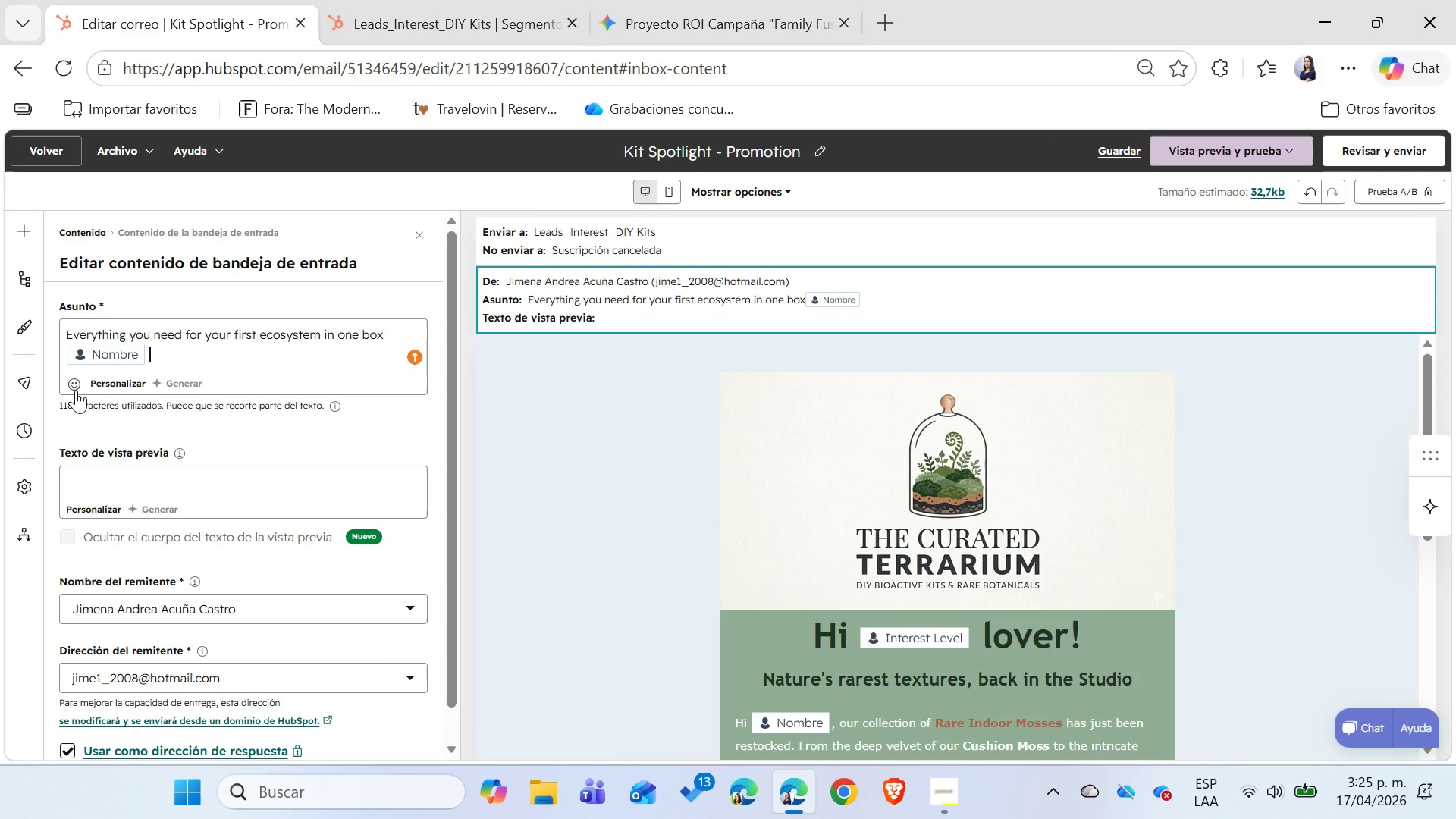 
left_click([76, 390])
 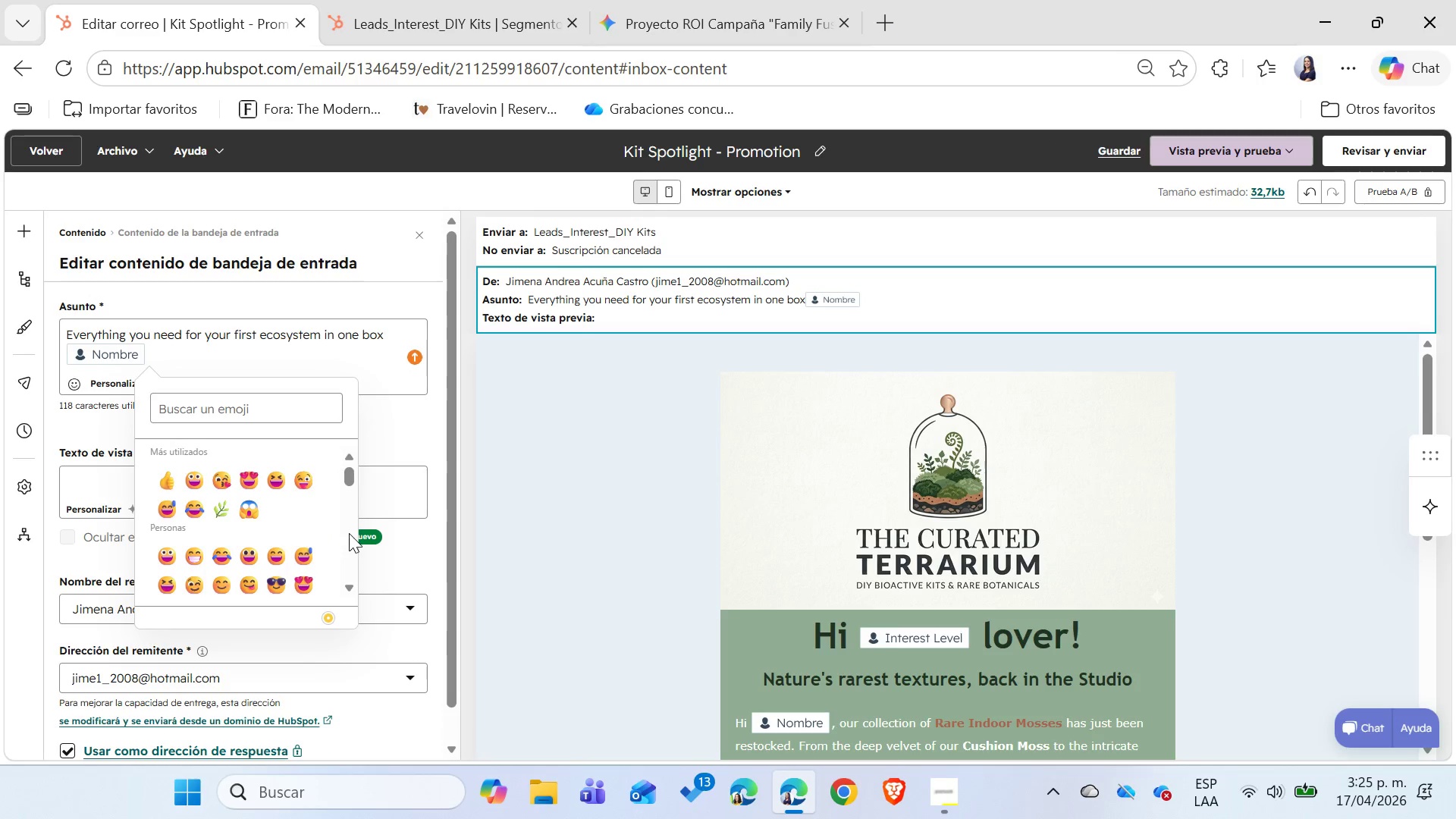 
left_click([262, 415])
 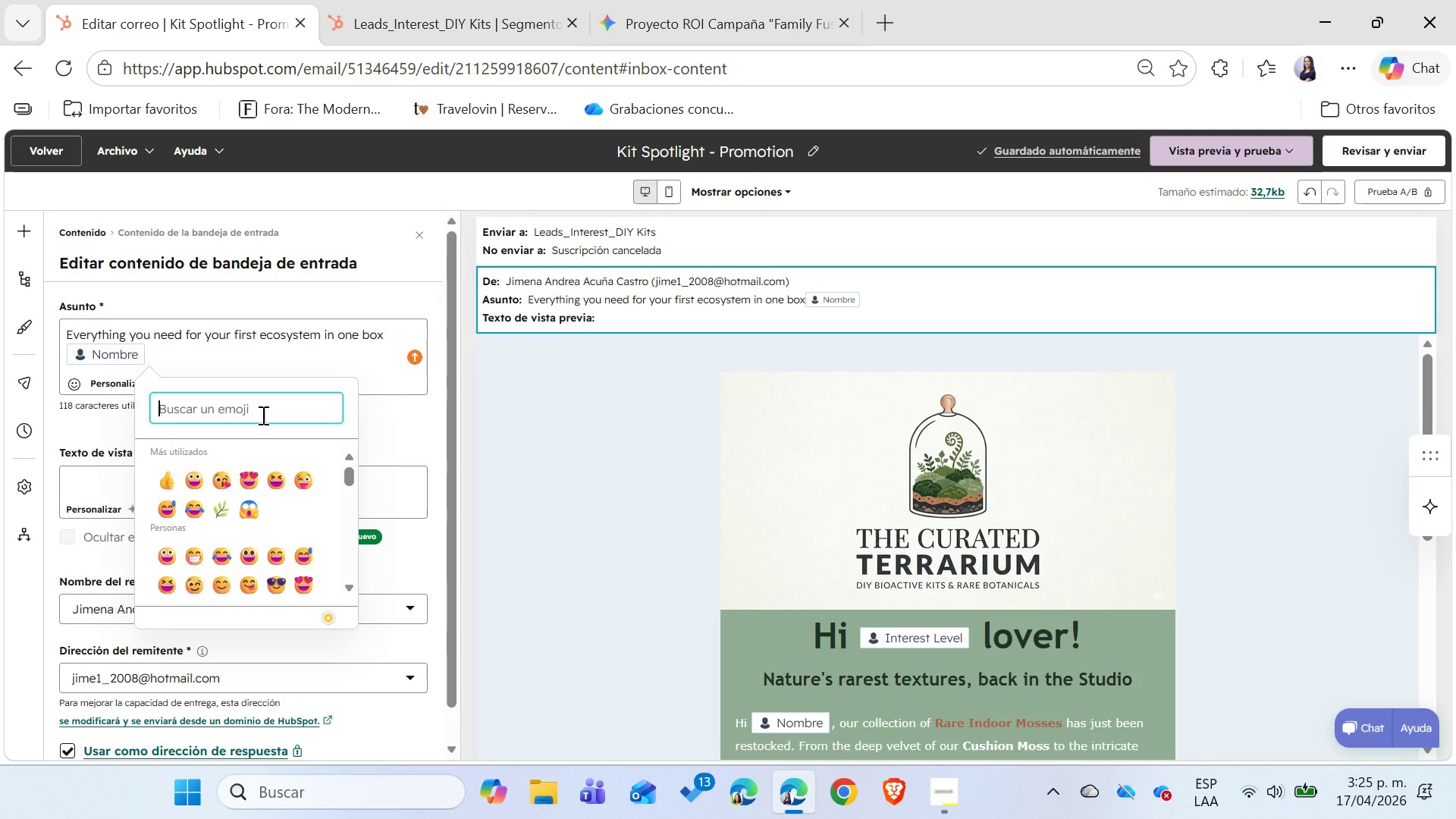 
type(caja)
key(Backspace)
key(Backspace)
key(Backspace)
key(Backspace)
type(box)
 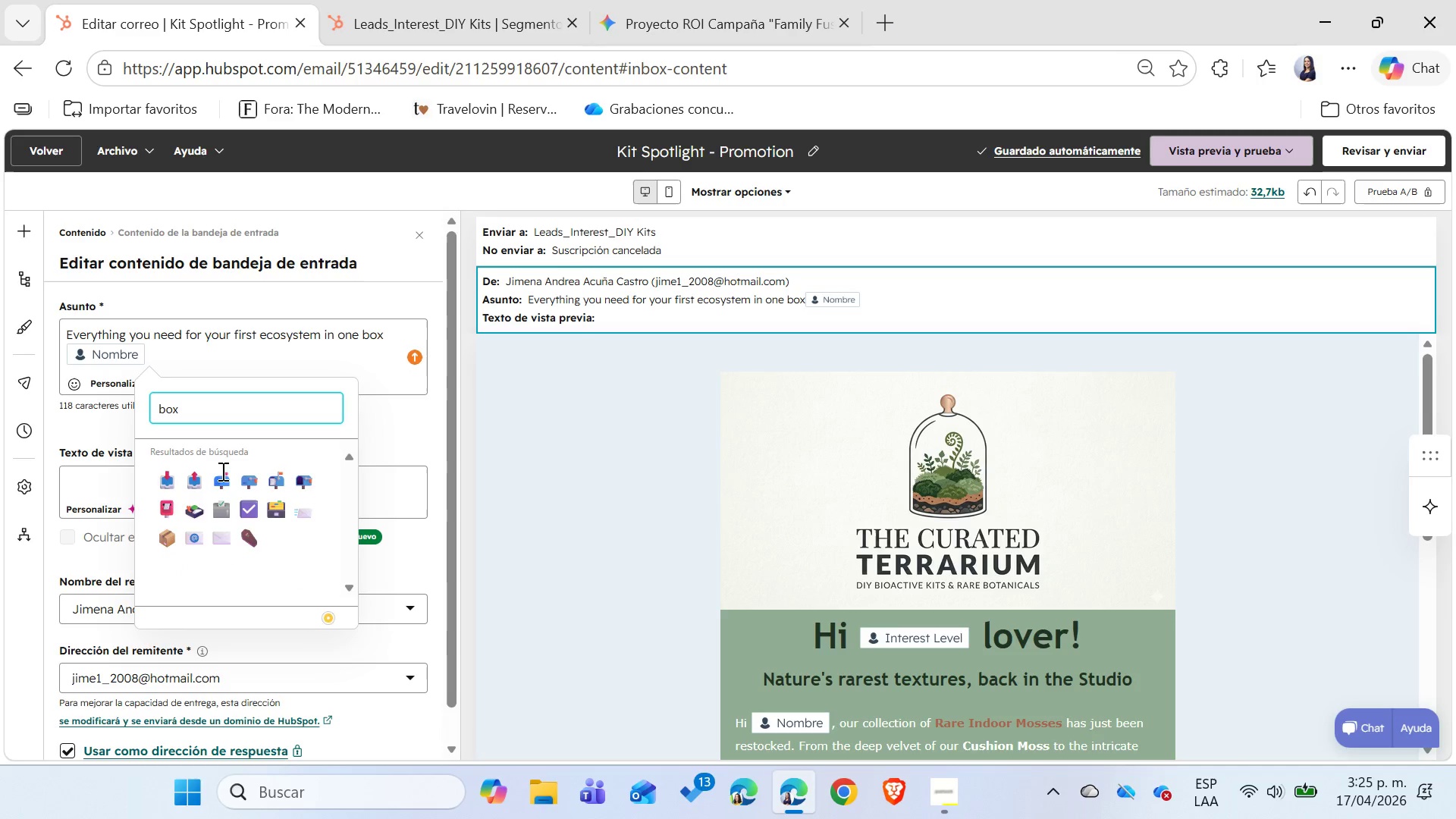 
mouse_move([193, 526])
 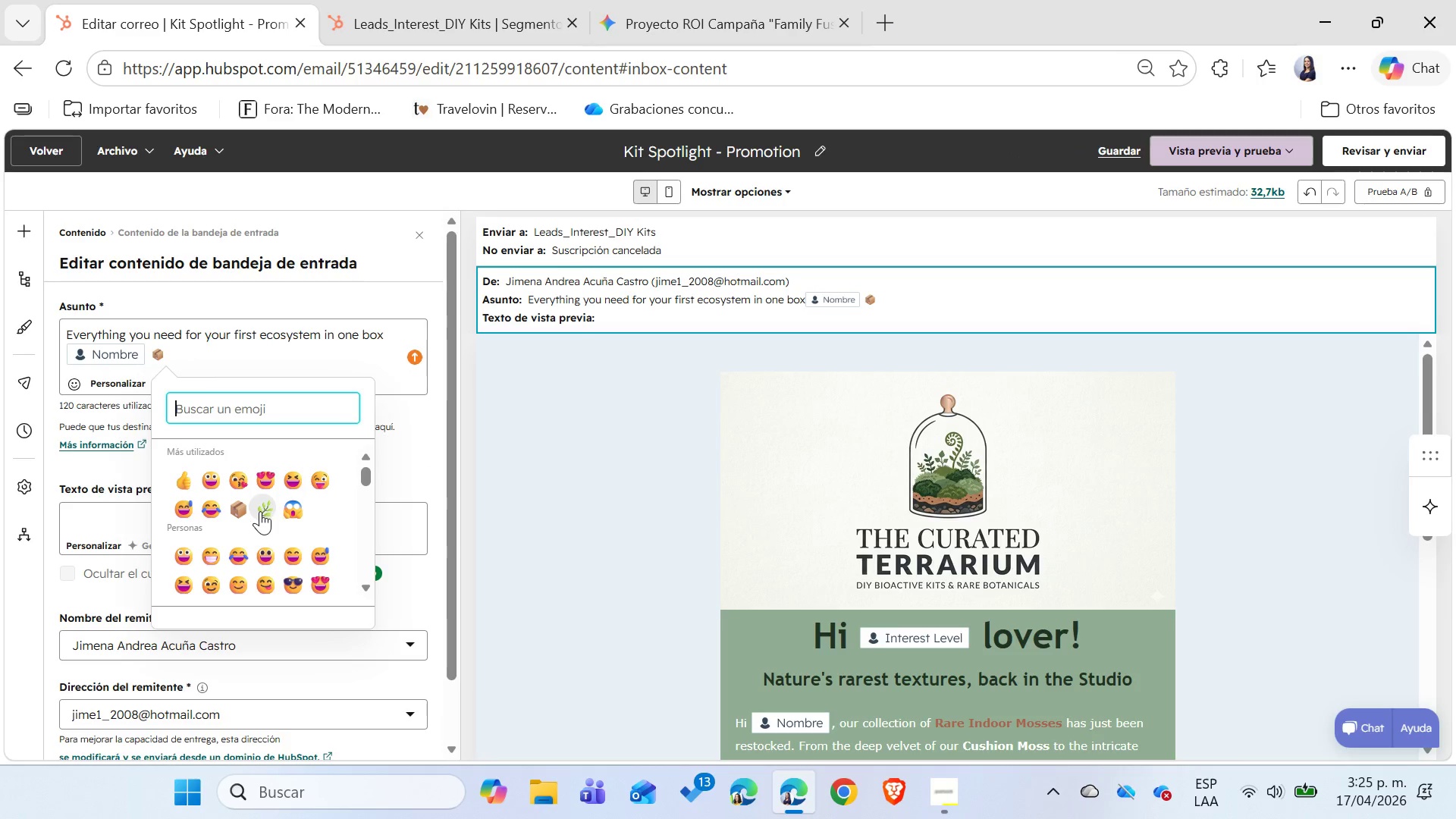 
left_click([260, 513])
 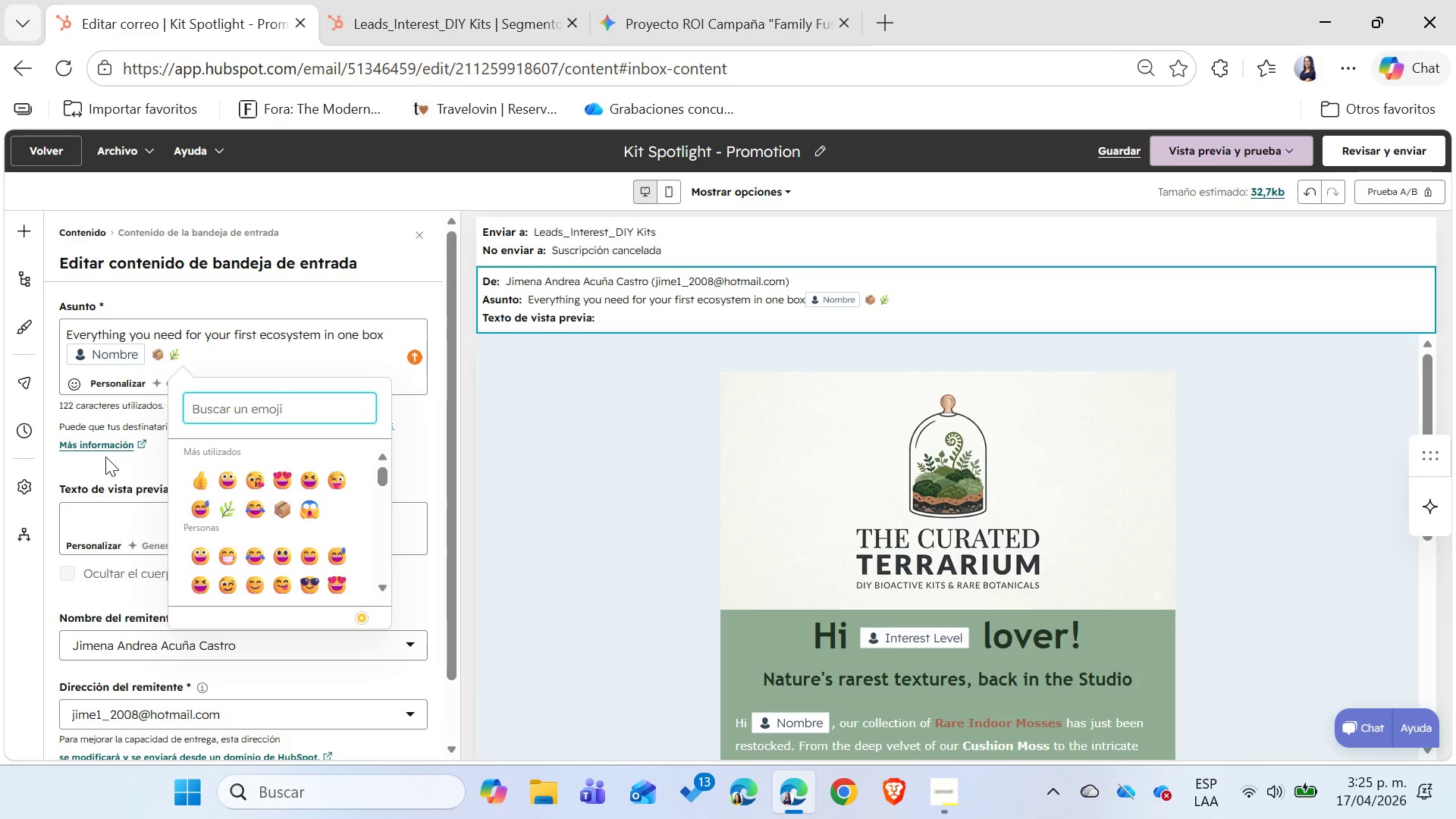 
left_click([94, 469])
 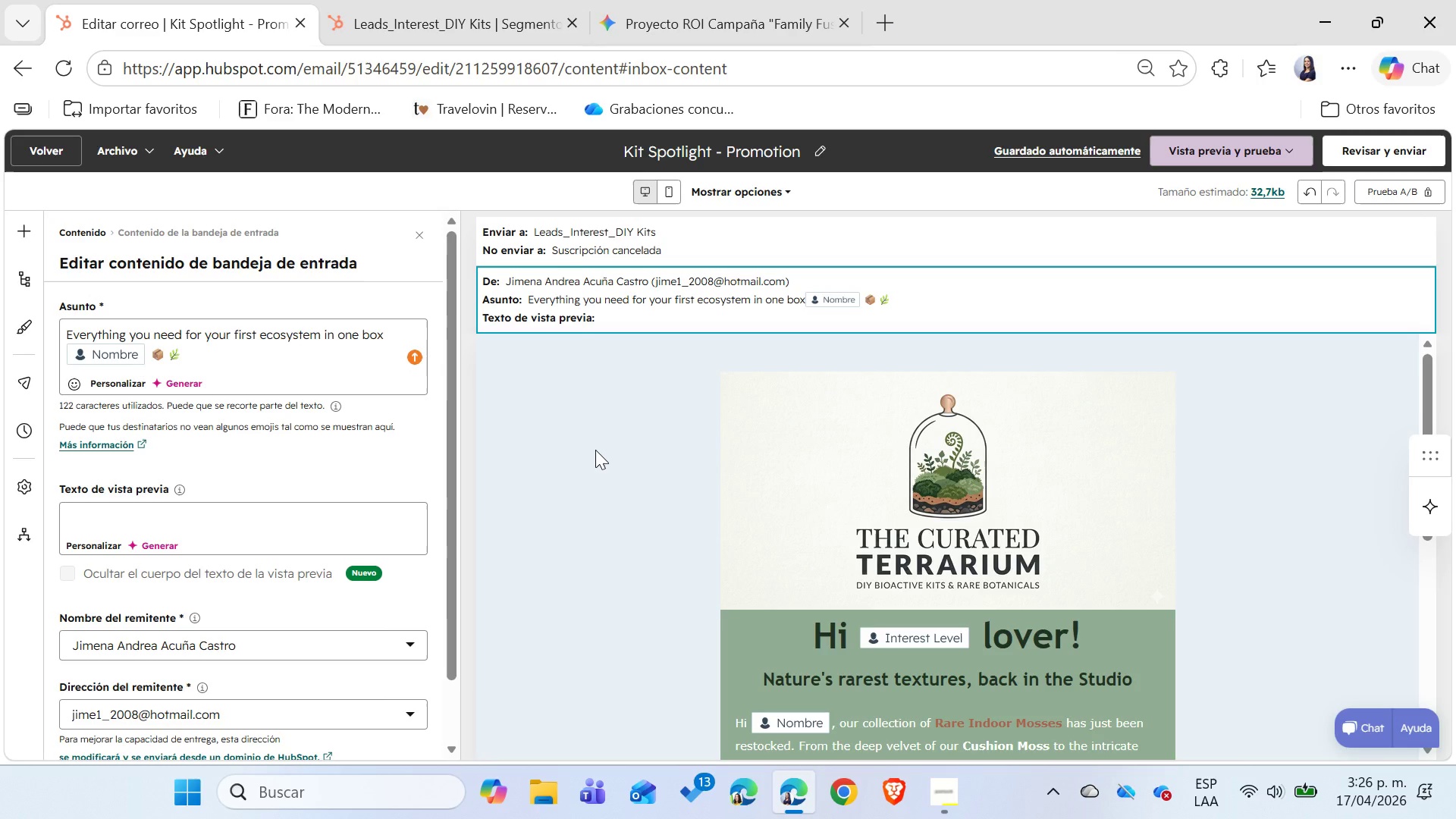 
wait(22.52)
 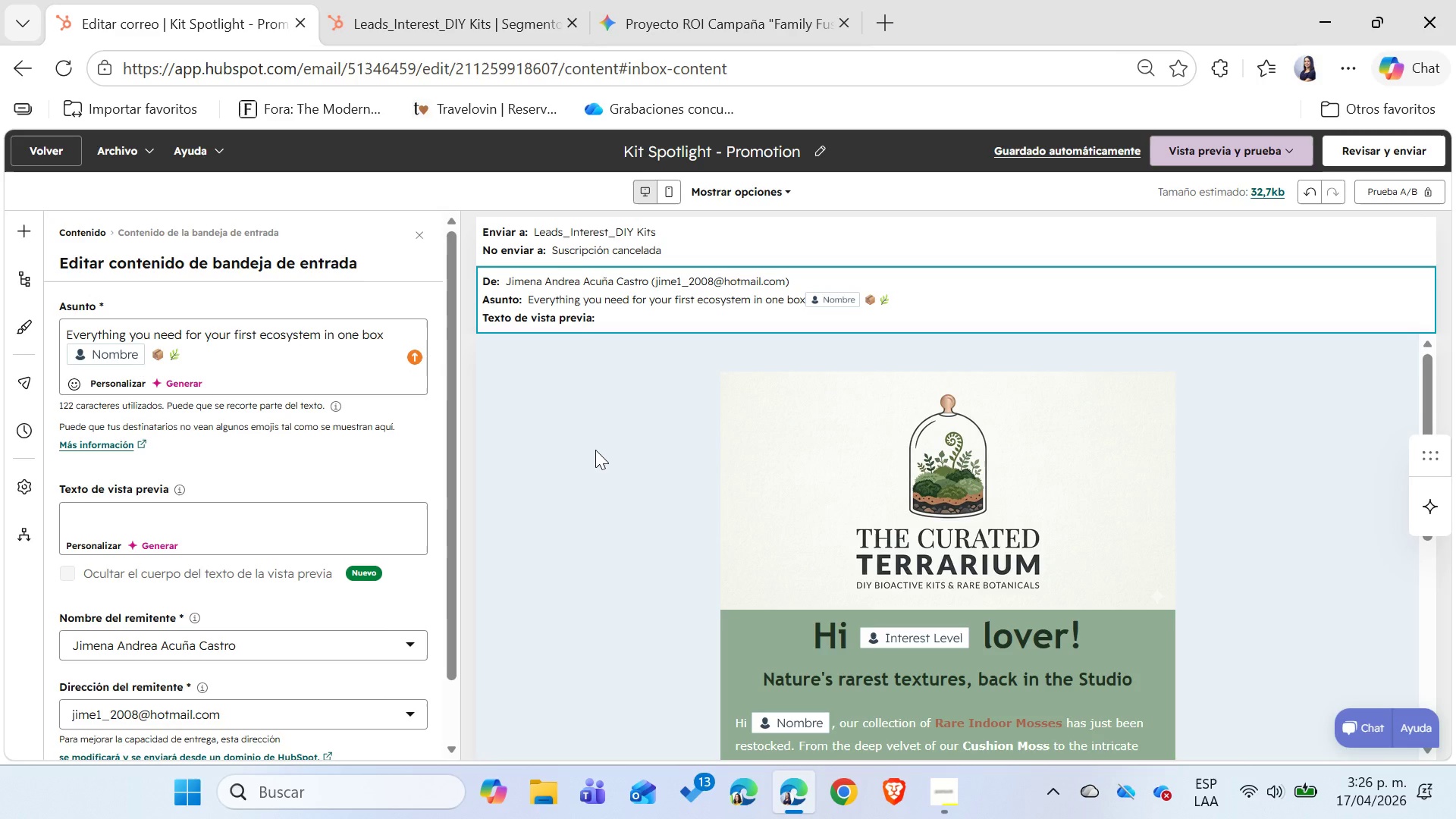 
left_click([726, 27])
 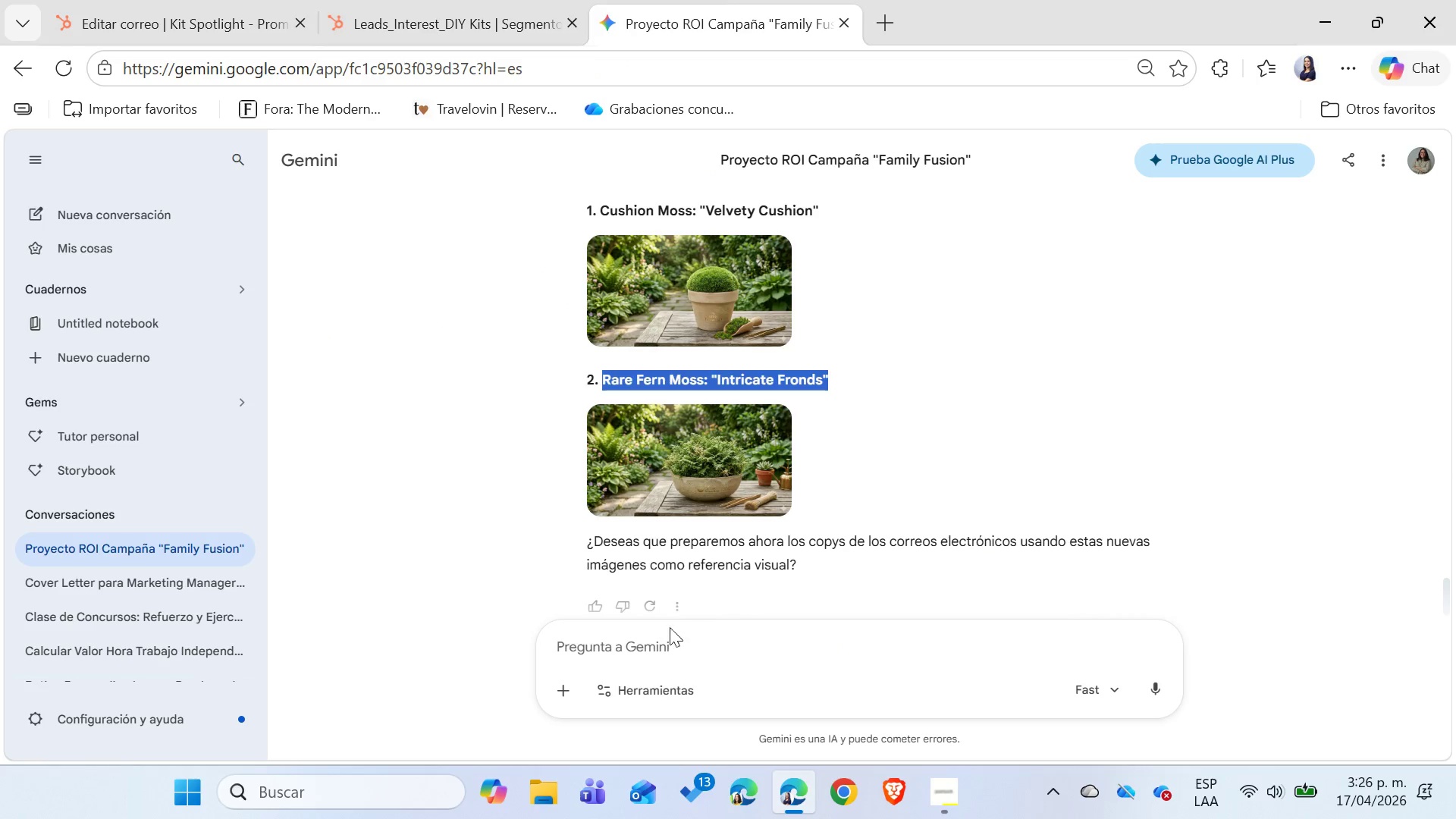 
left_click([650, 643])
 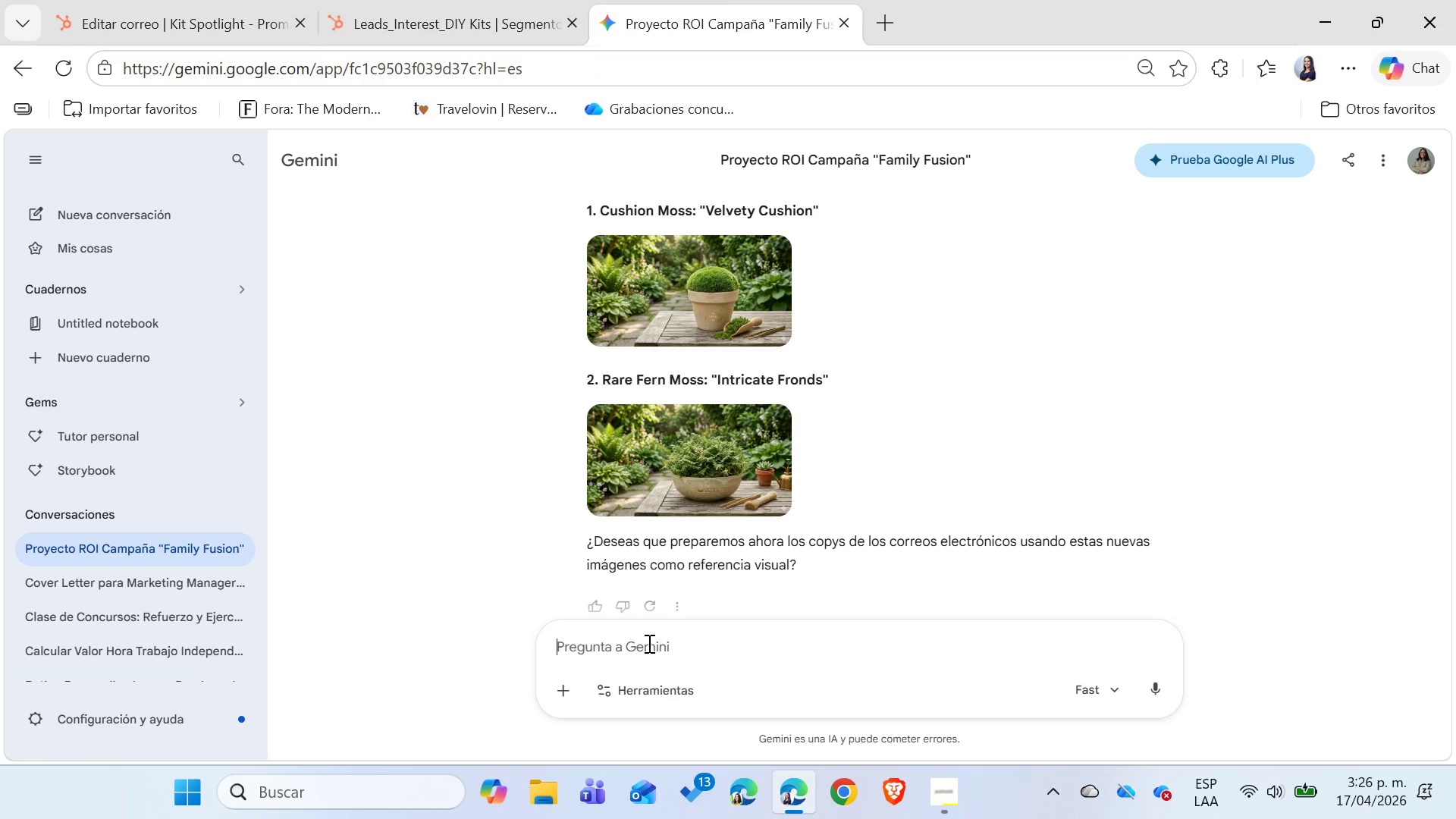 
type(Ahora haz ua)
key(Backspace)
type(na foto para el DIY Bioactive Kit)
 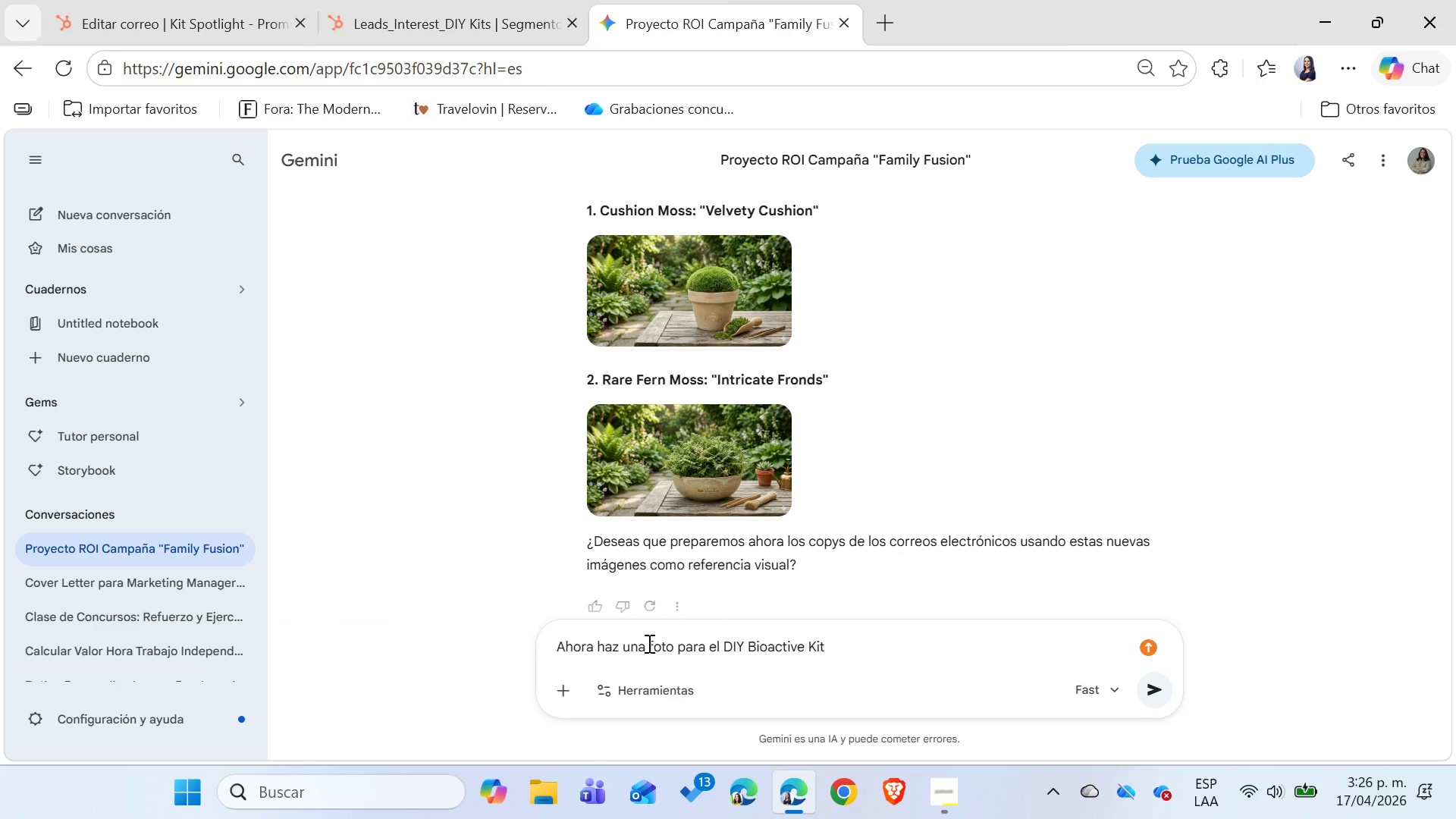 
key(Enter)
 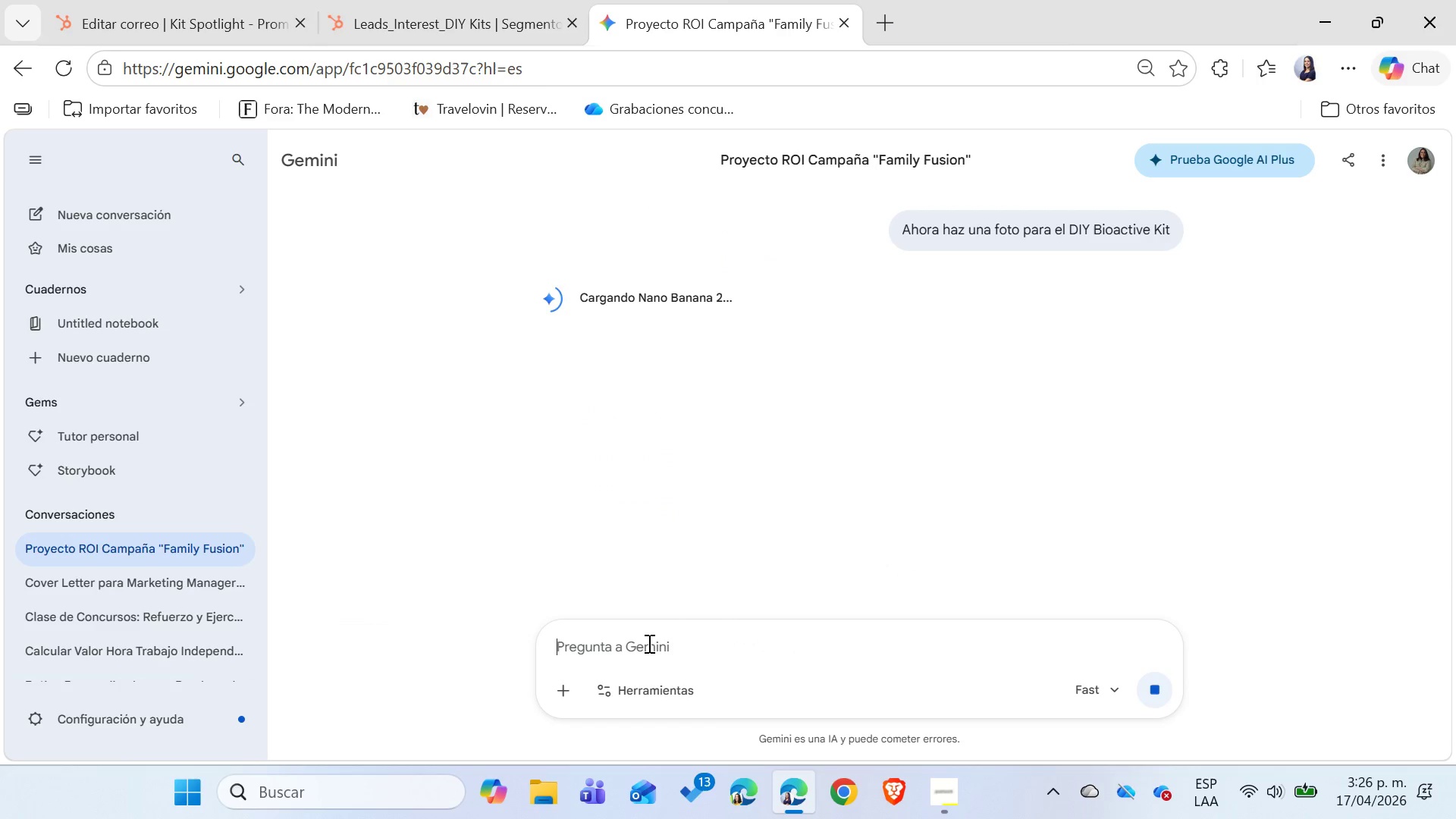 
left_click([282, 0])
 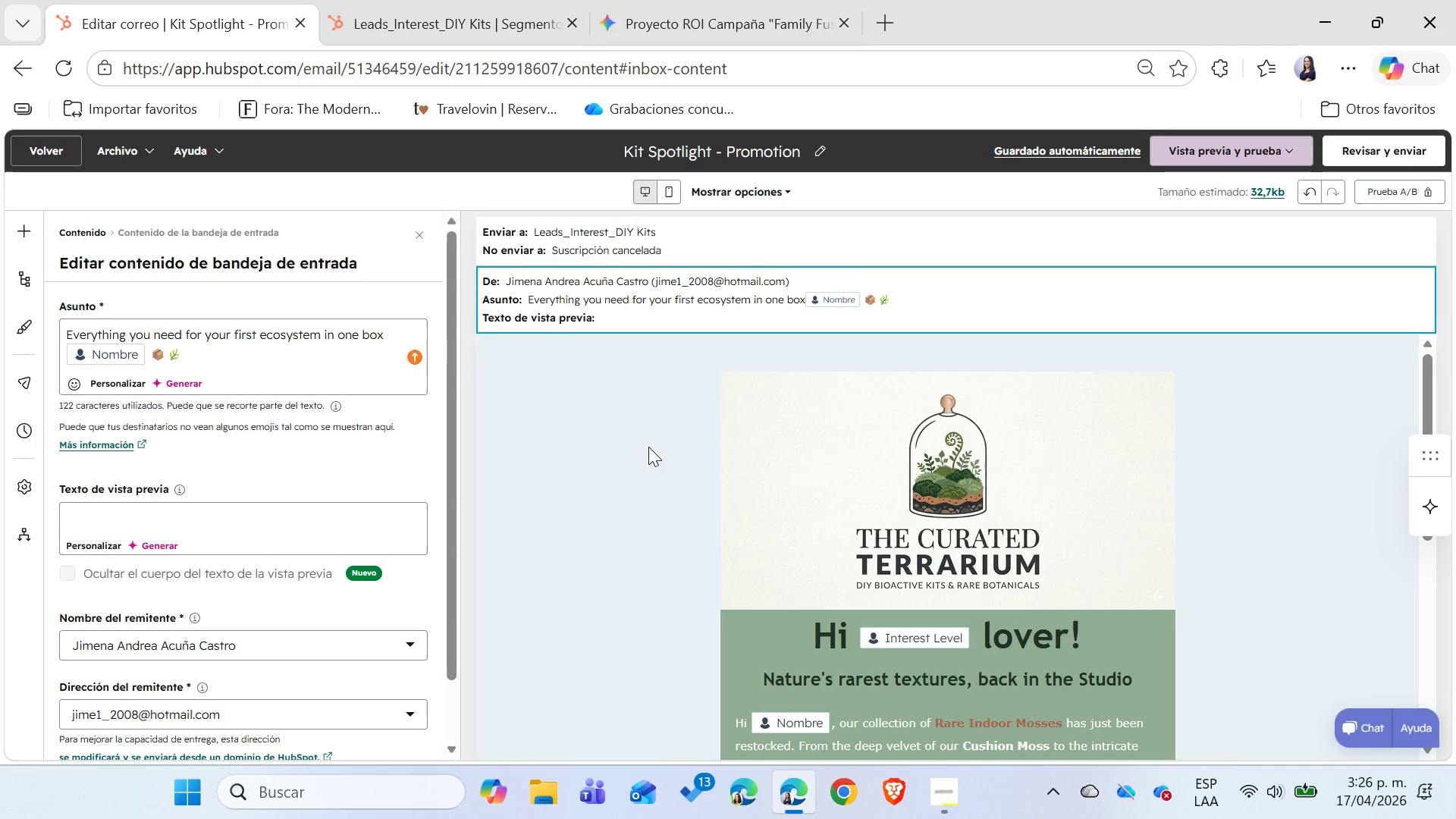 
scroll: coordinate [640, 496], scroll_direction: down, amount: 5.0
 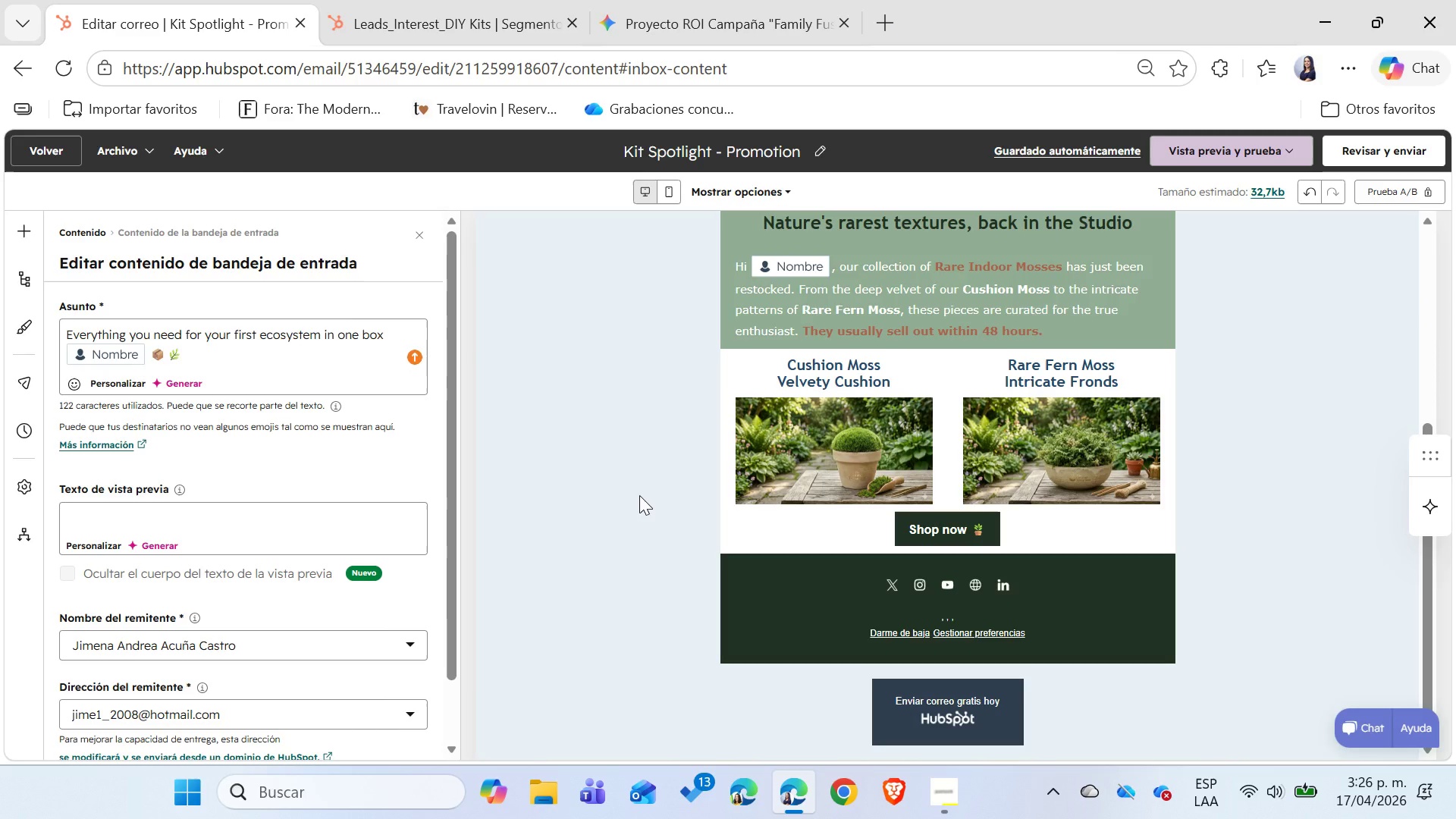 
scroll: coordinate [639, 495], scroll_direction: up, amount: 3.0
 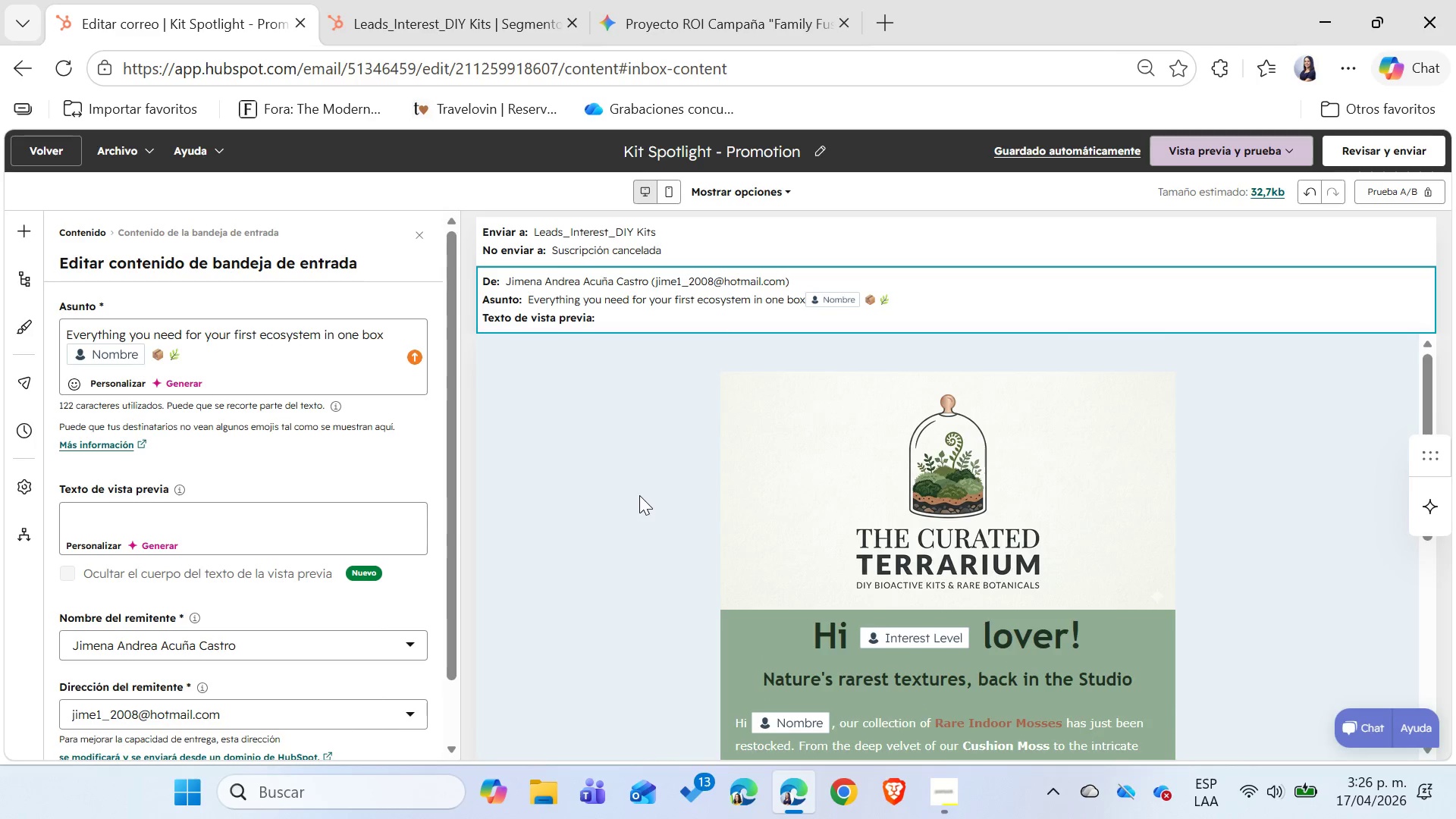 
scroll: coordinate [639, 495], scroll_direction: down, amount: 3.0
 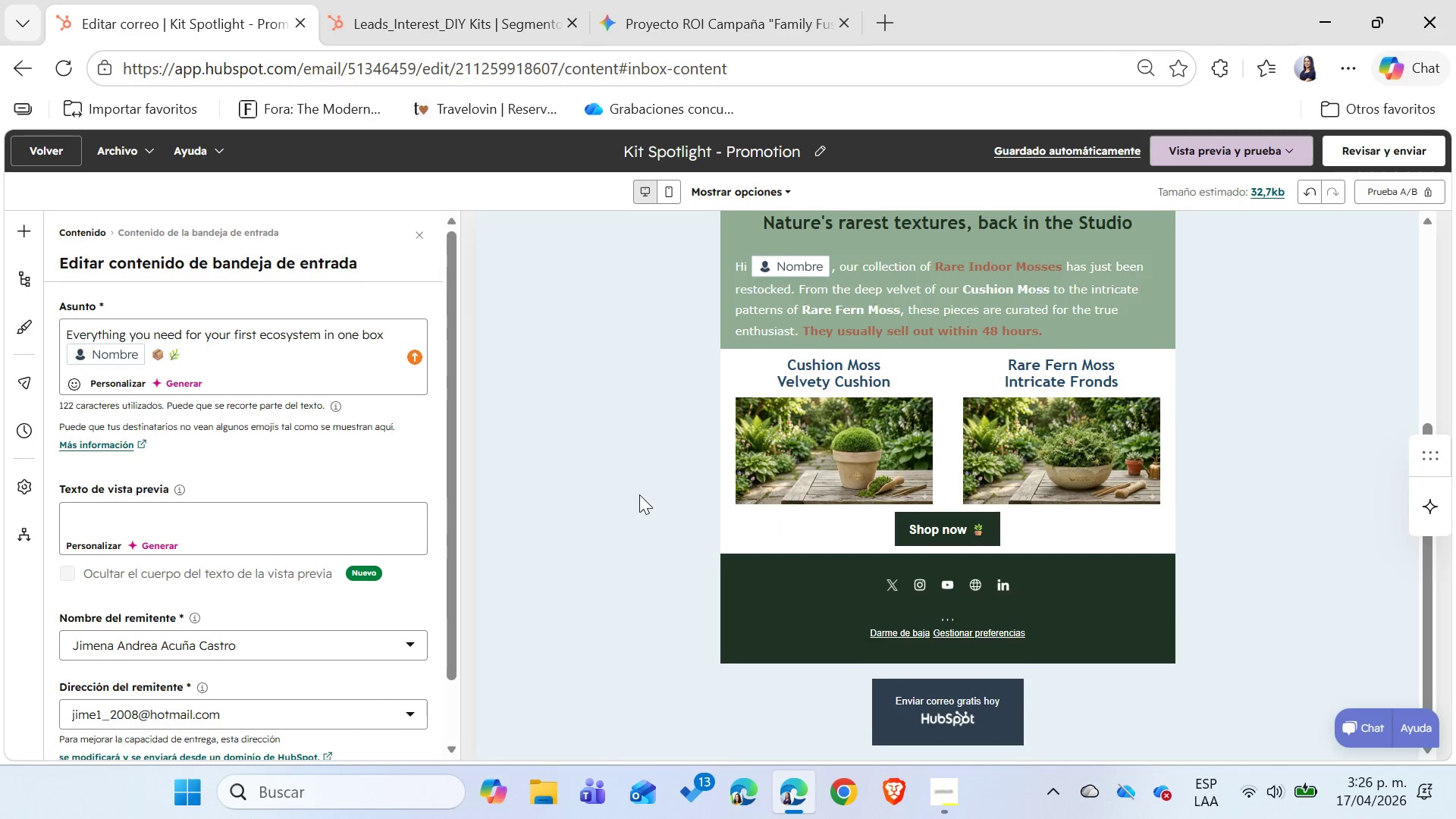 
left_click([620, 2])
 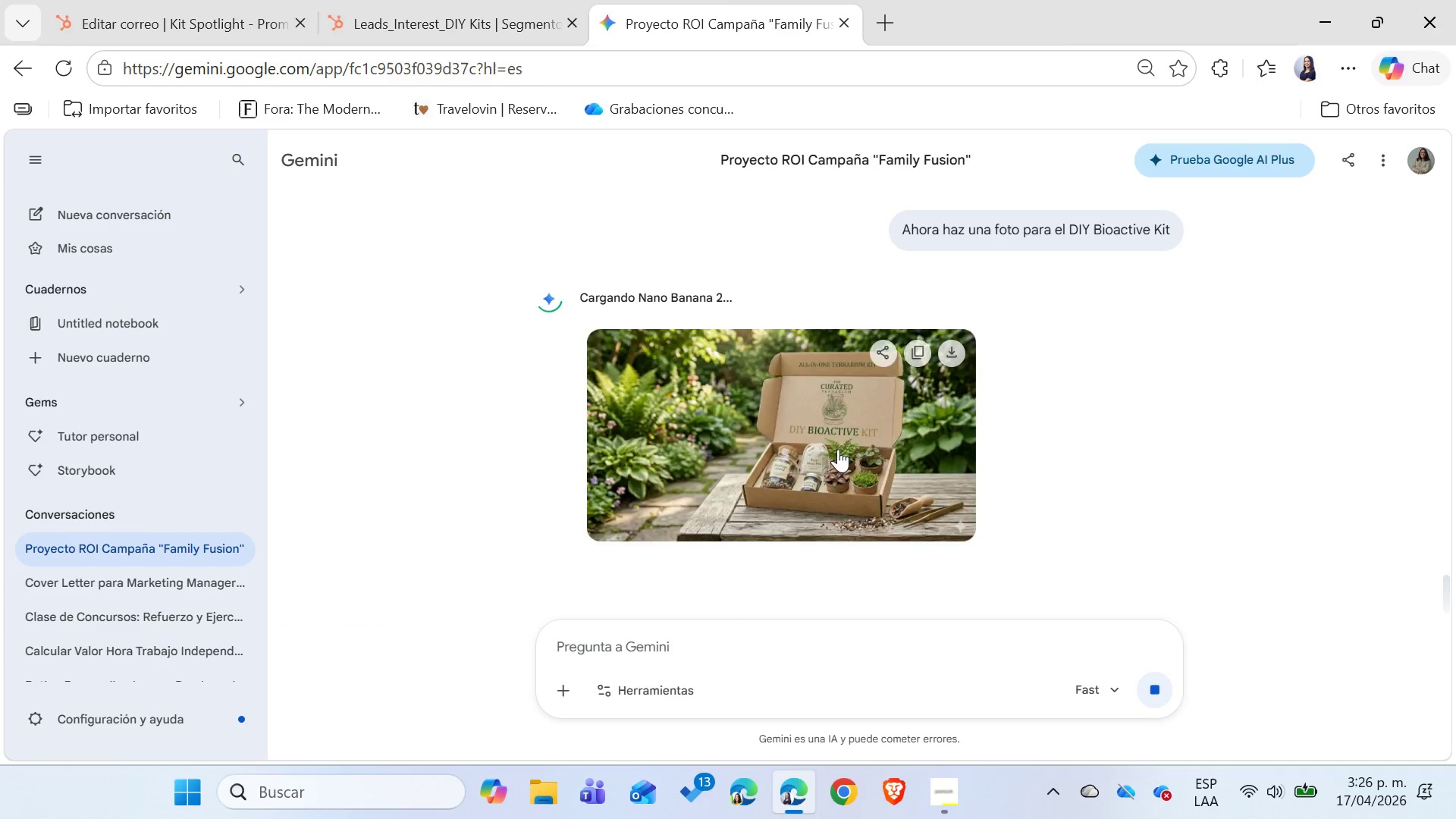 
wait(15.39)
 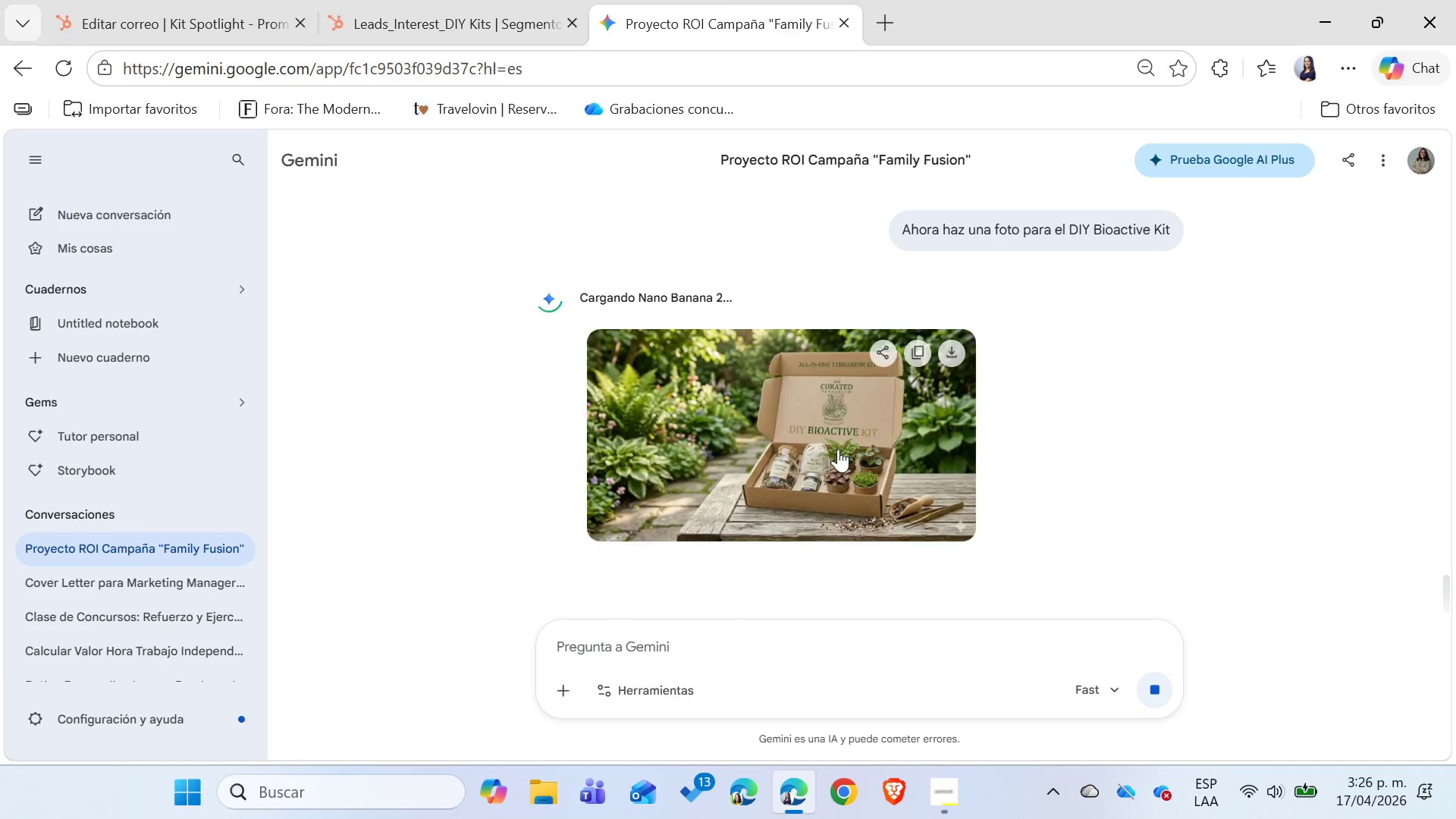 
left_click([957, 330])
 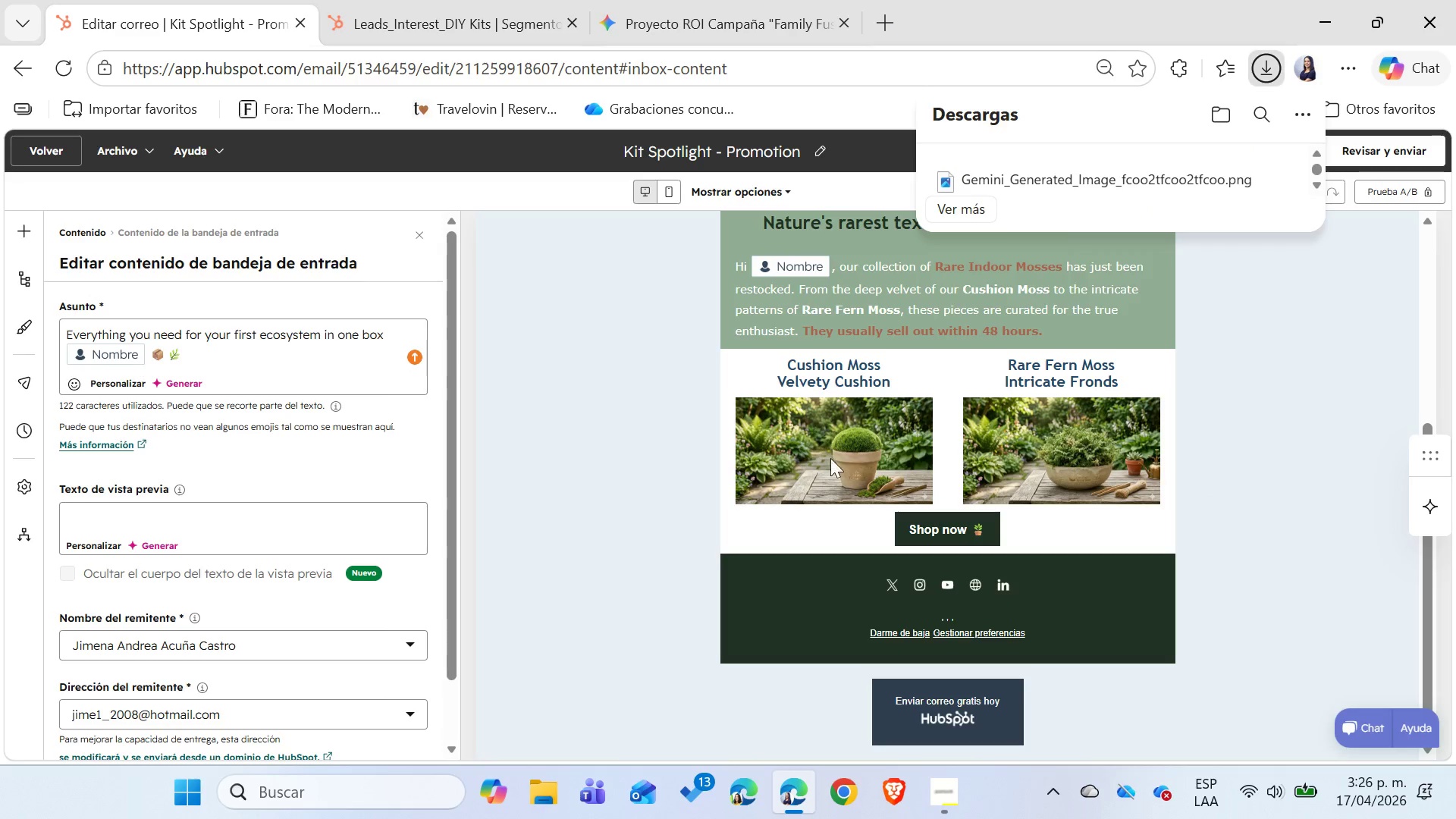 
left_click([662, 435])
 